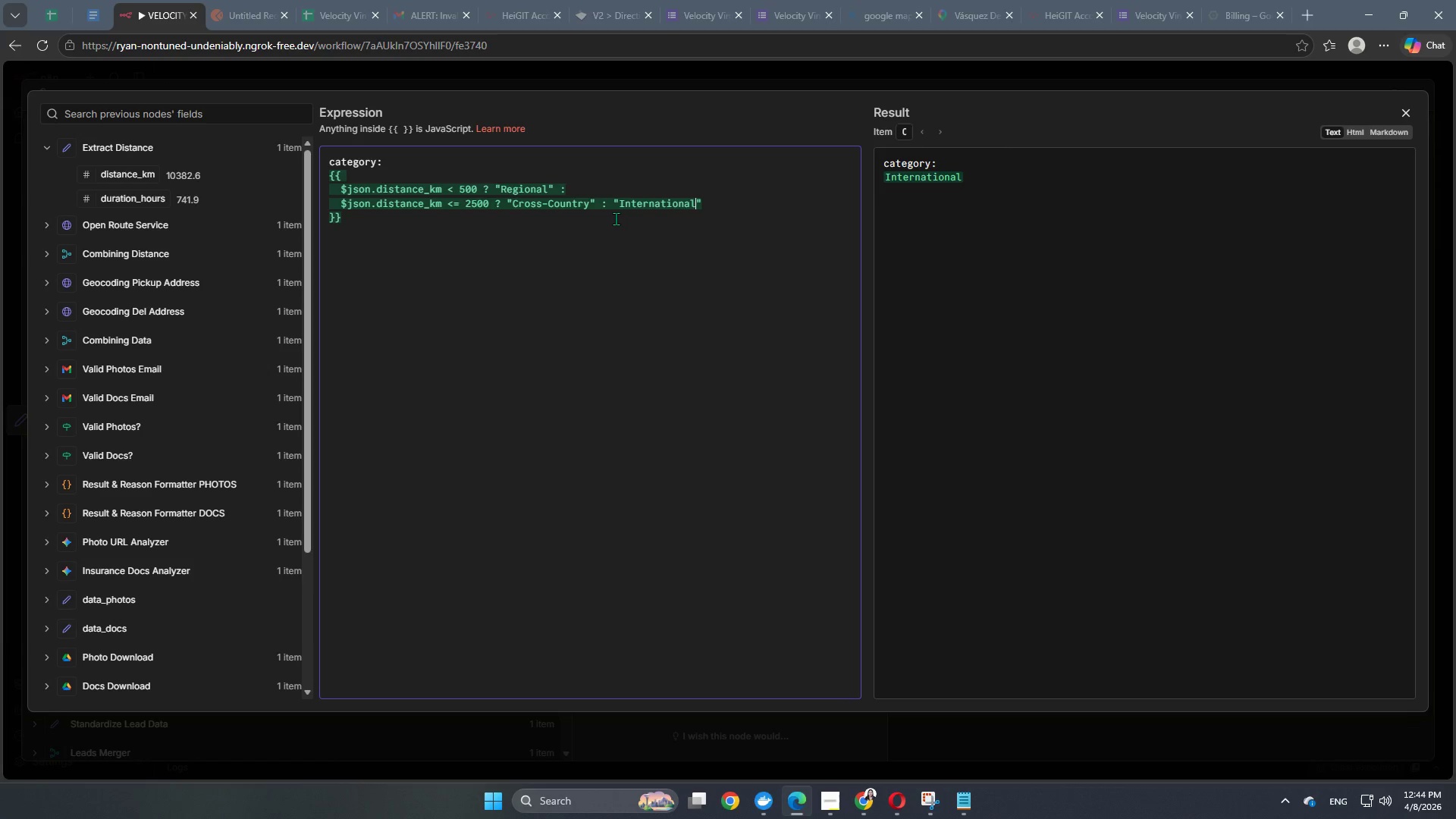 
 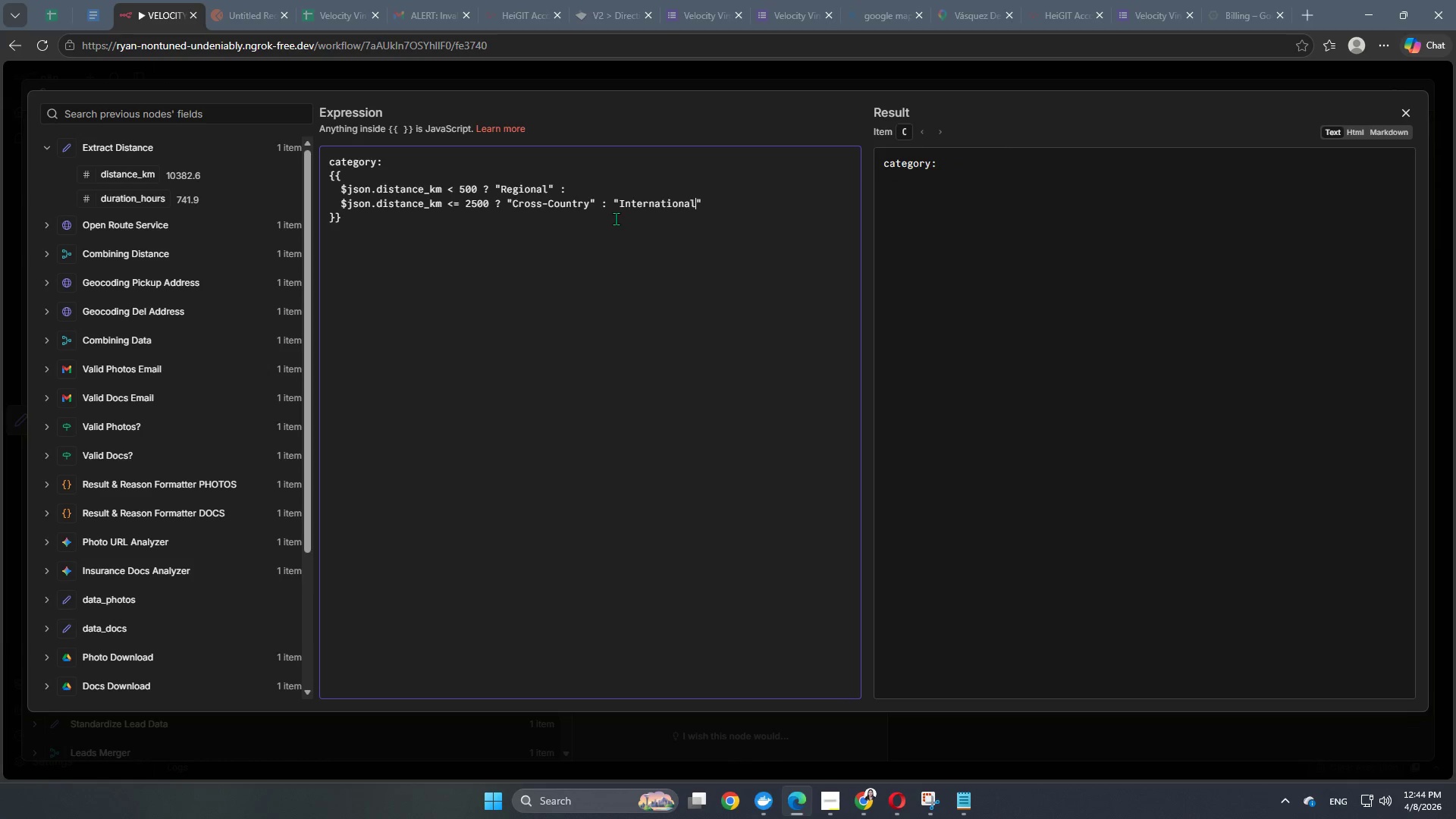 
hold_key(key=ShiftRight, duration=0.42)
 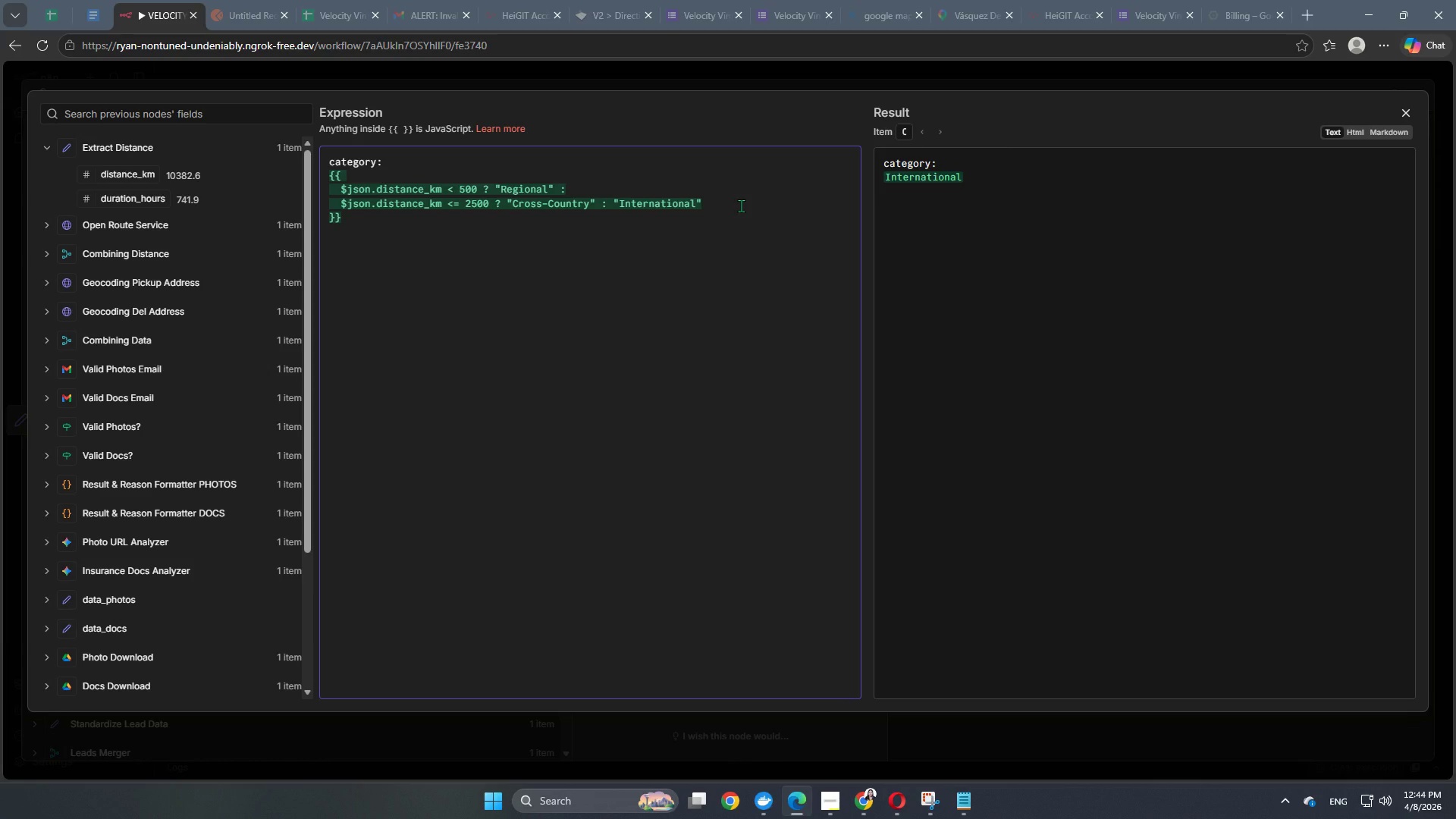 
left_click([745, 206])
 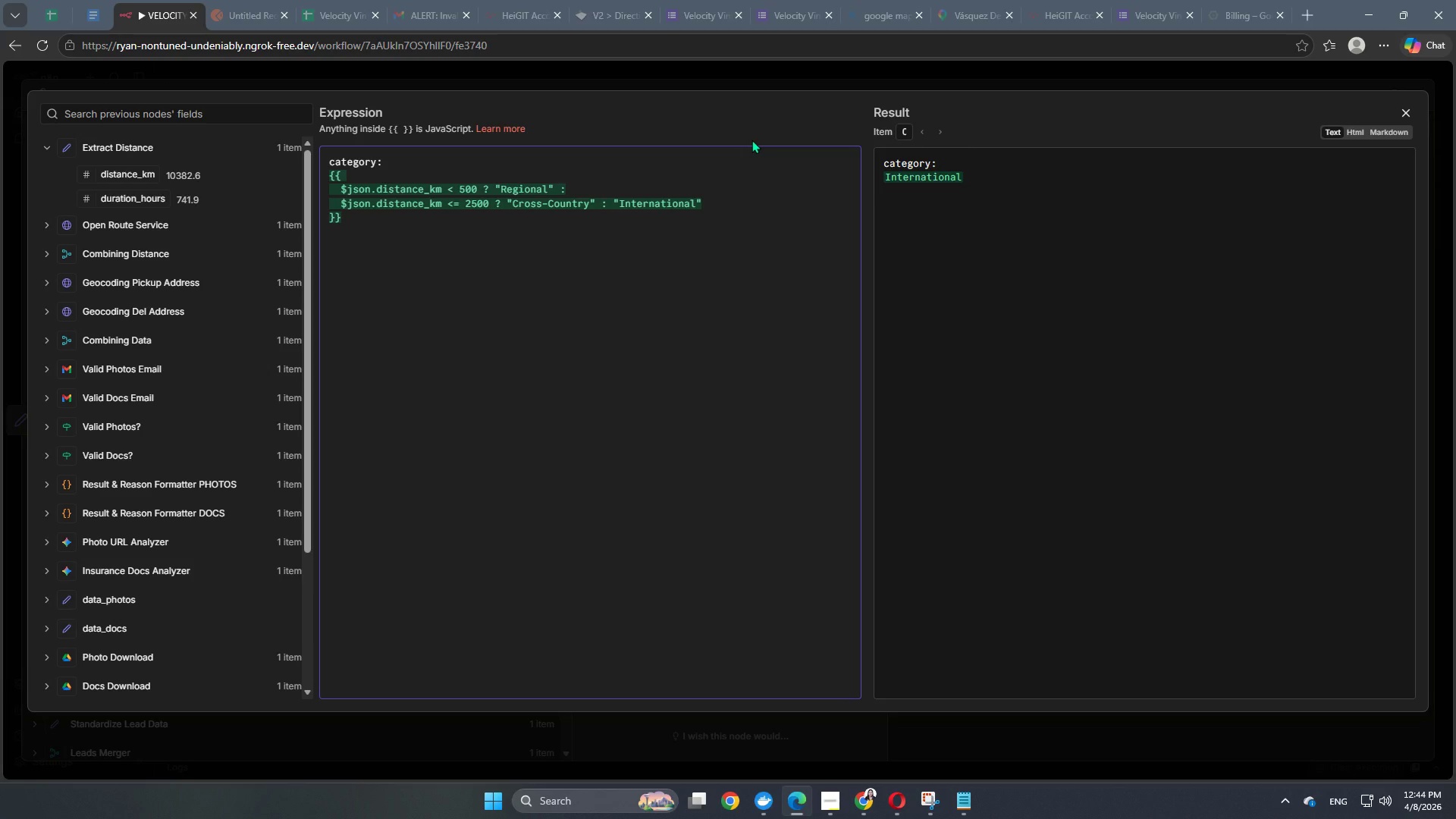 
left_click([802, 75])
 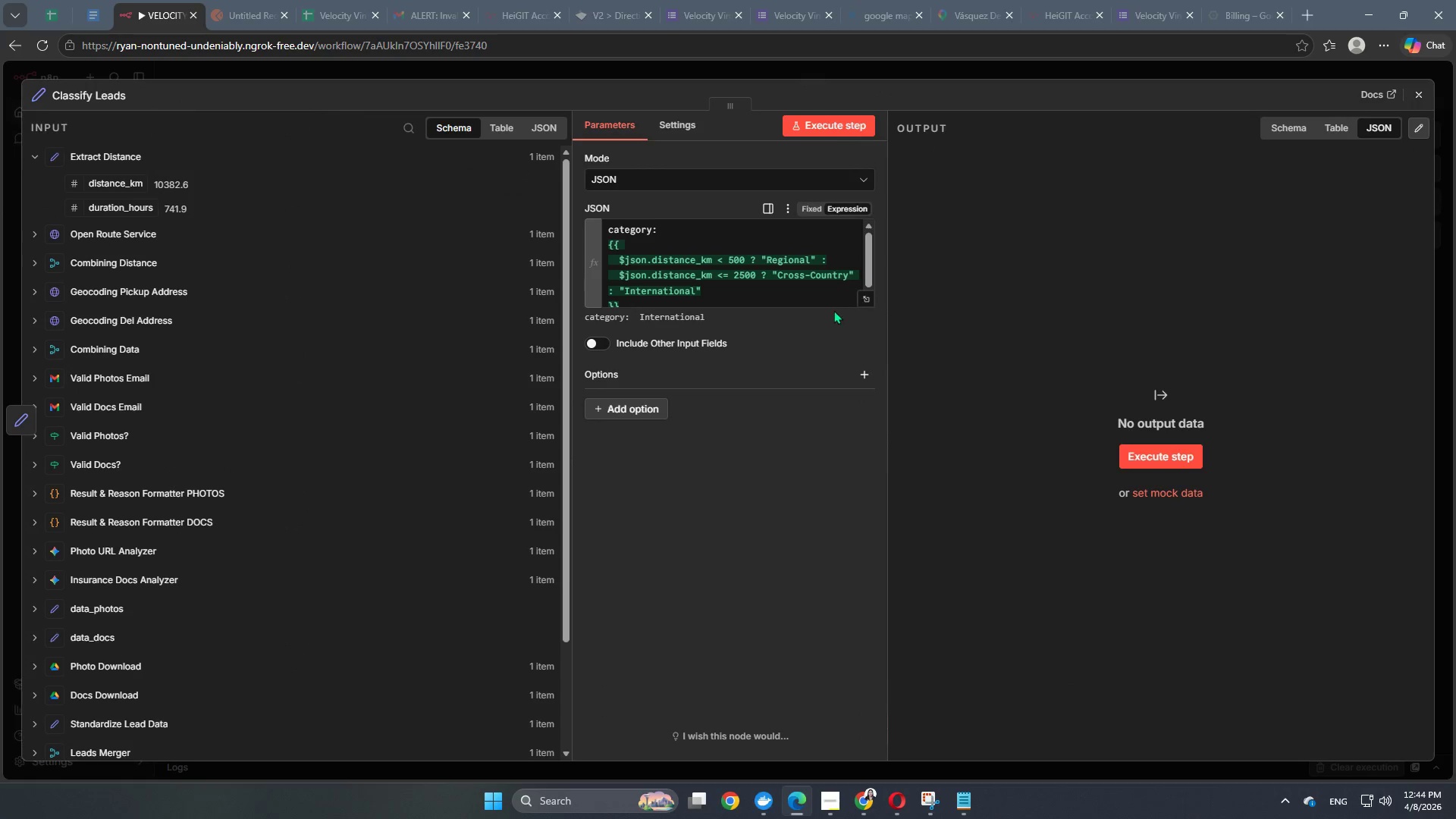 
scroll: coordinate [803, 289], scroll_direction: down, amount: 3.0
 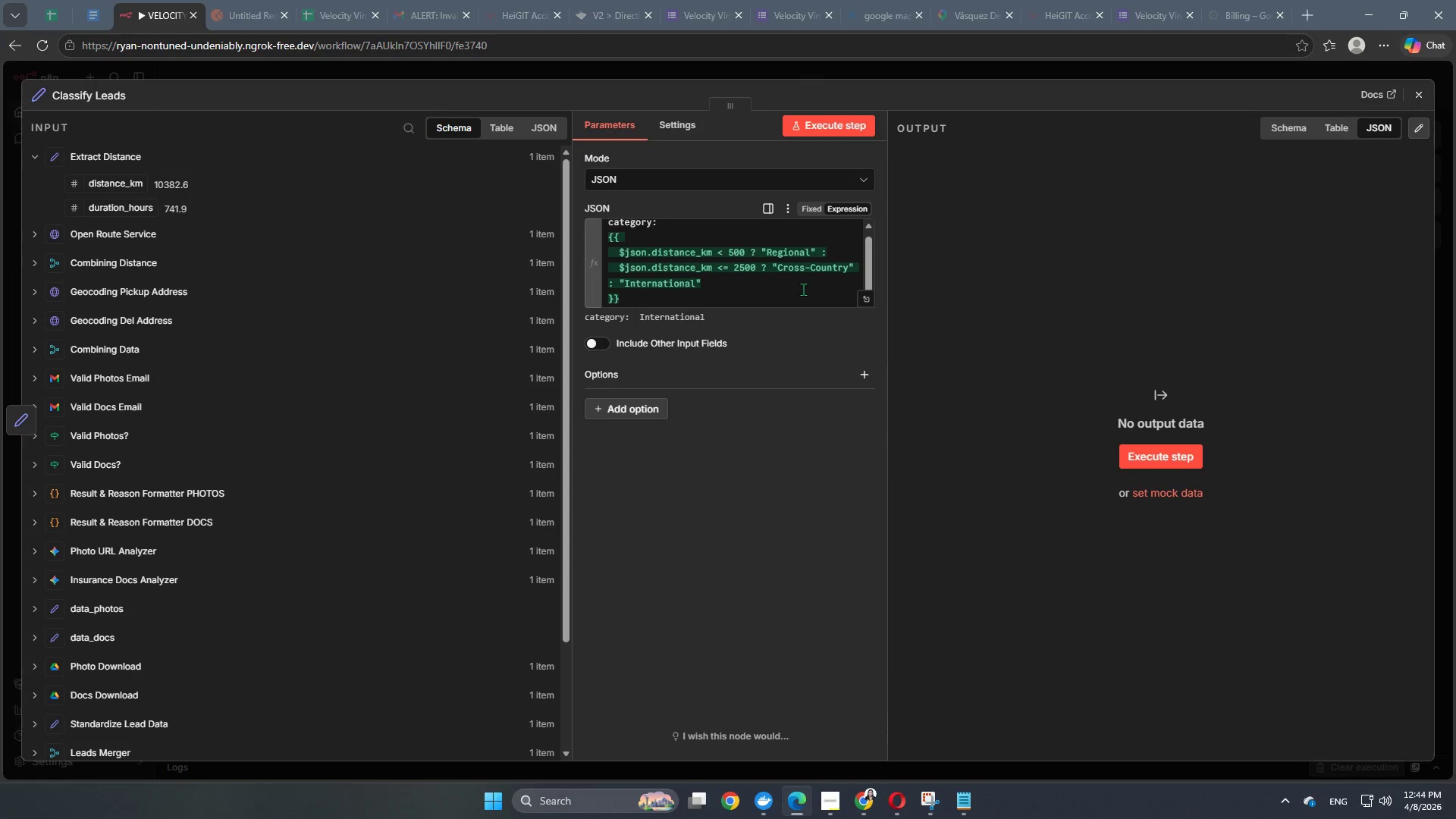 
scroll: coordinate [803, 289], scroll_direction: none, amount: 0.0
 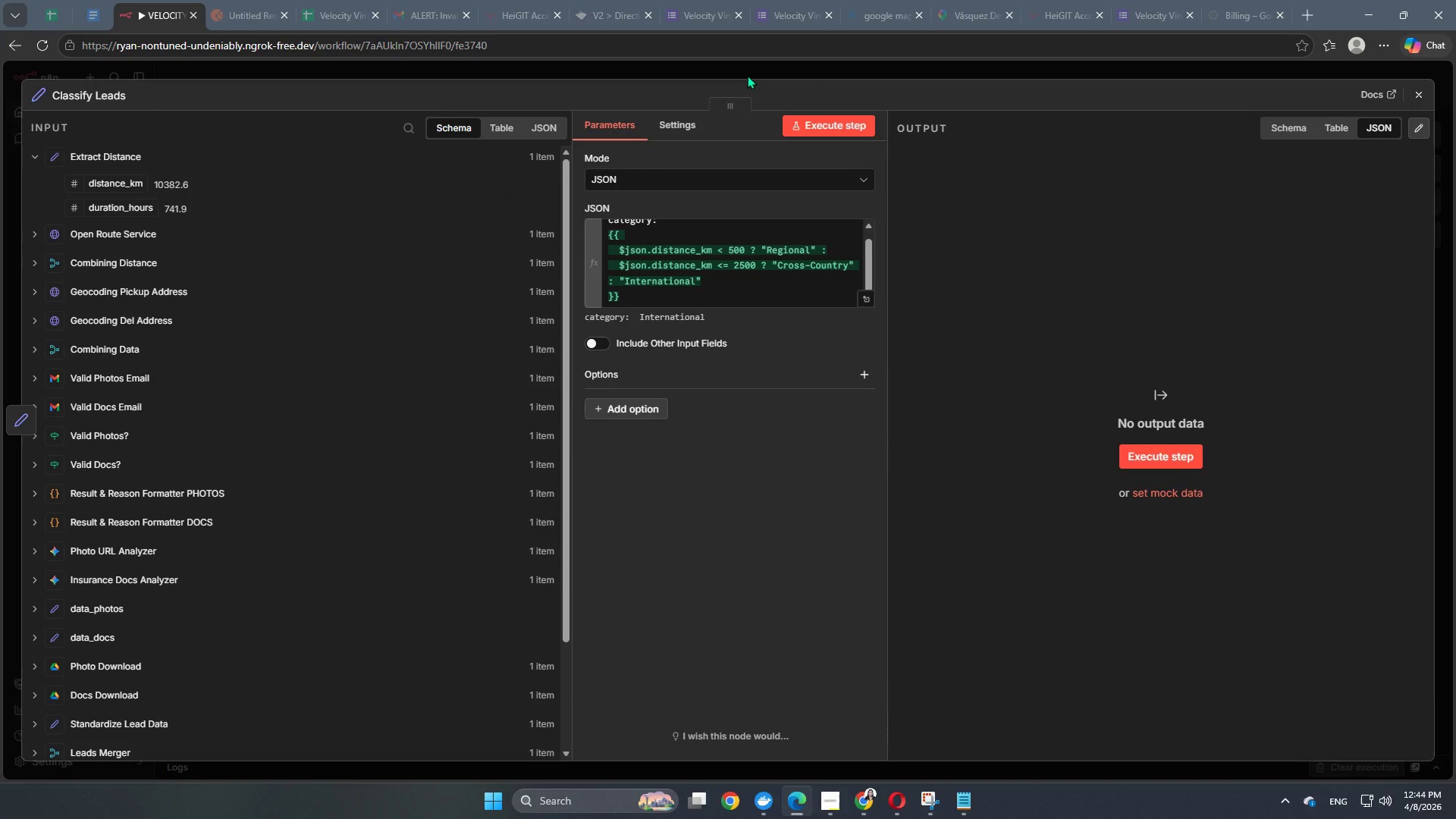 
wait(8.72)
 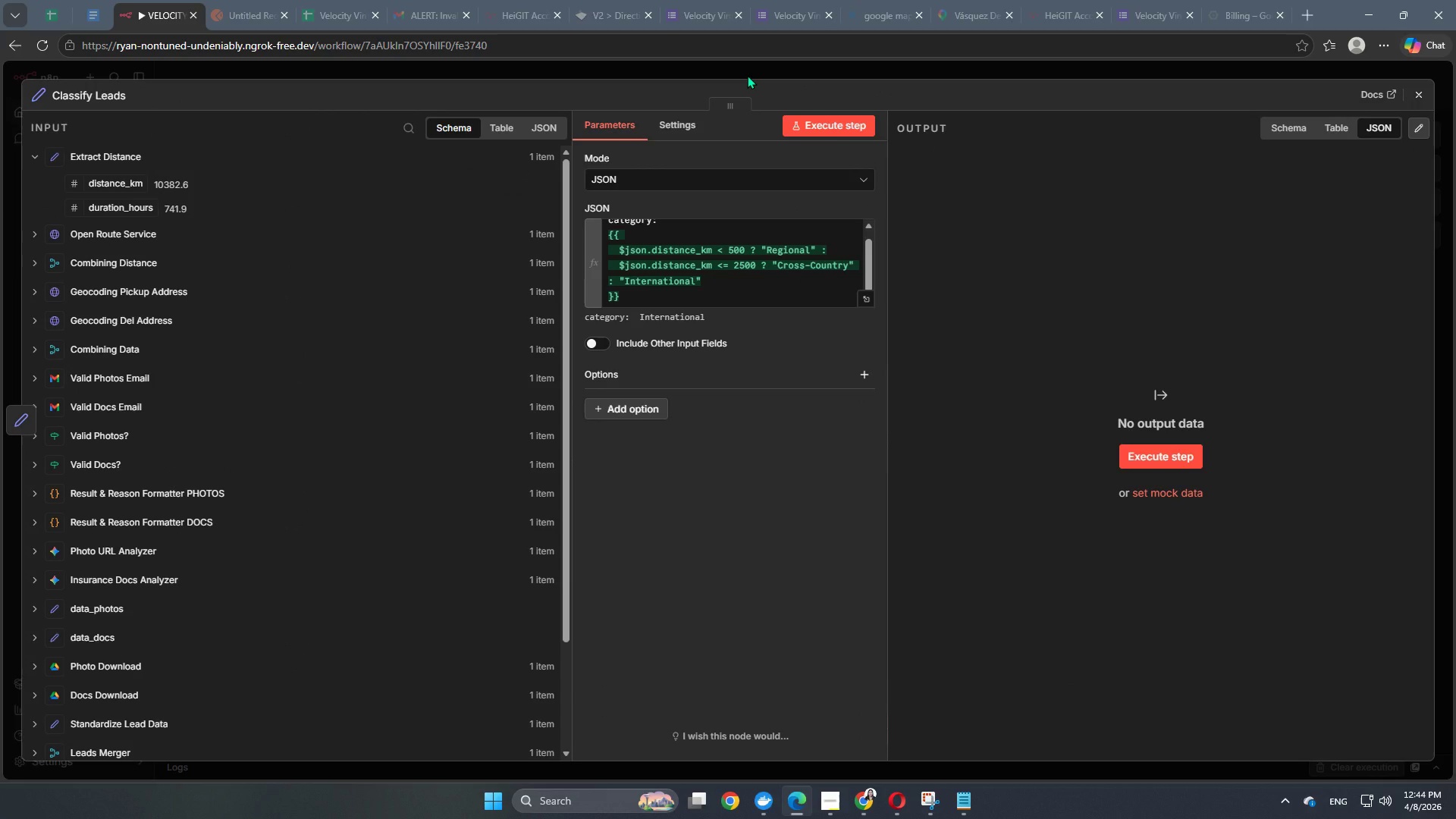 
left_click([817, 65])
 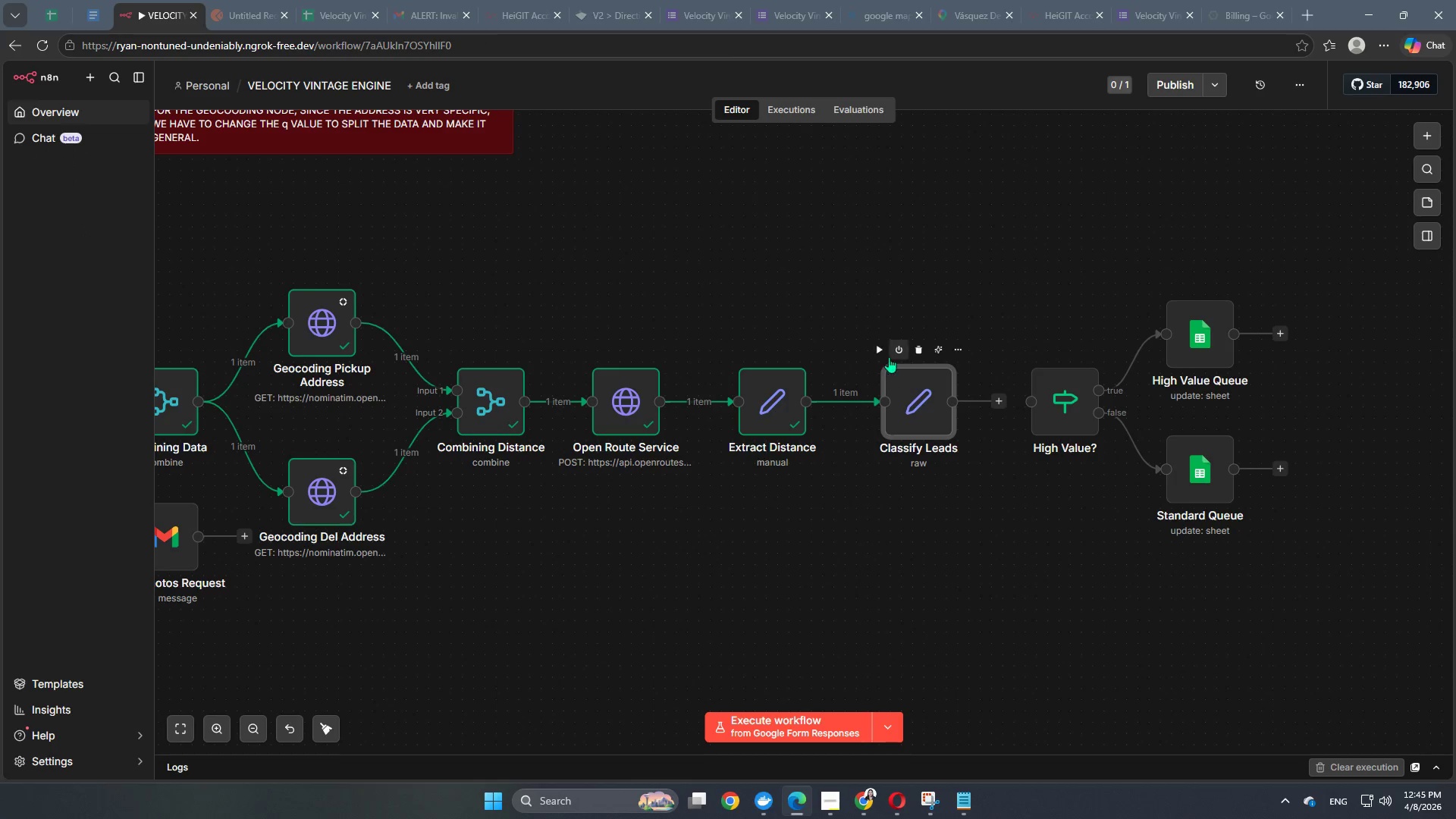 
left_click([879, 351])
 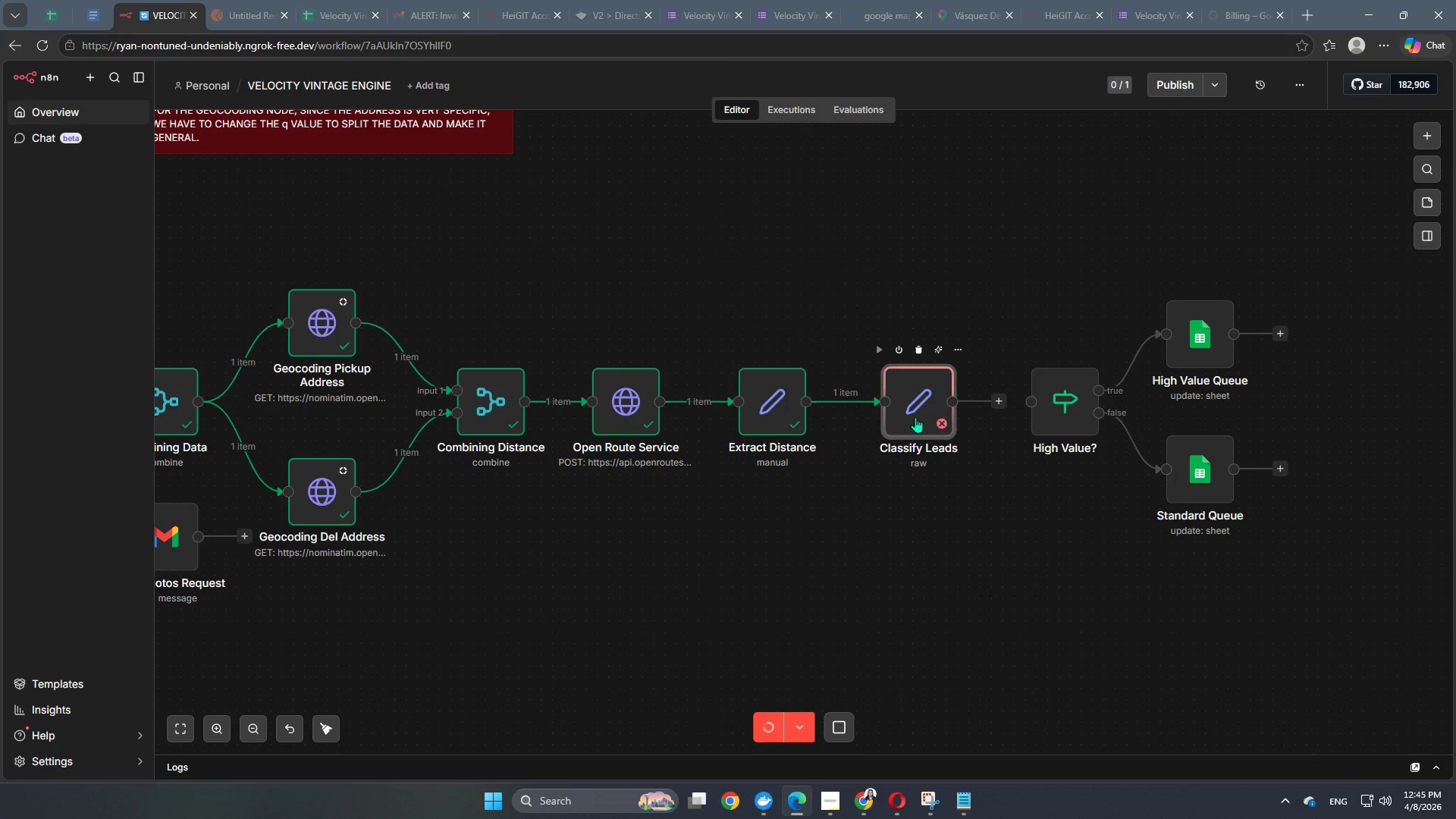 
left_click([915, 417])
 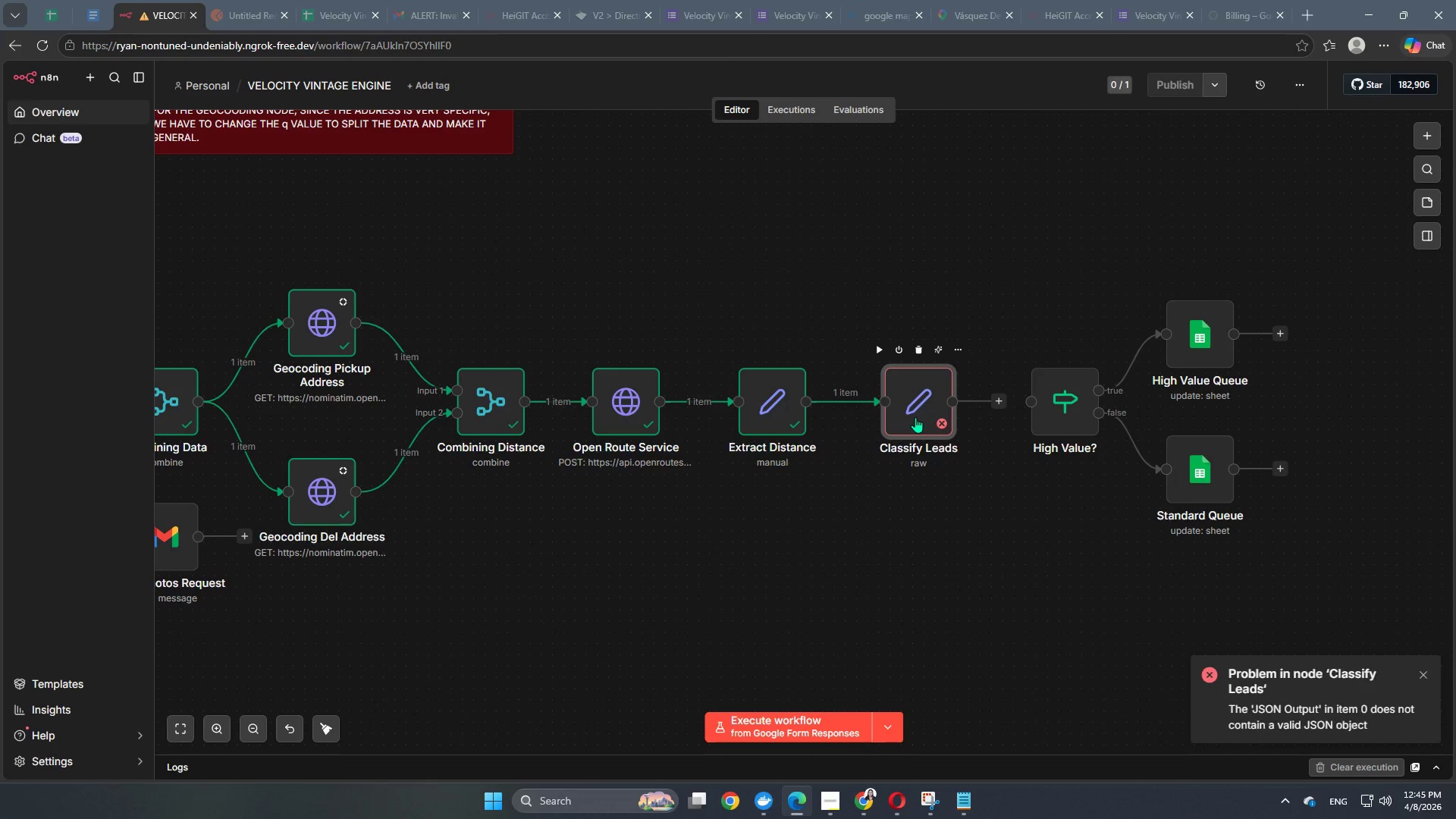 
double_click([915, 417])
 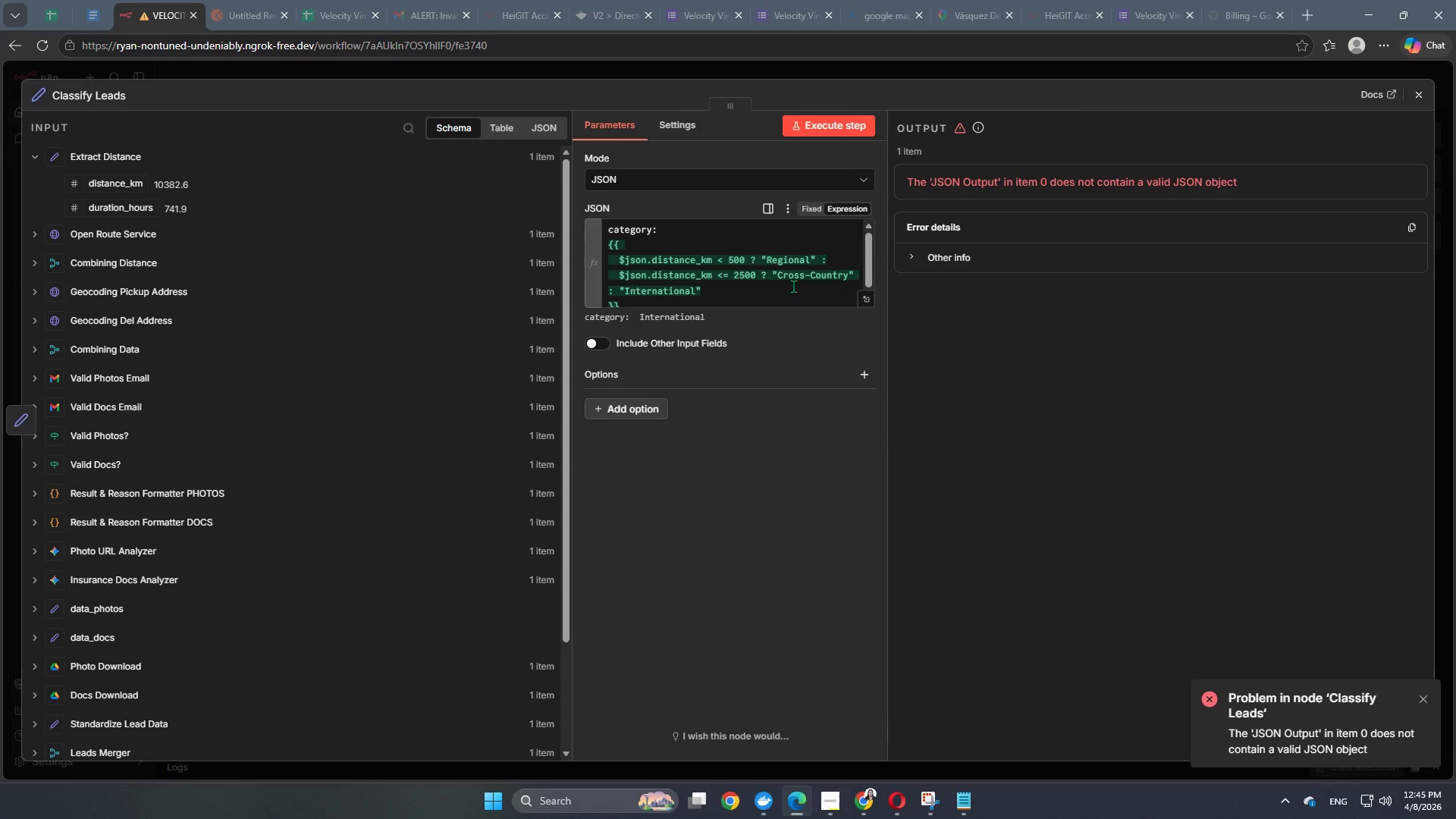 
scroll: coordinate [721, 252], scroll_direction: up, amount: 3.0
 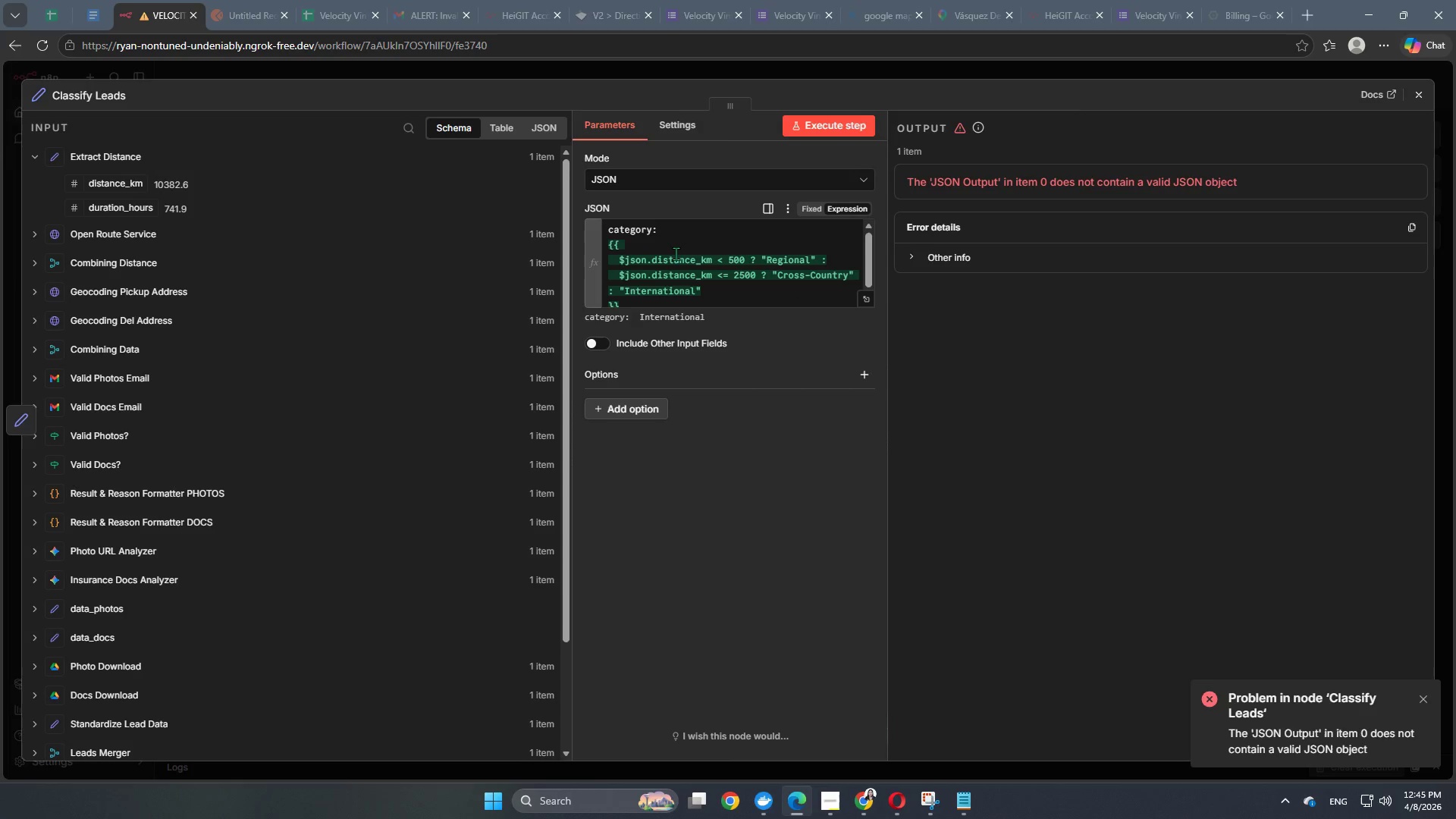 
scroll: coordinate [668, 262], scroll_direction: down, amount: 2.0
 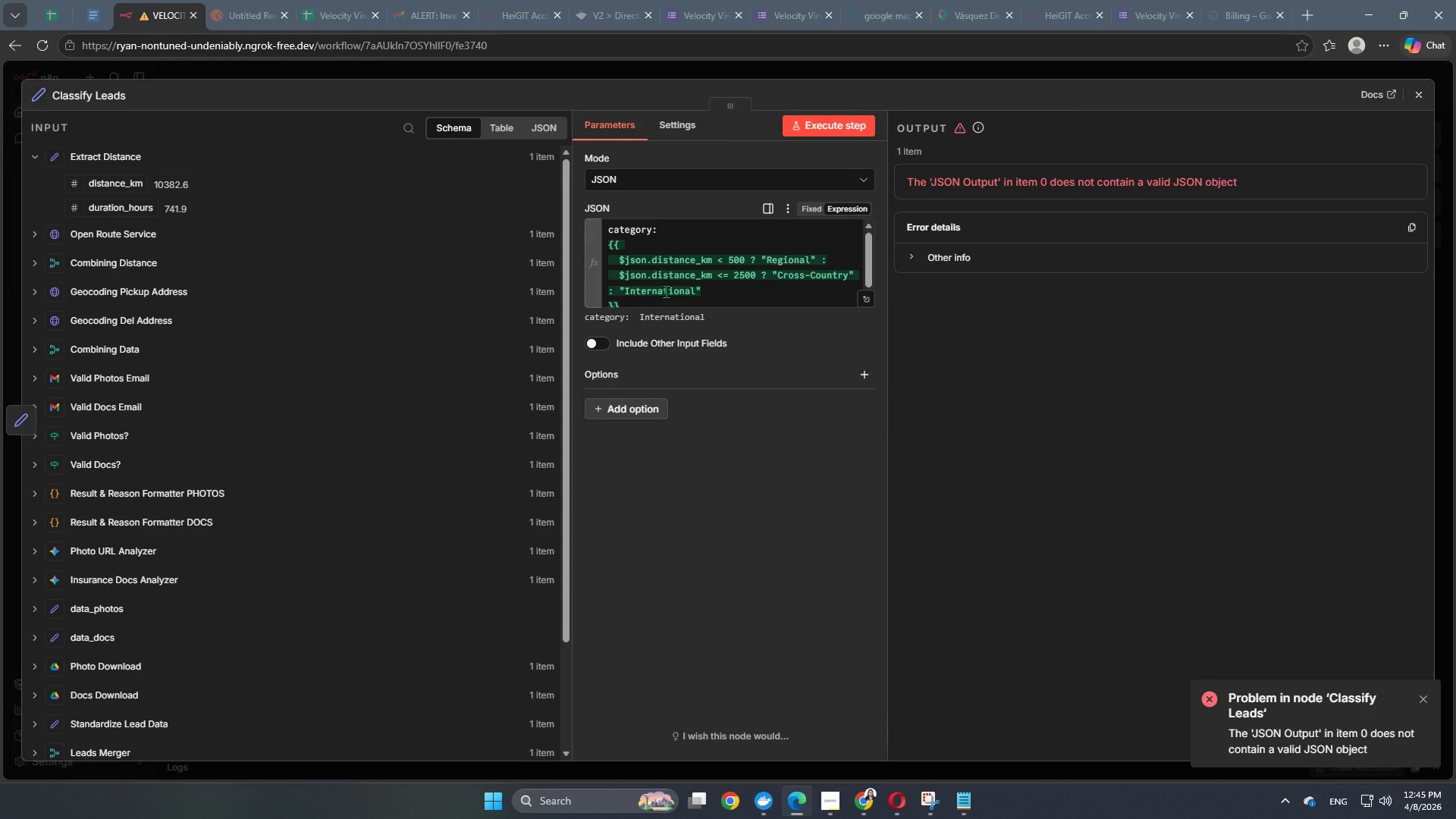 
wait(5.06)
 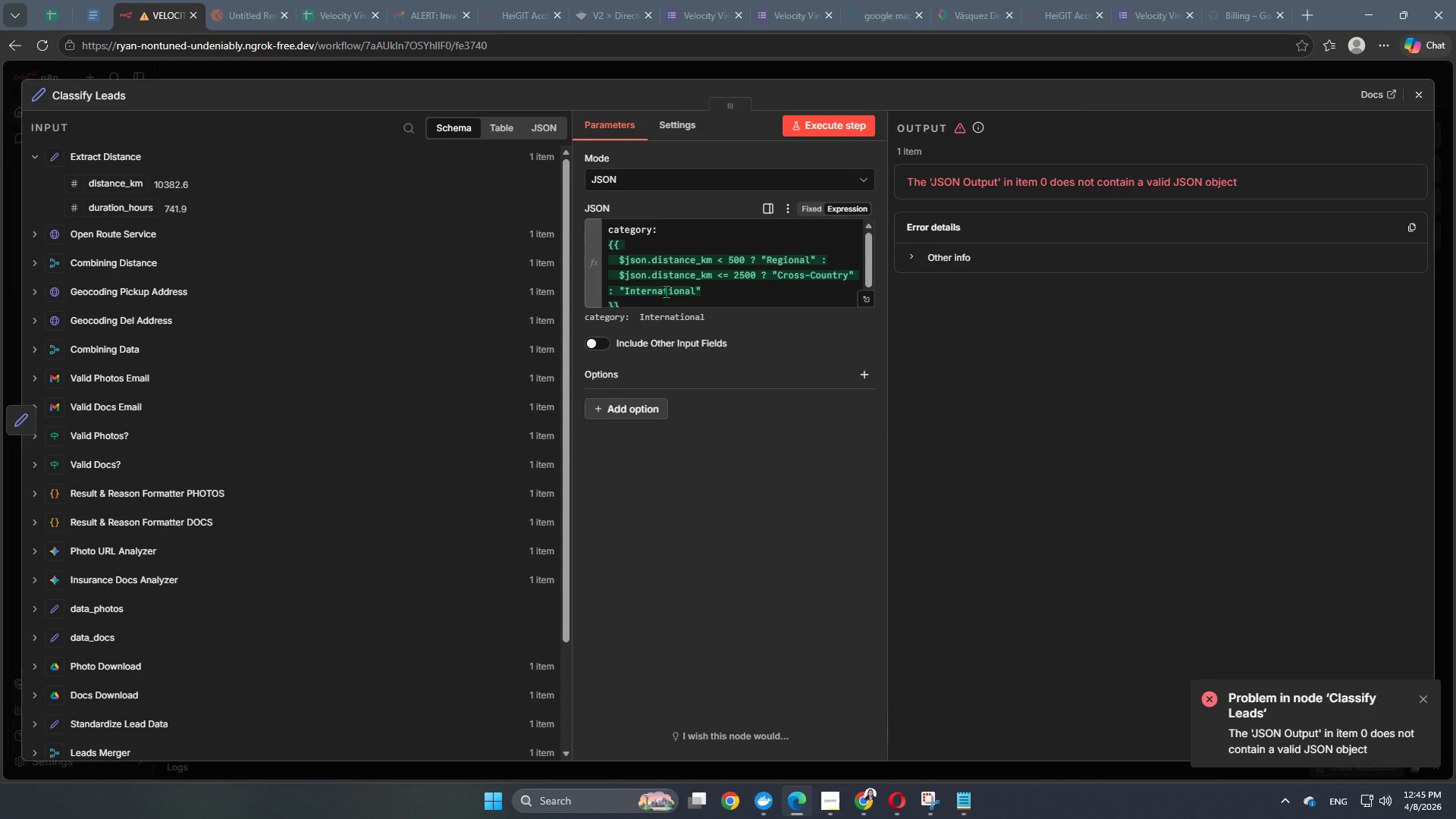 
left_click([852, 209])
 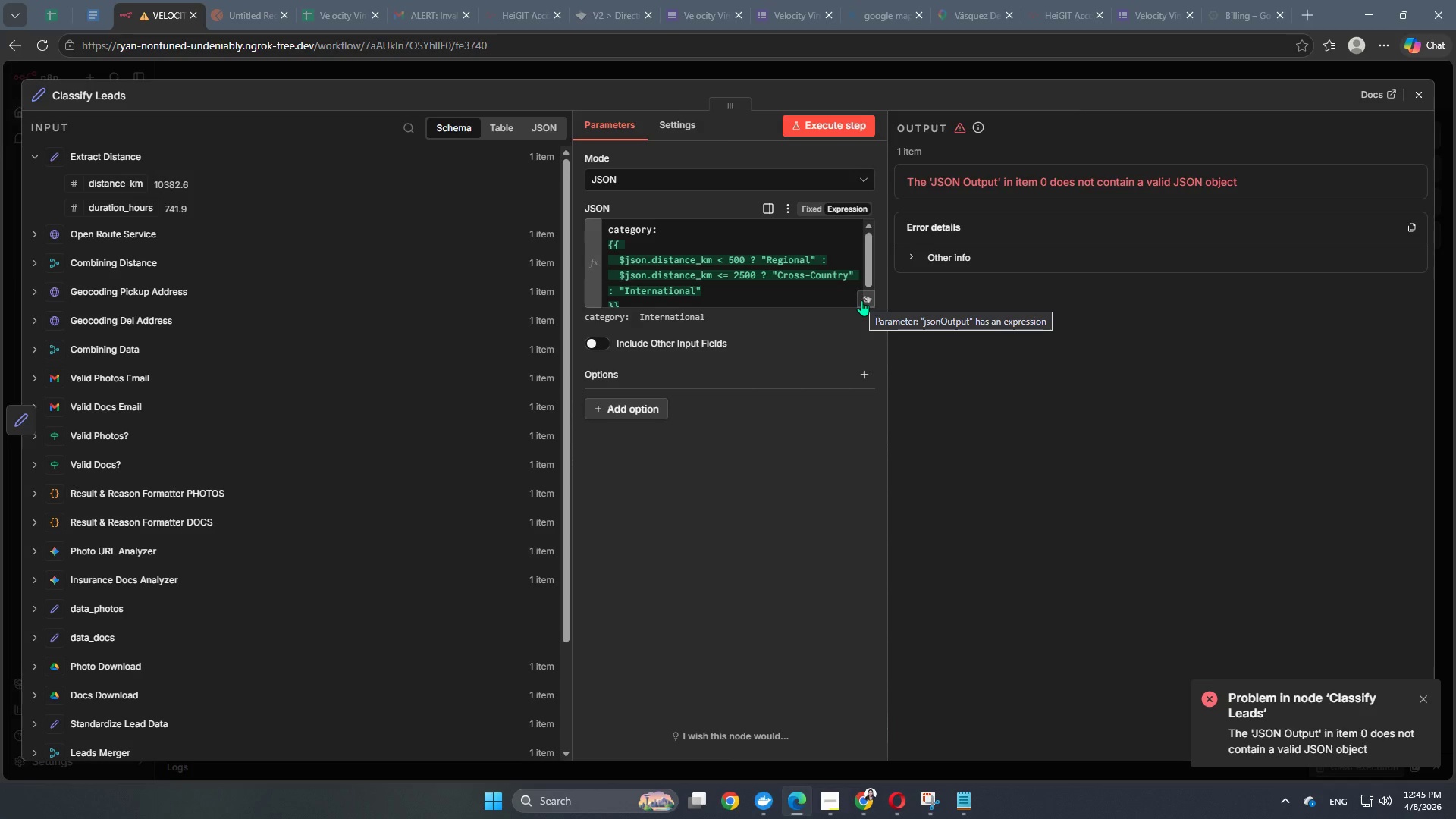 
left_click([861, 300])
 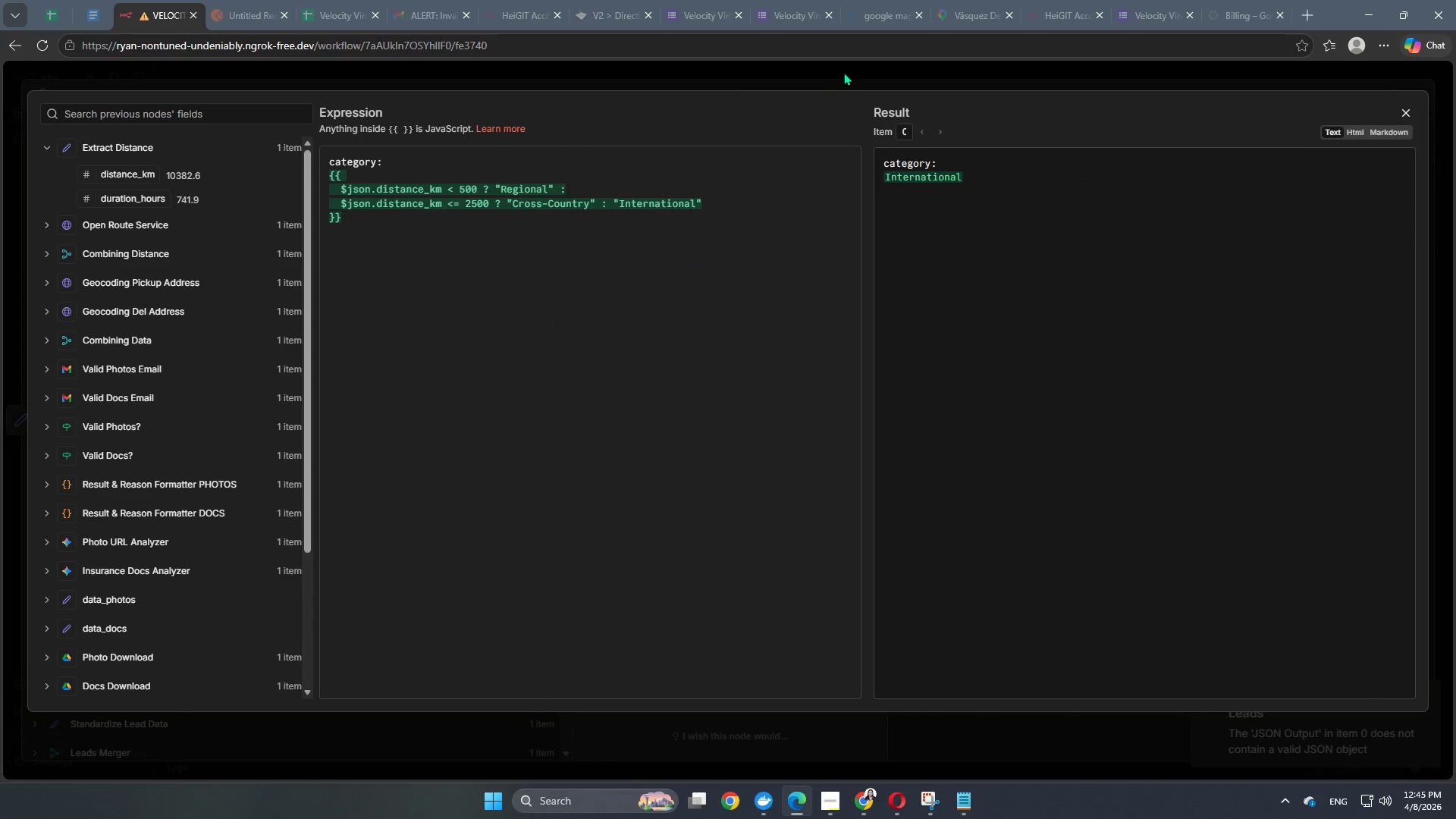 
left_click([843, 74])
 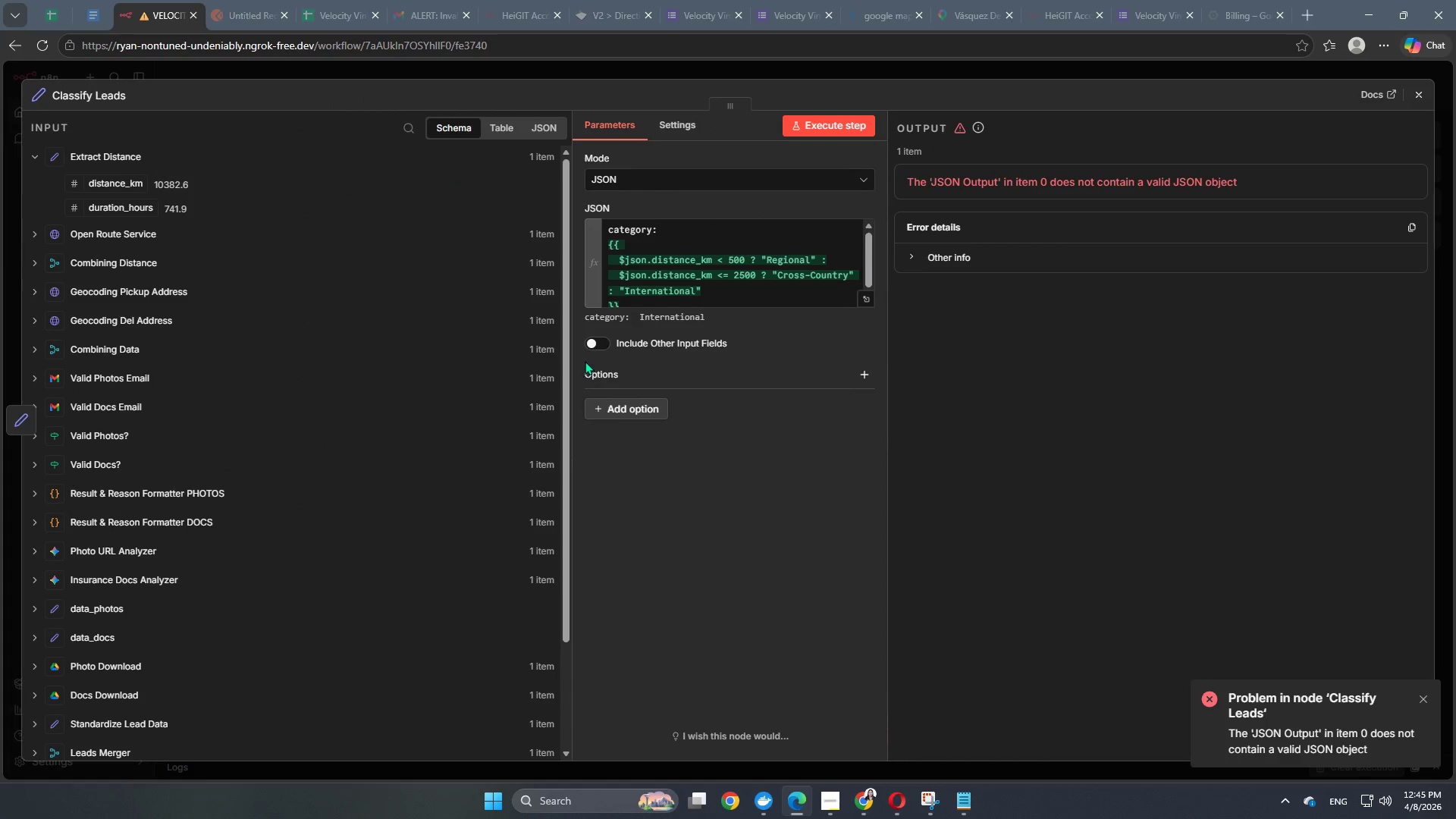 
left_click([593, 345])
 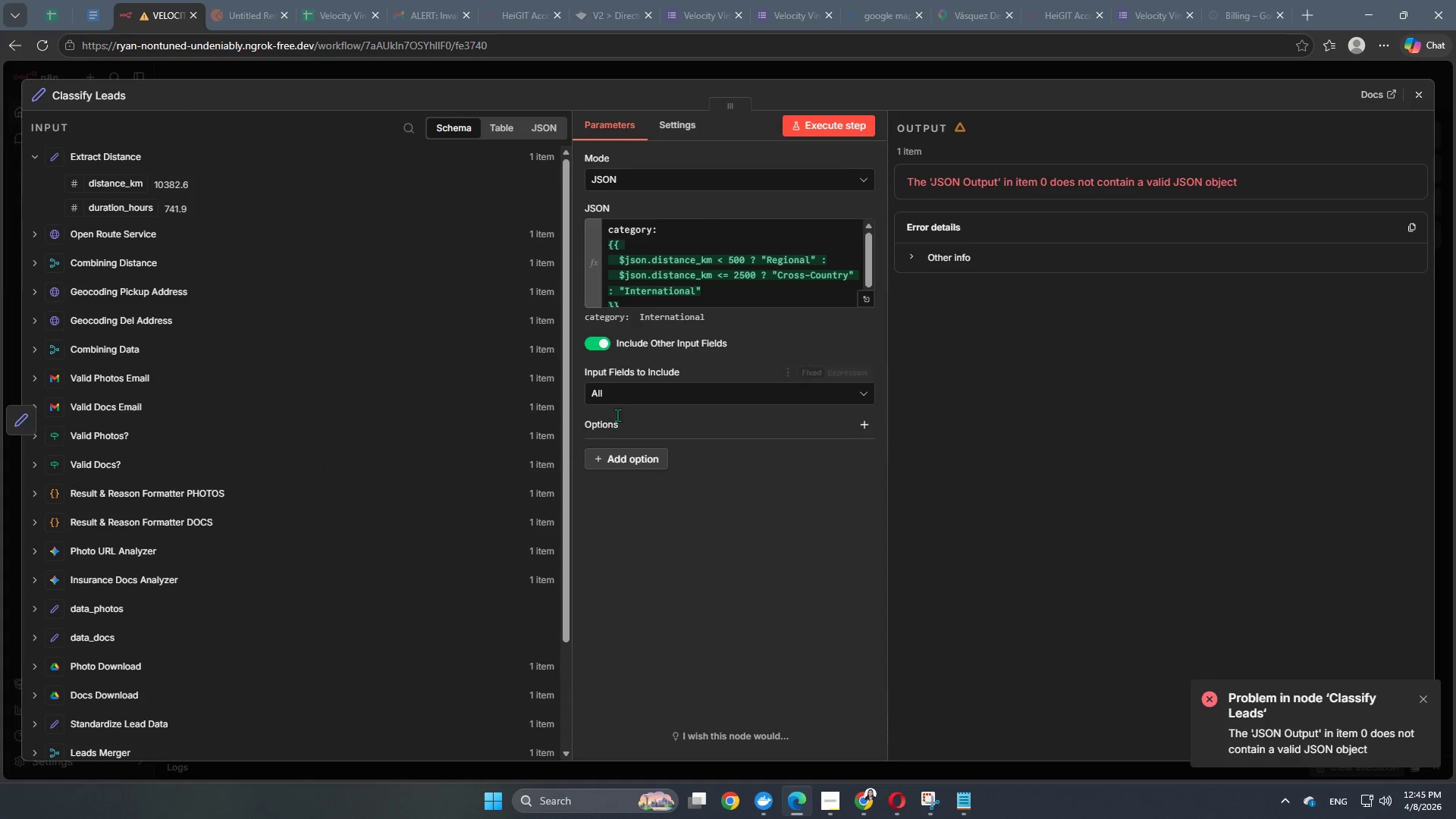 
left_click([629, 394])
 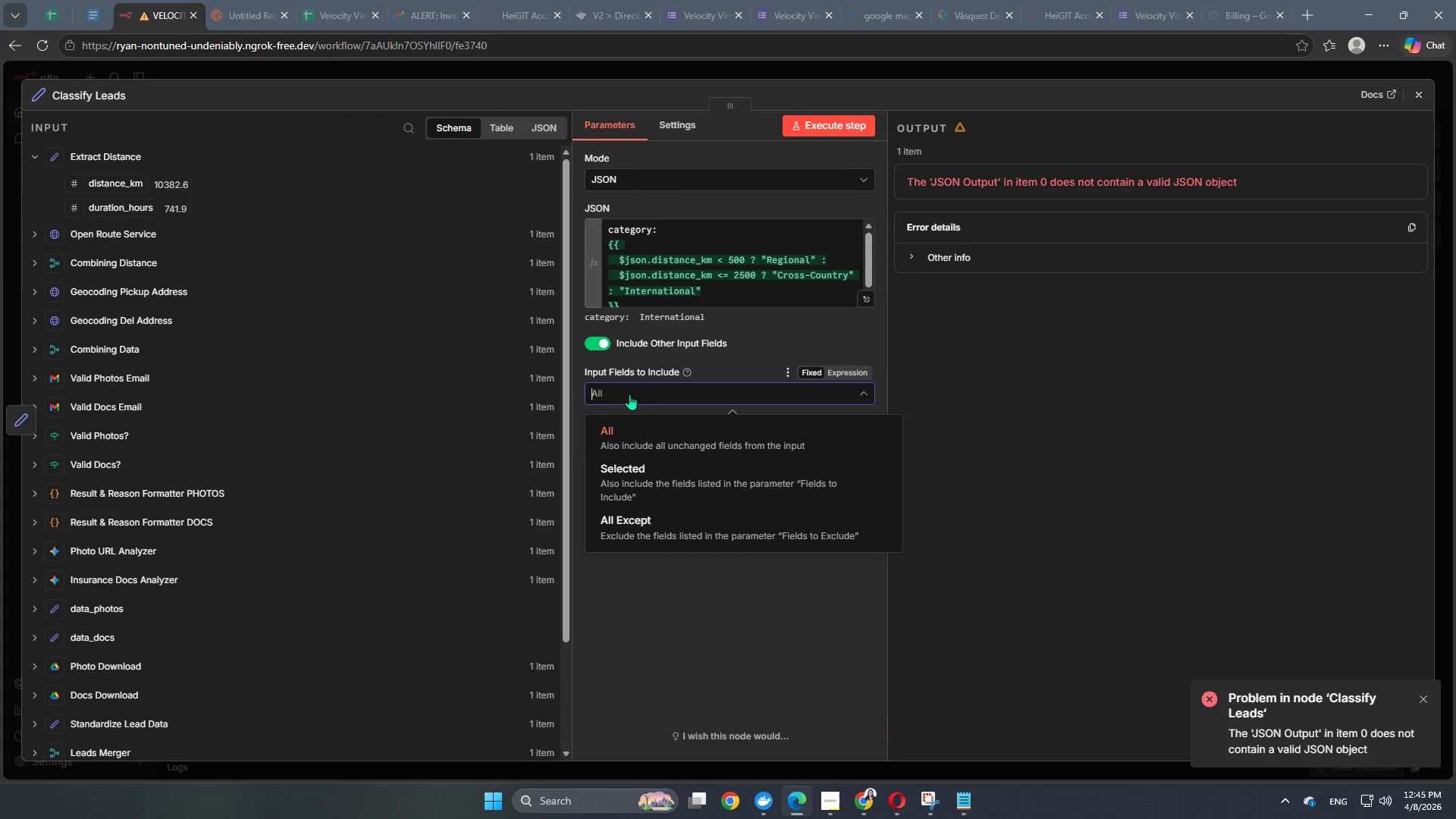 
left_click([629, 394])
 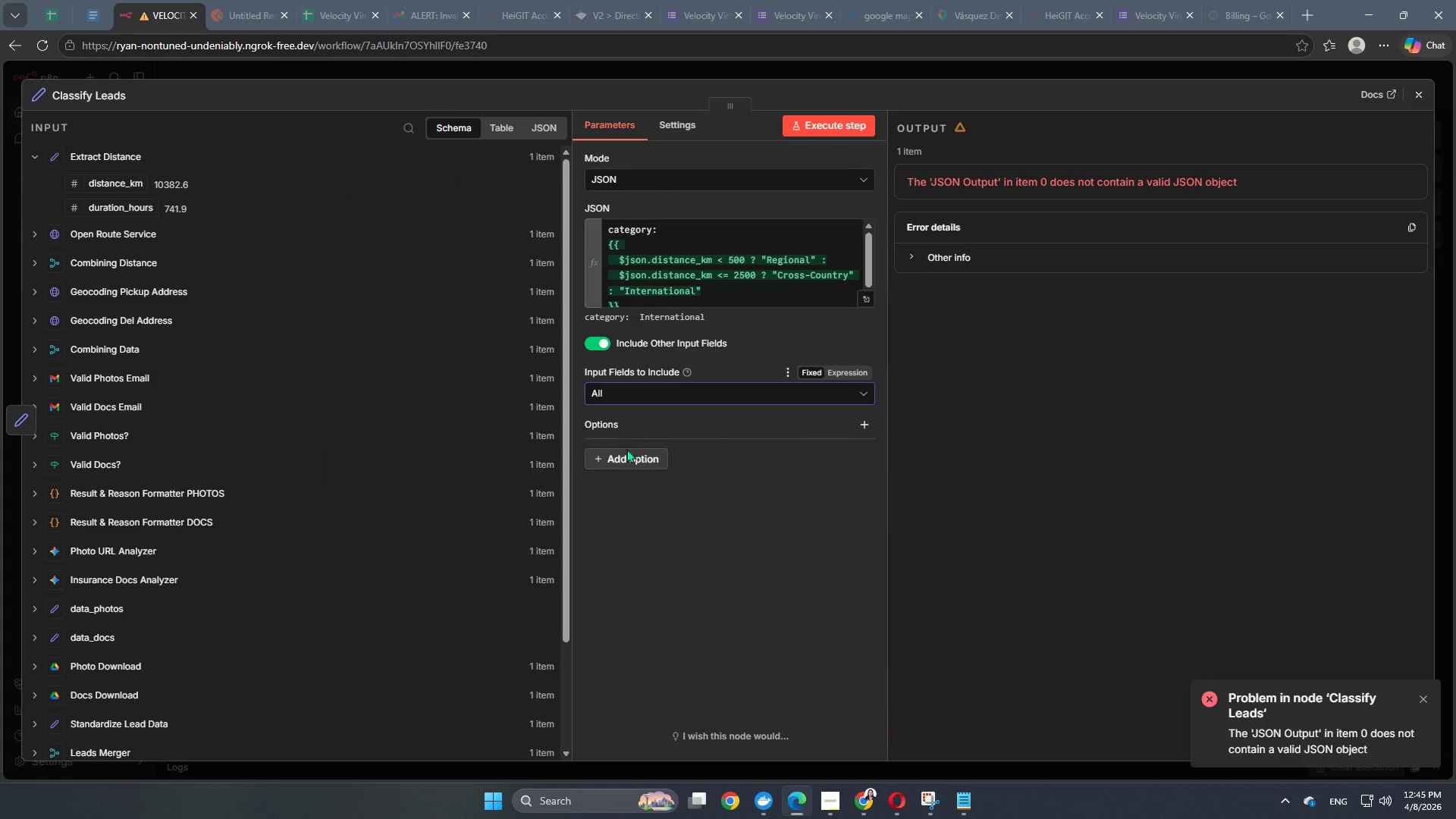 
left_click([623, 468])
 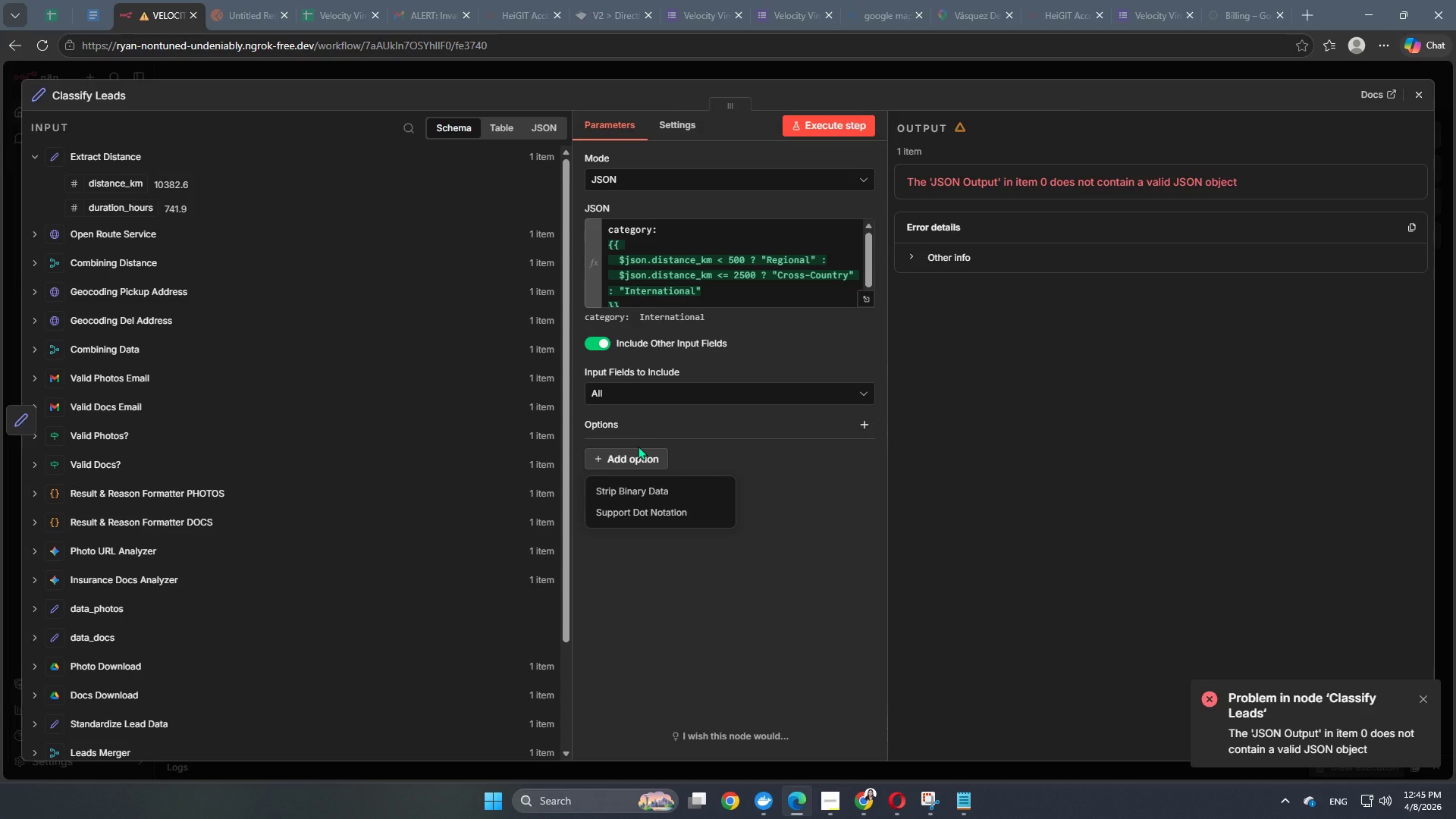 
left_click([814, 492])
 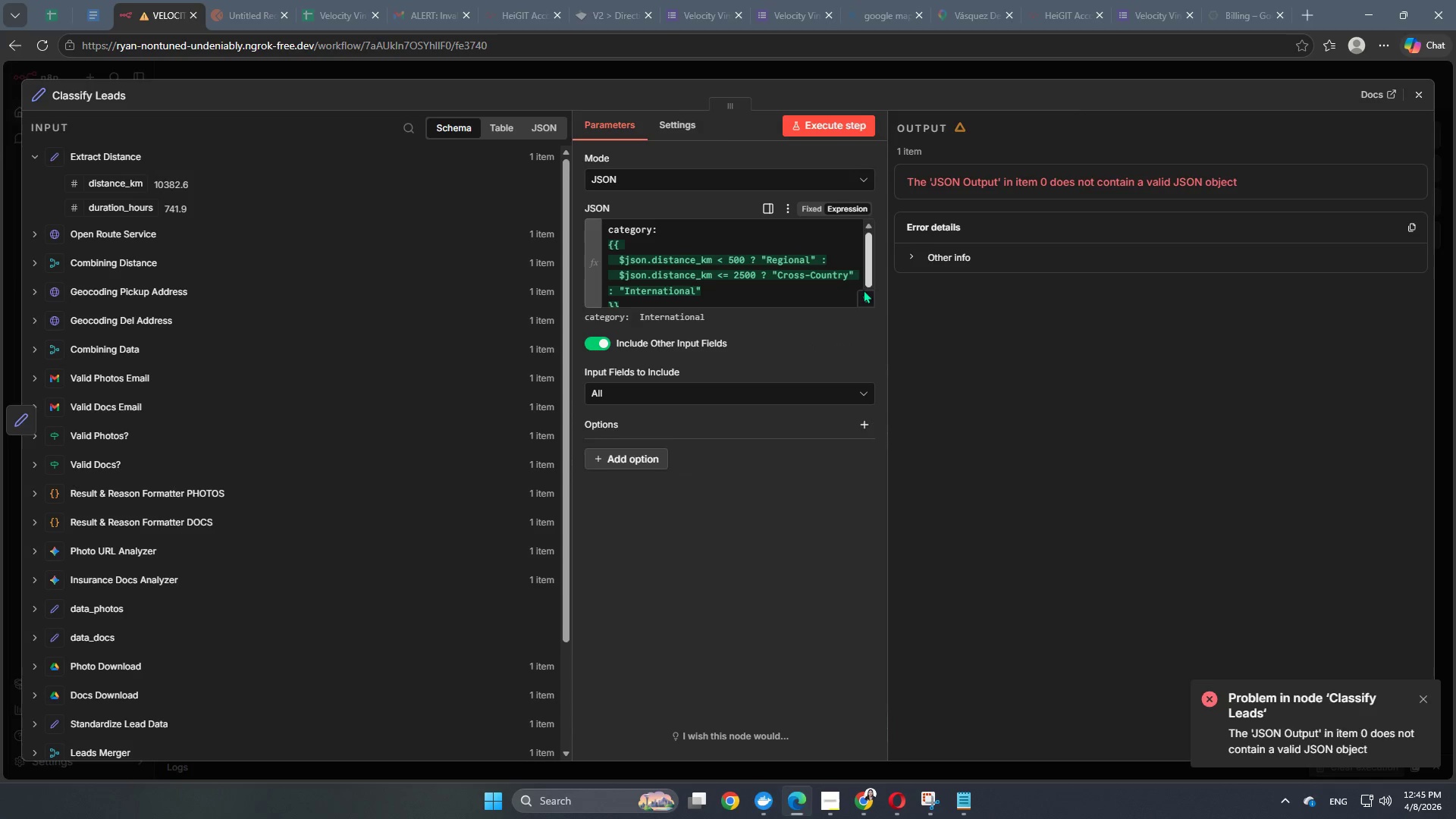 
left_click([864, 296])
 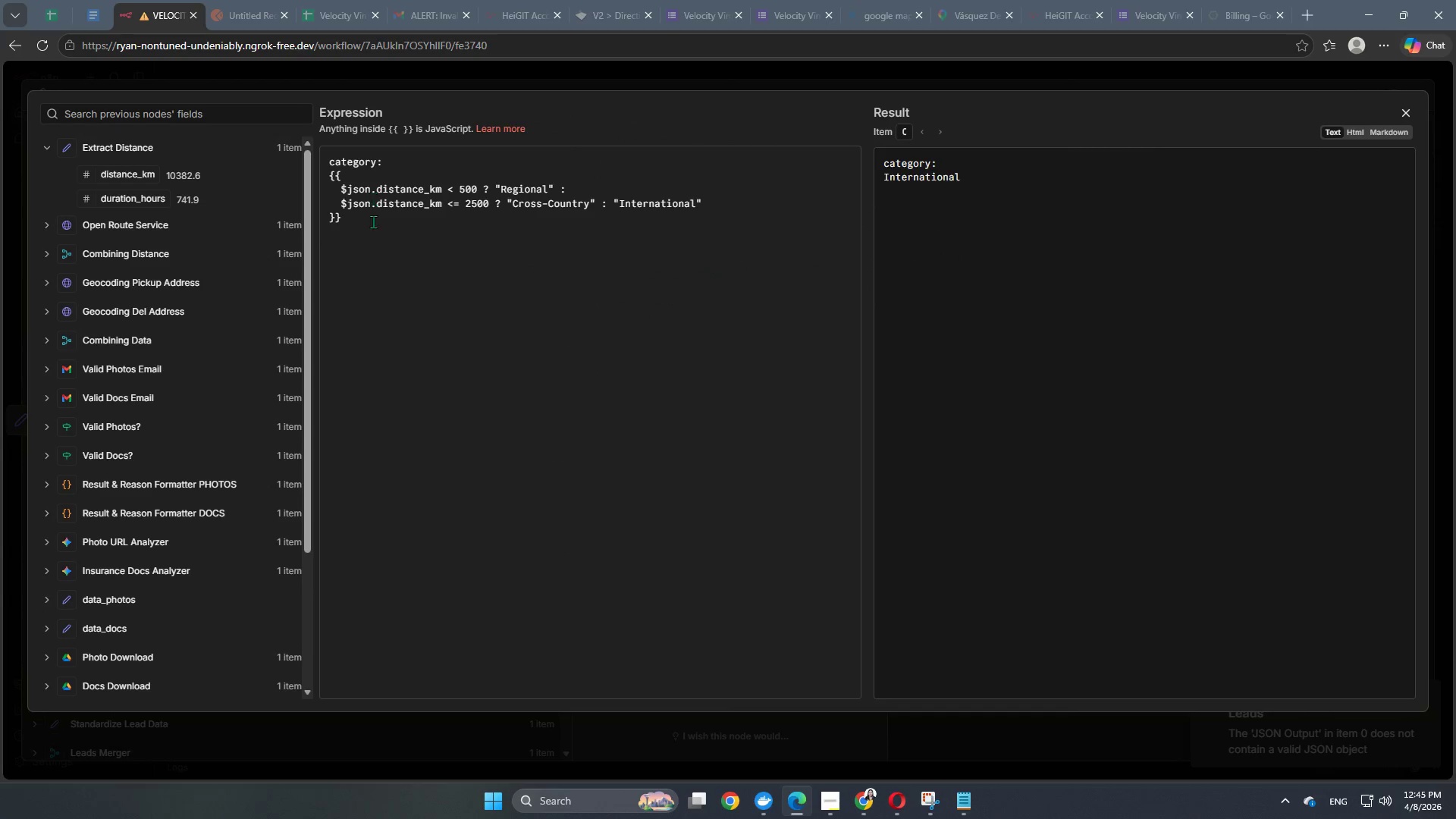 
left_click([376, 216])
 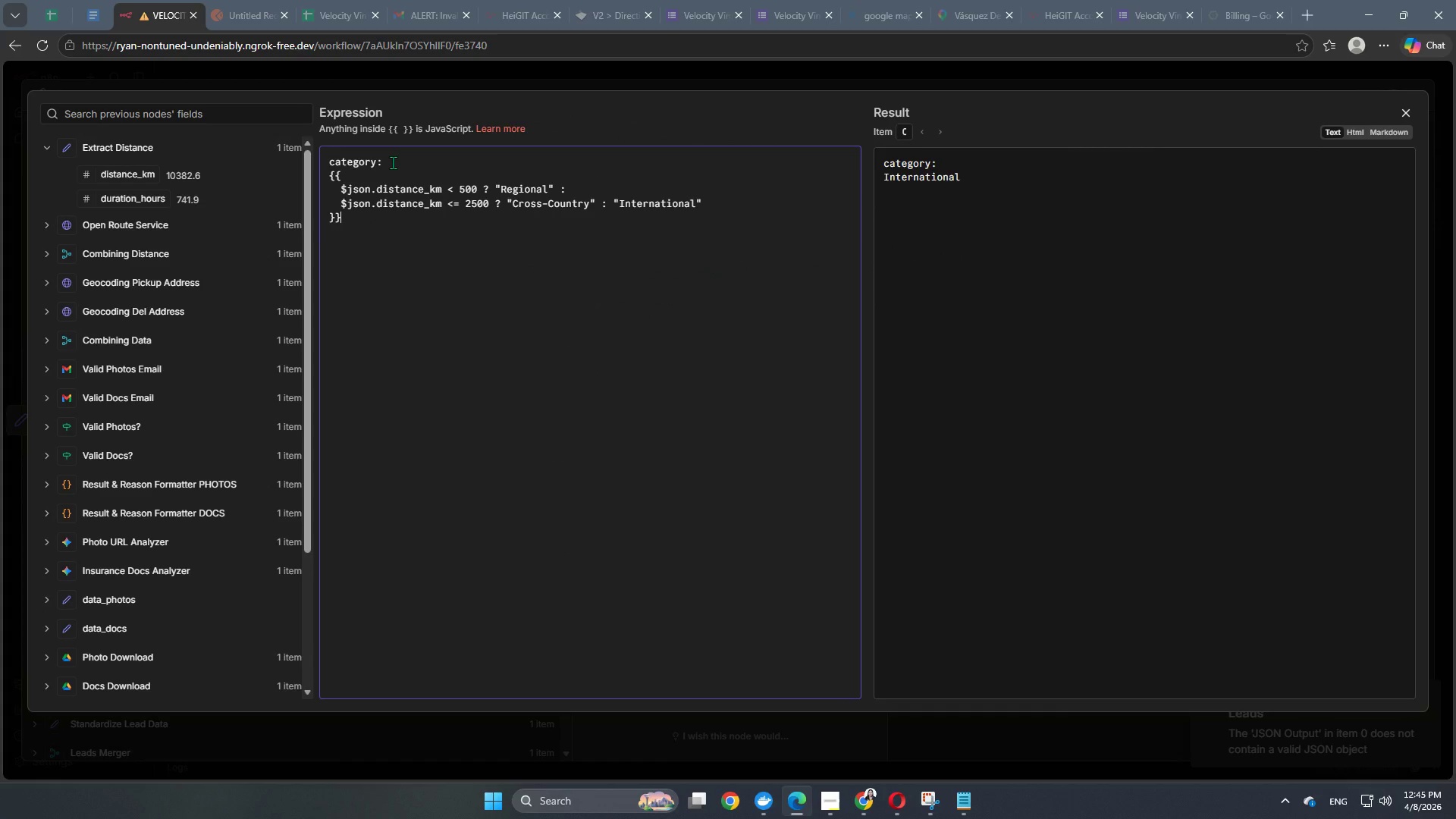 
left_click_drag(start_coordinate=[393, 162], to_coordinate=[275, 160])
 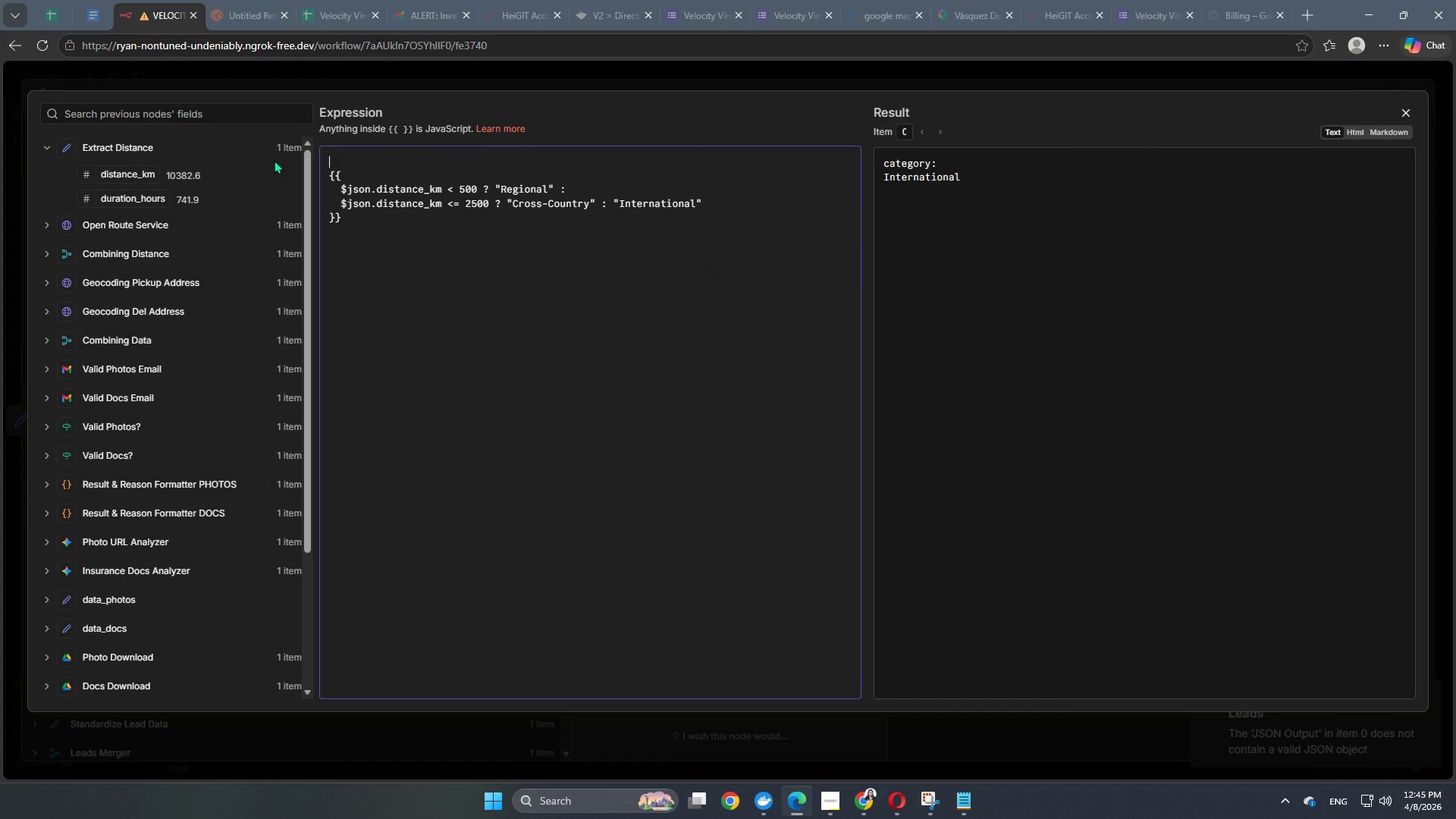 
key(Backspace)
 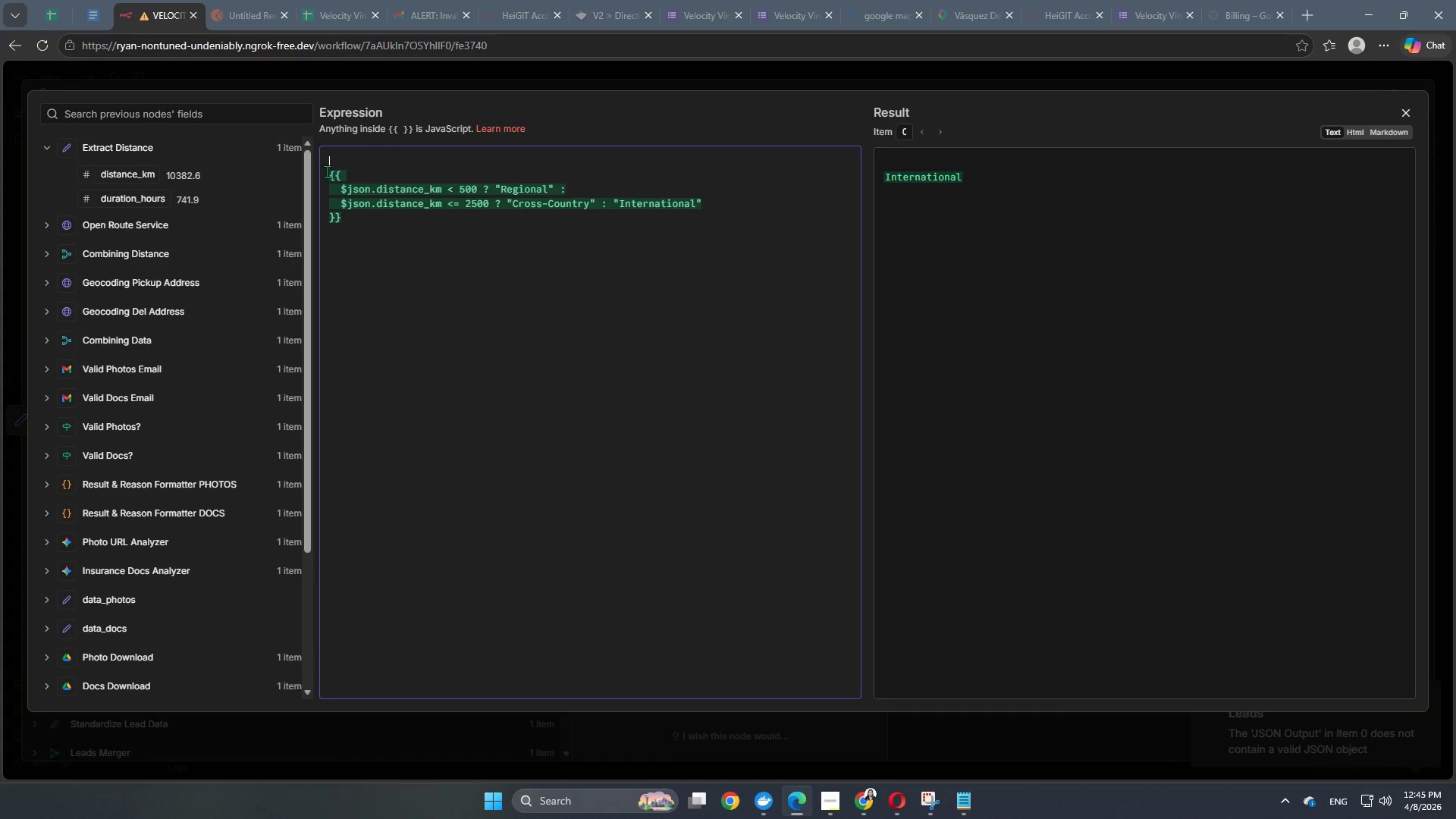 
left_click([329, 179])
 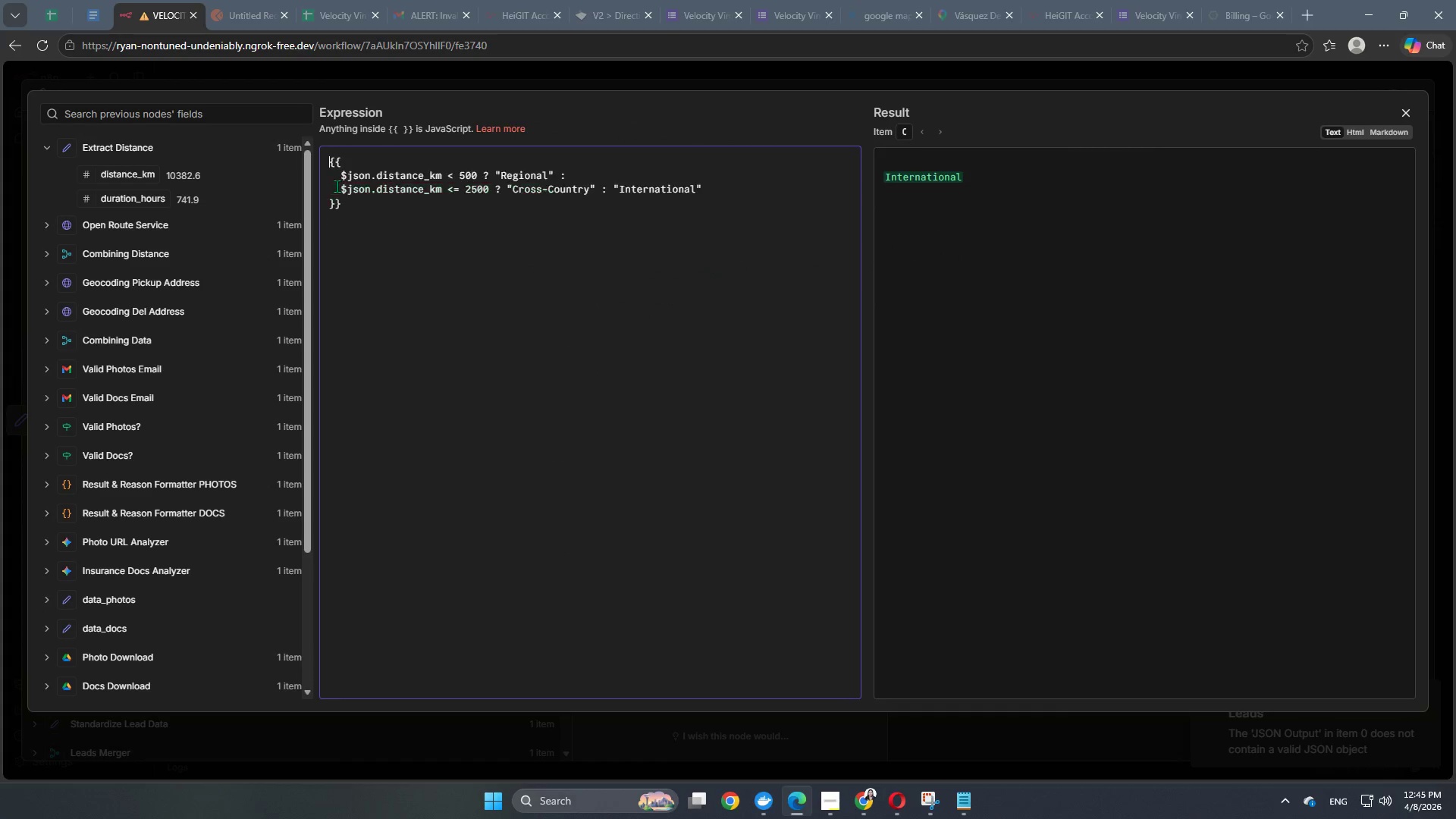 
key(Backspace)
 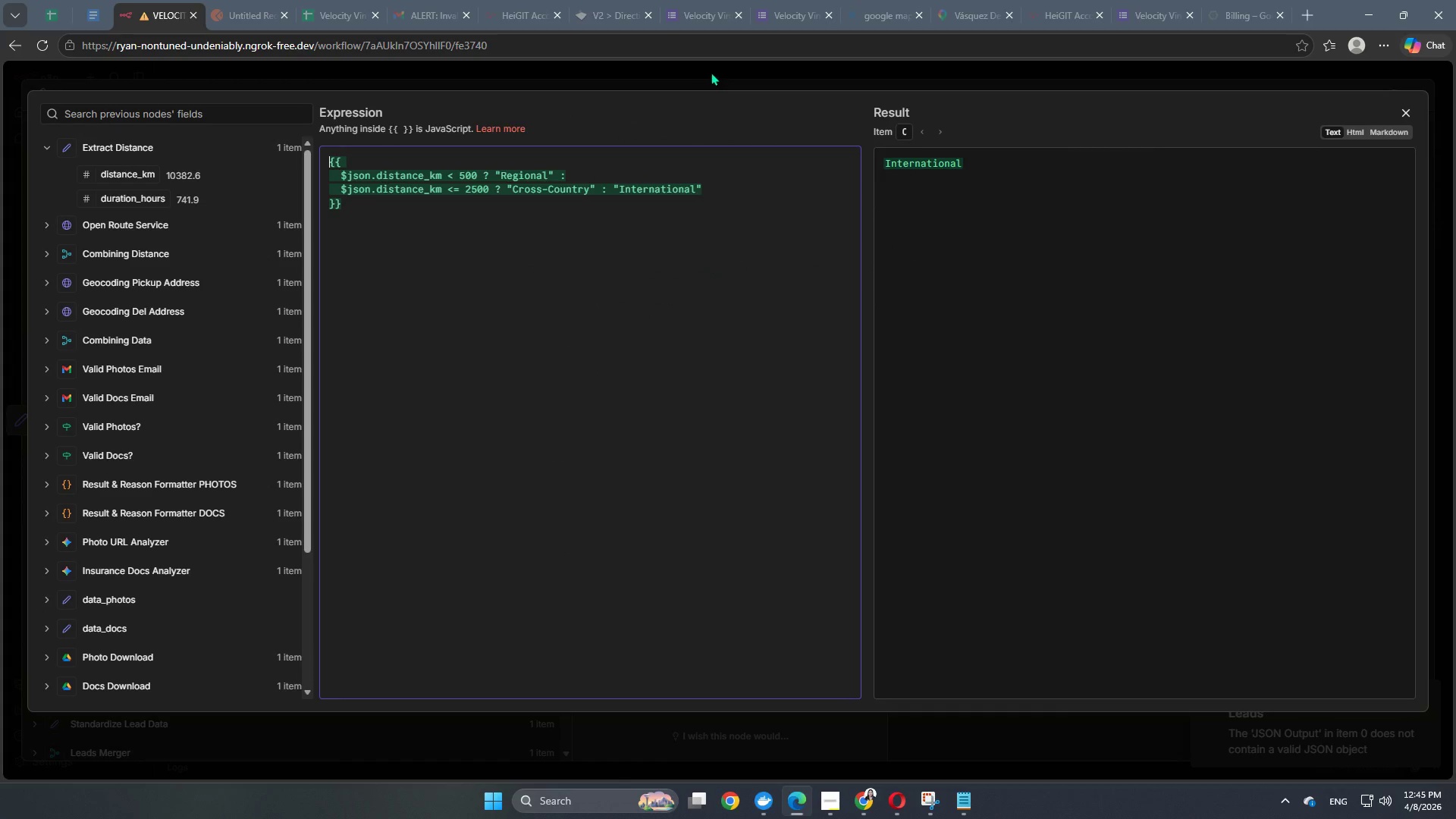 
left_click([711, 75])
 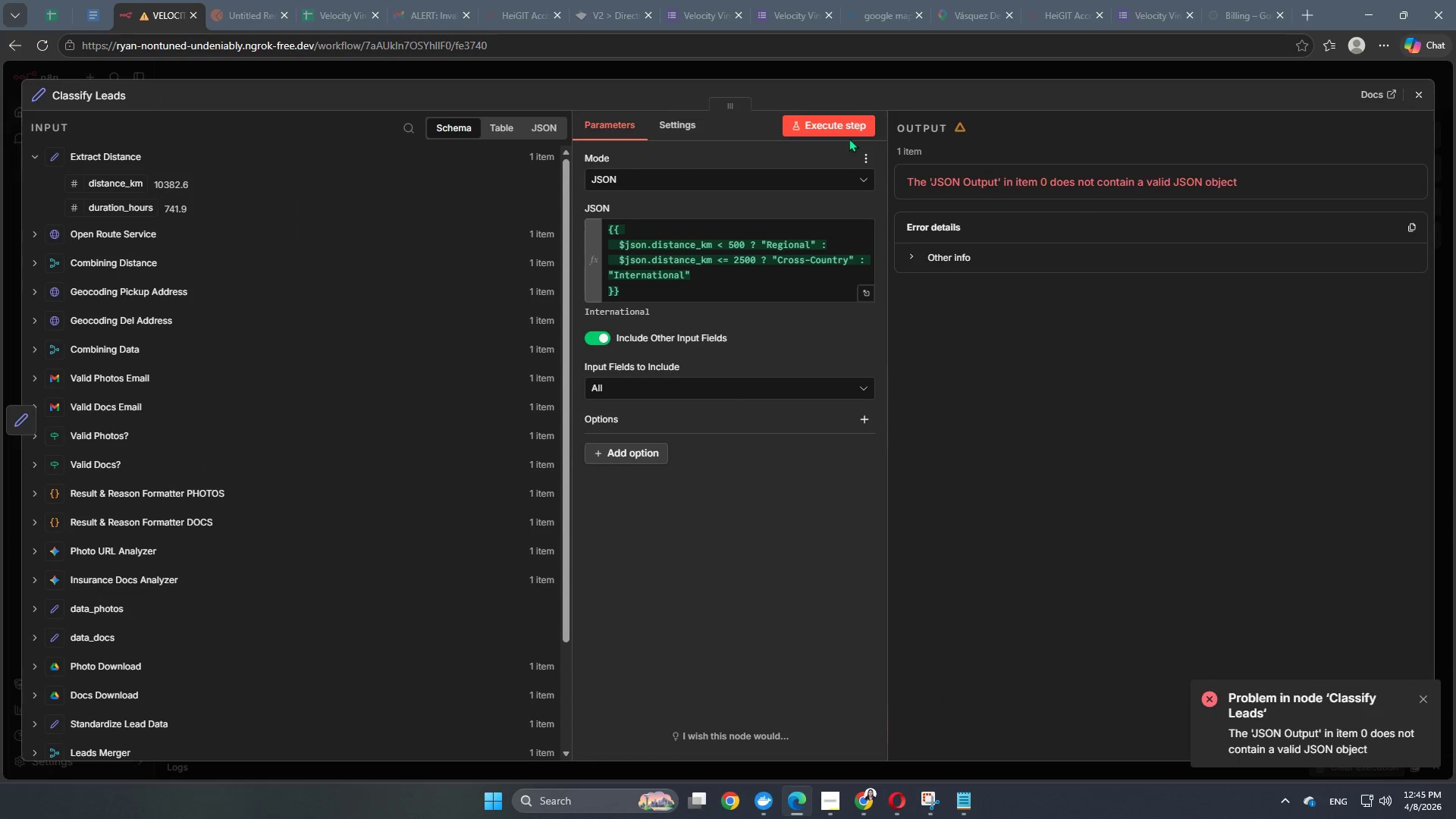 
left_click([850, 127])
 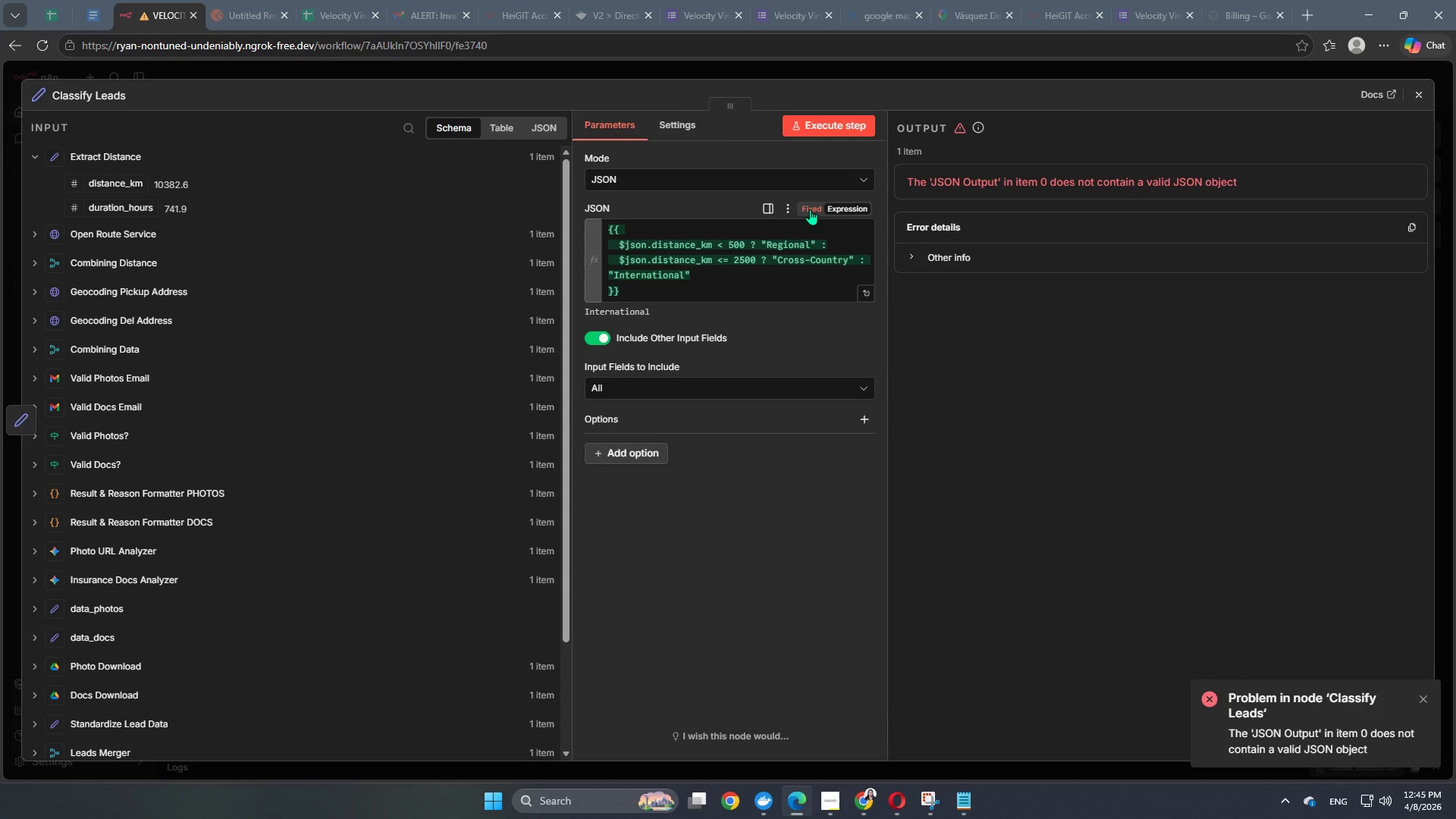 
wait(6.3)
 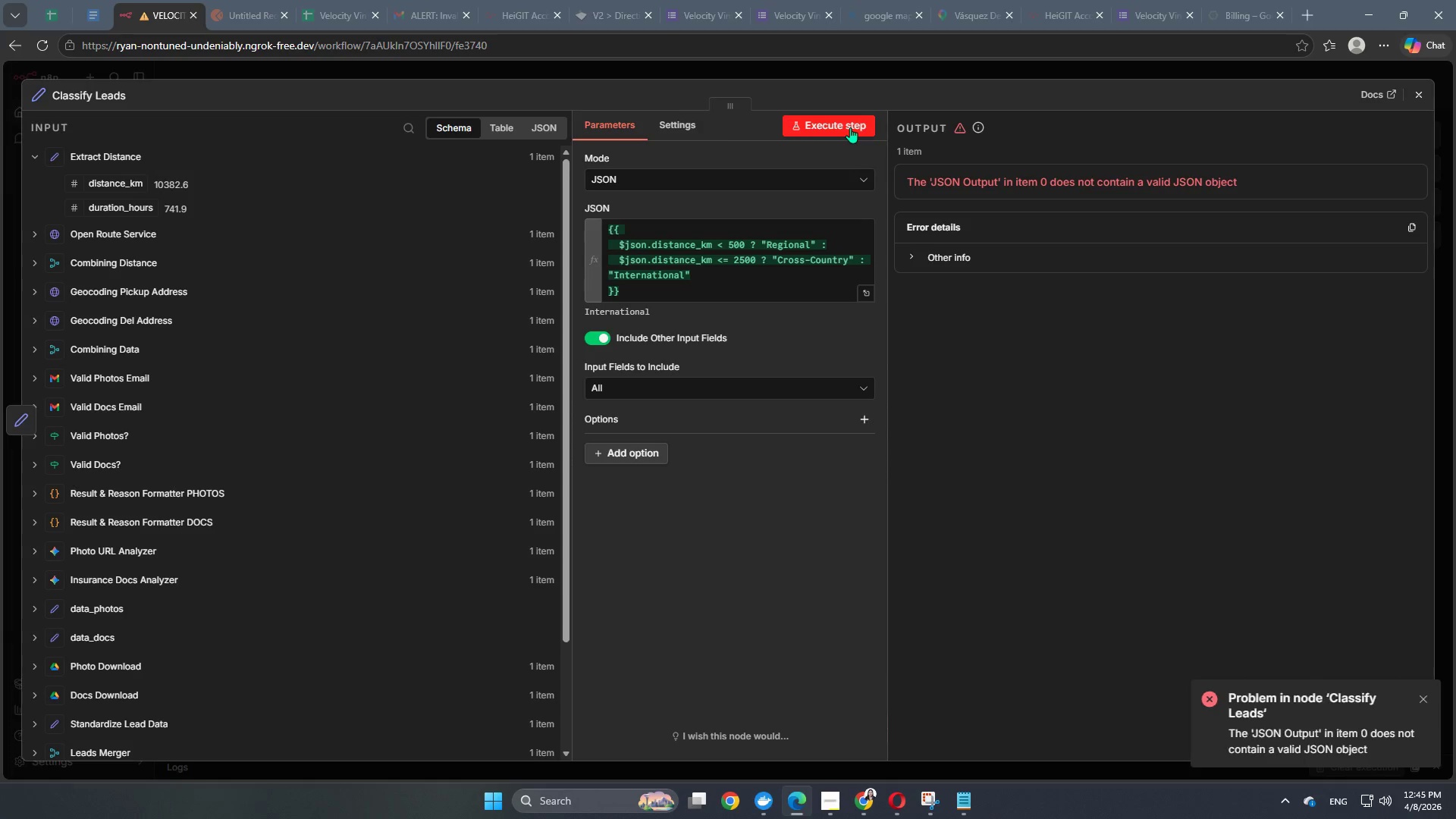 
left_click([742, 271])
 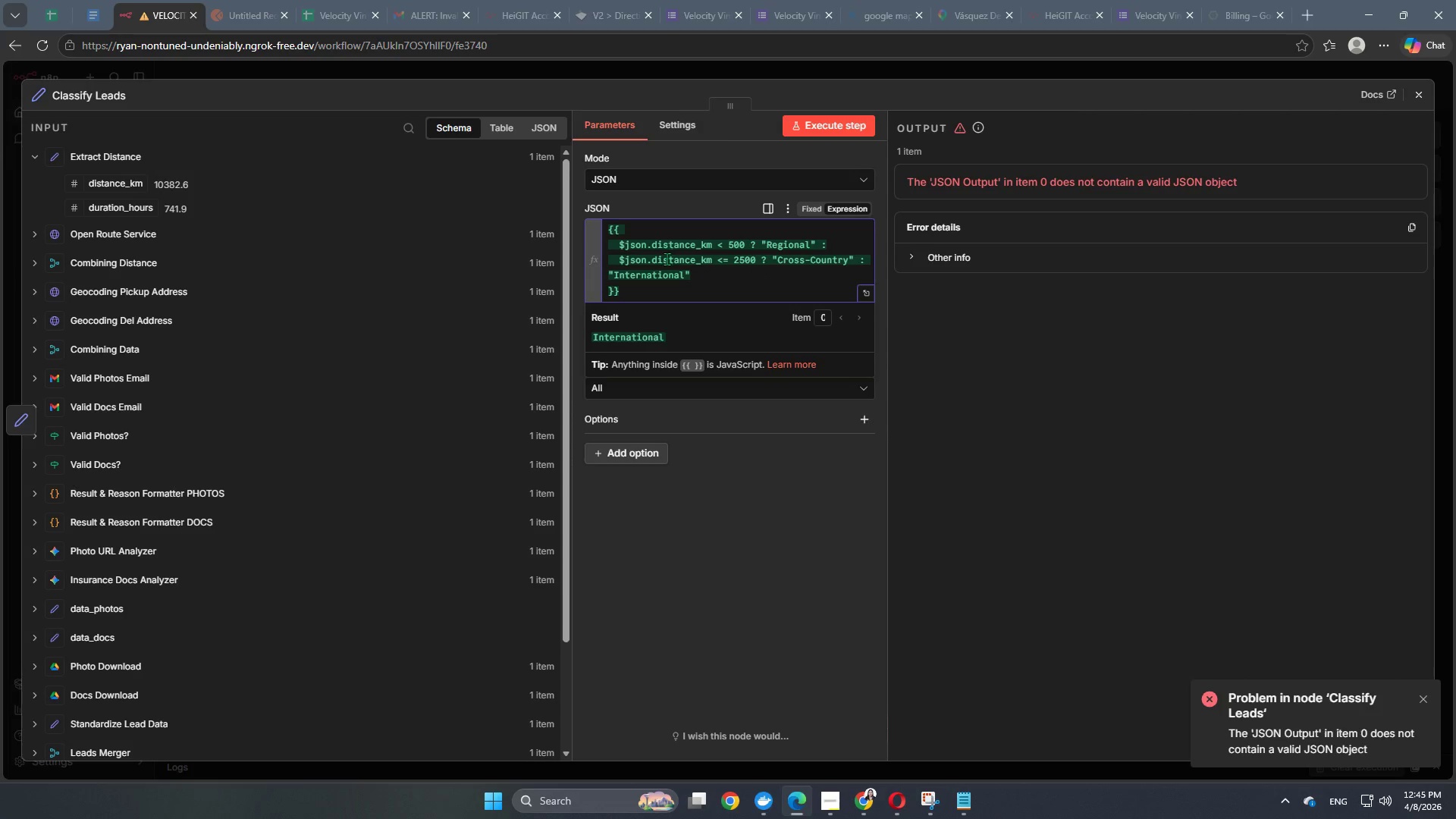 
mouse_move([661, 379])
 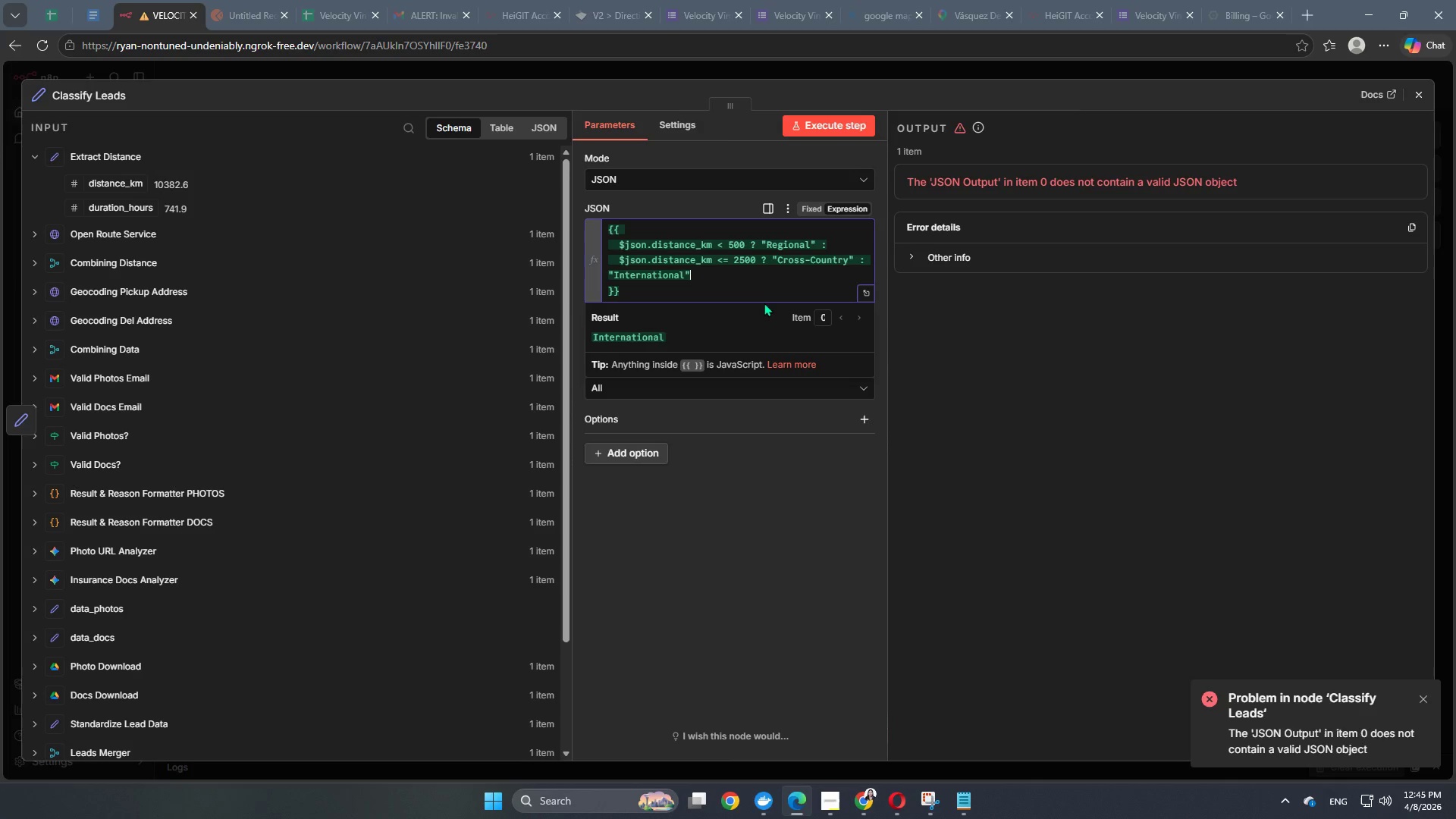 
left_click([758, 537])
 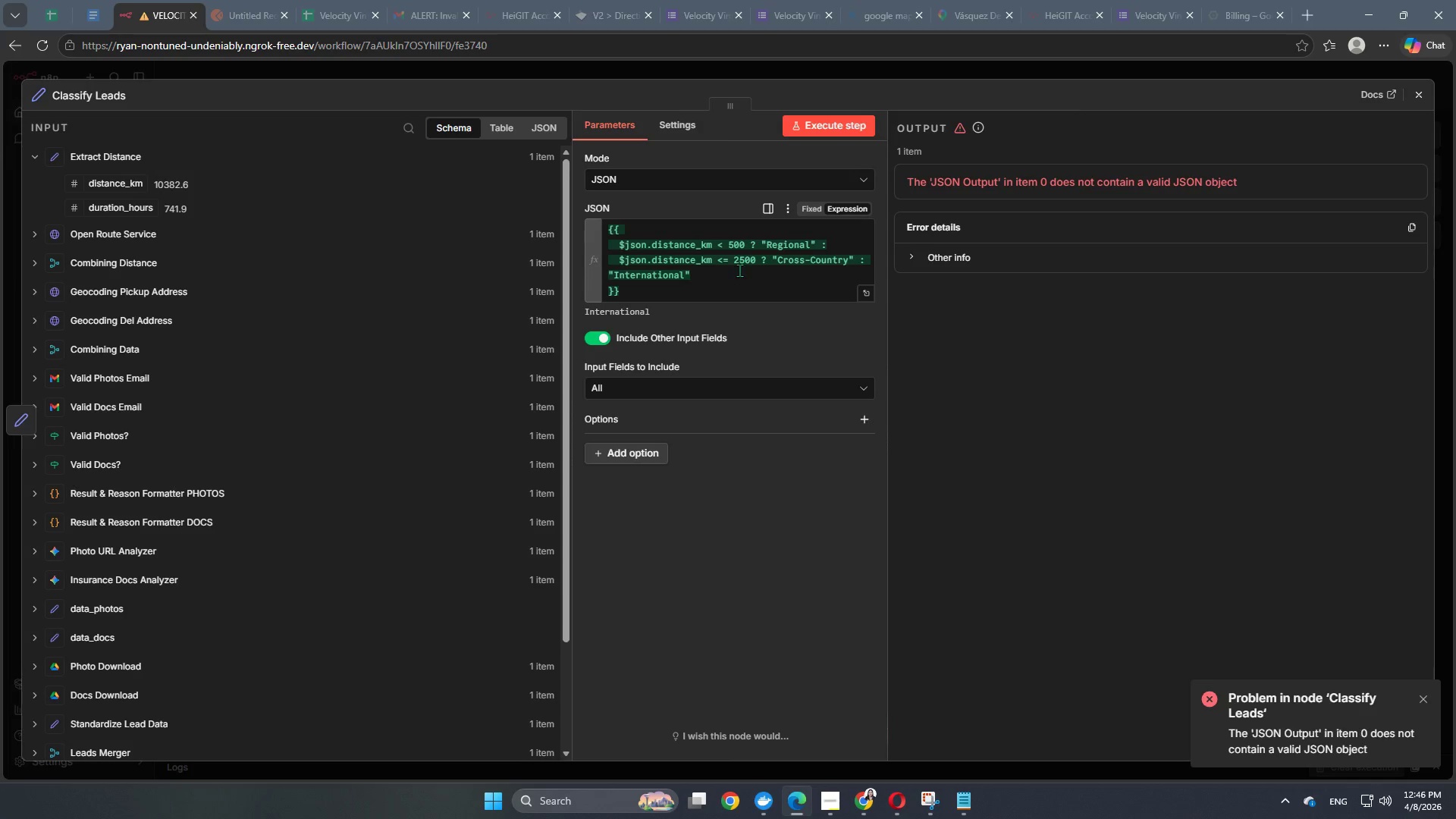 
wait(17.33)
 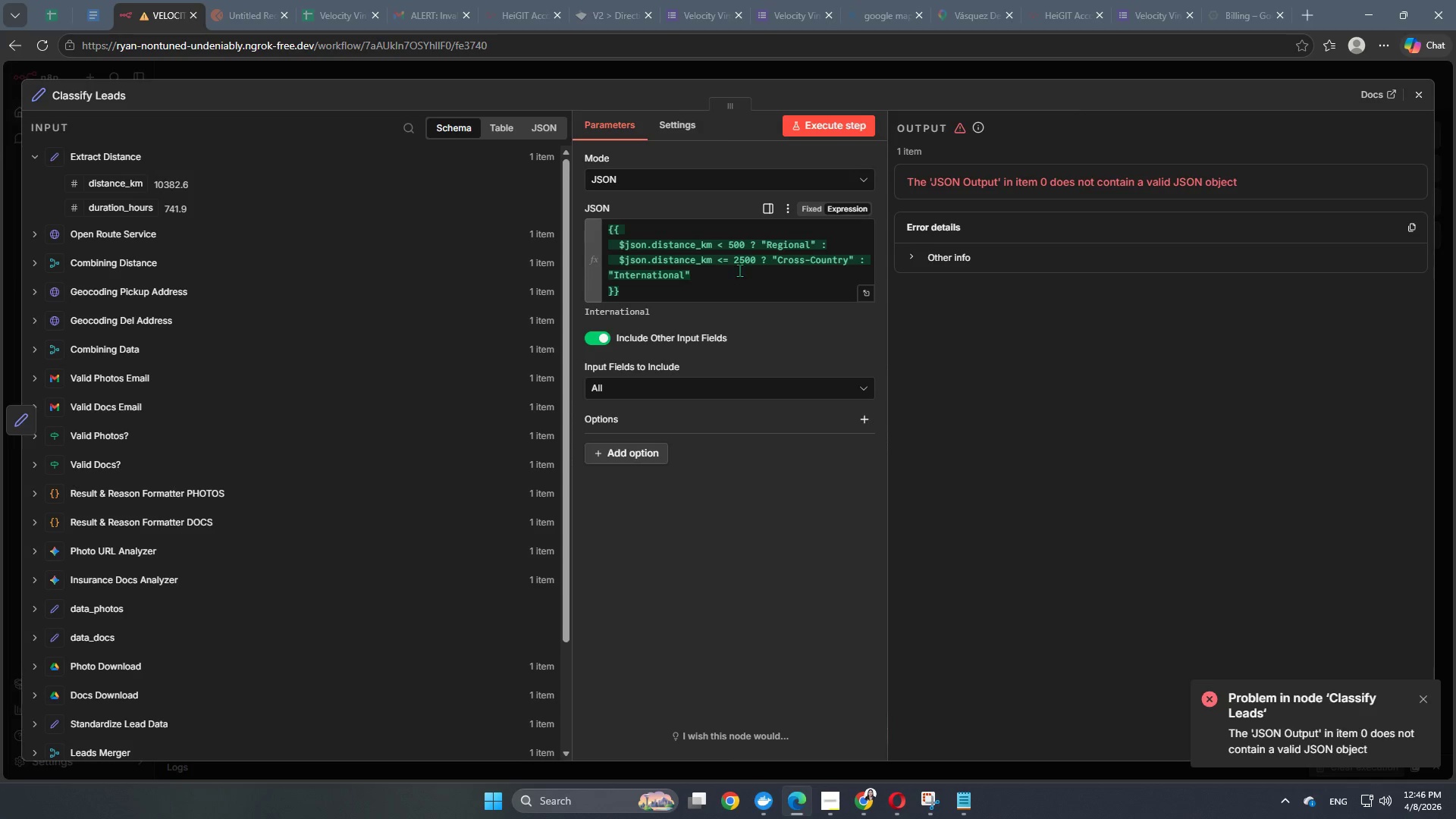 
left_click([758, 260])
 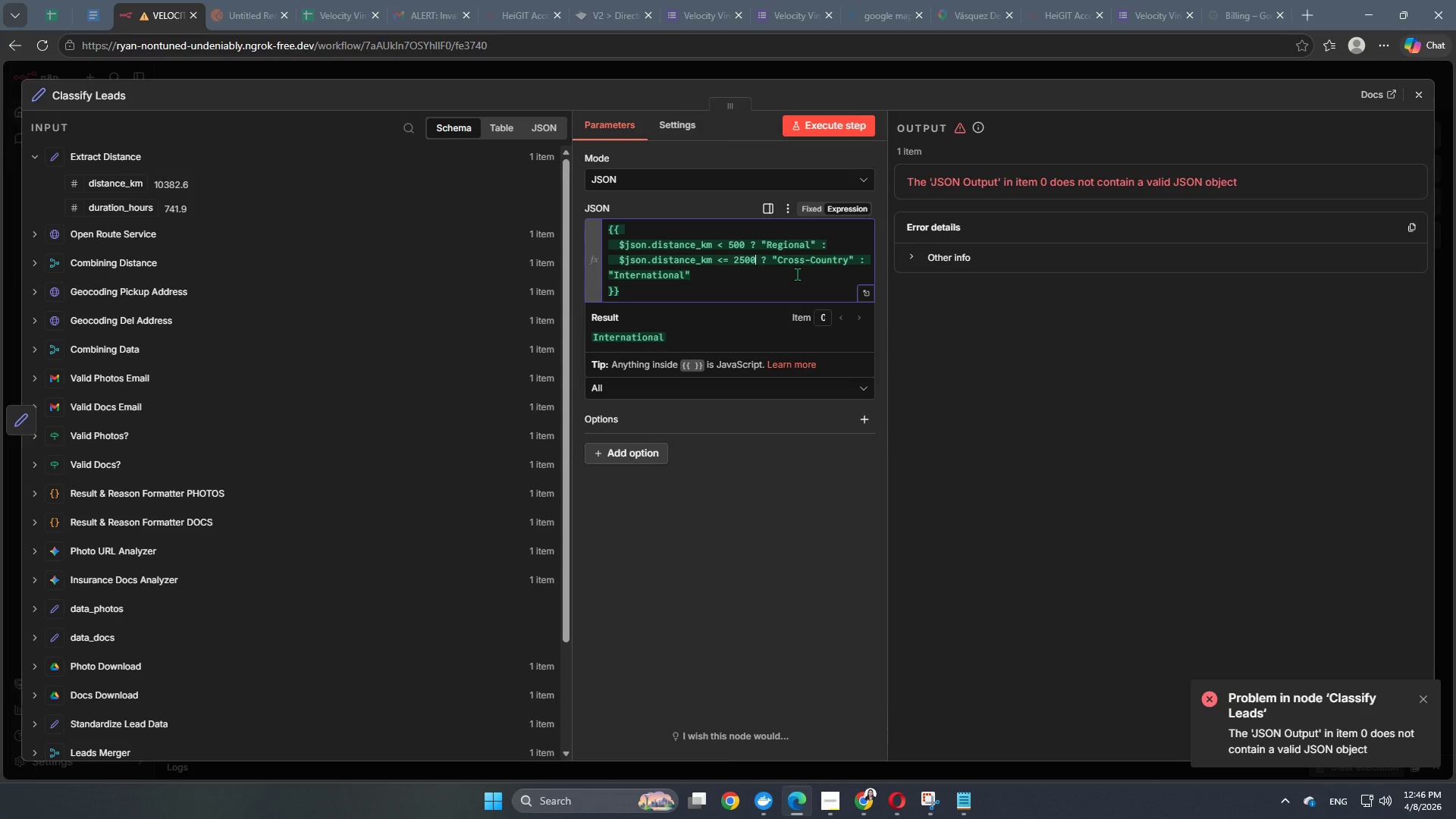 
wait(14.91)
 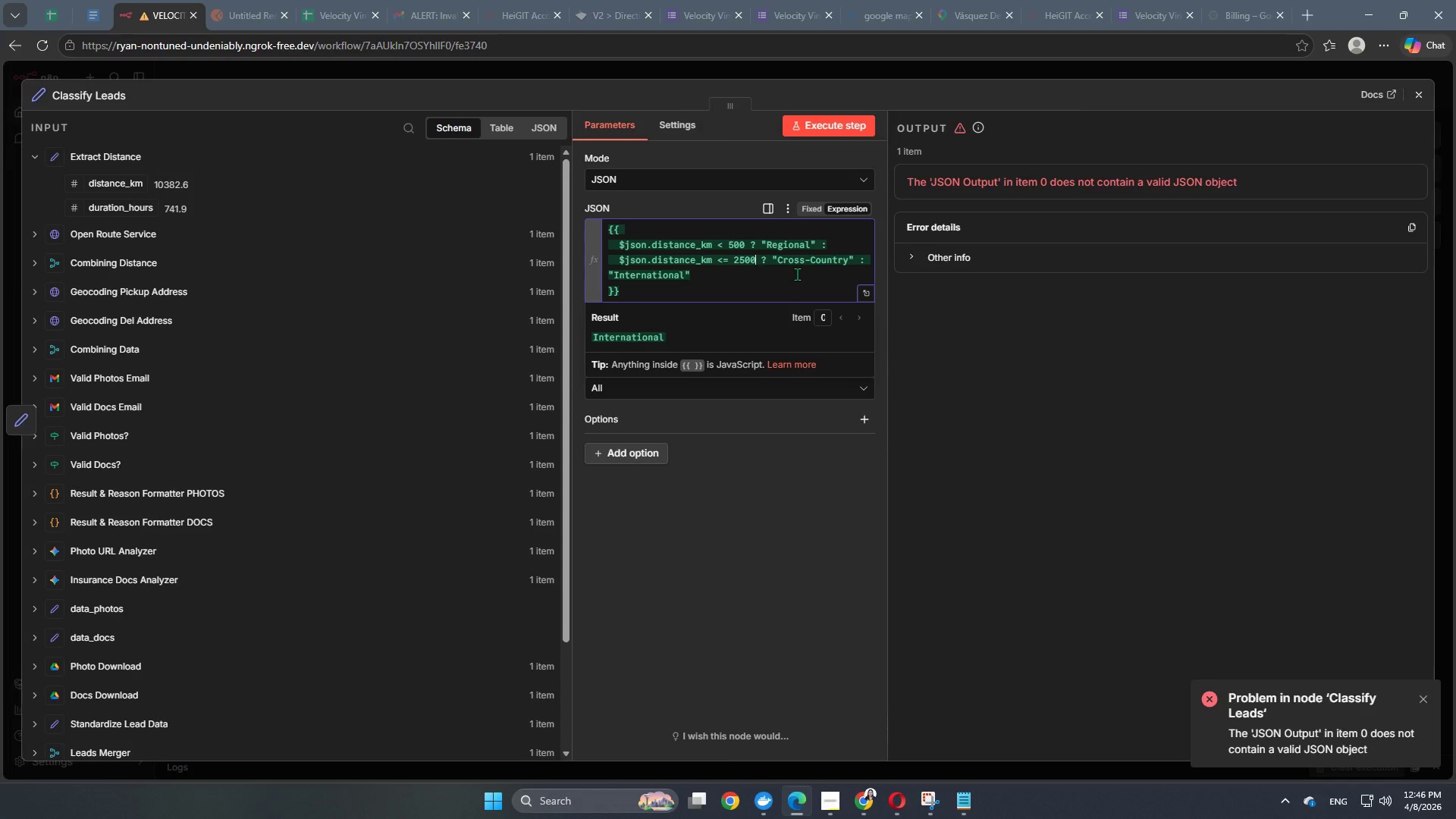 
left_click([843, 124])
 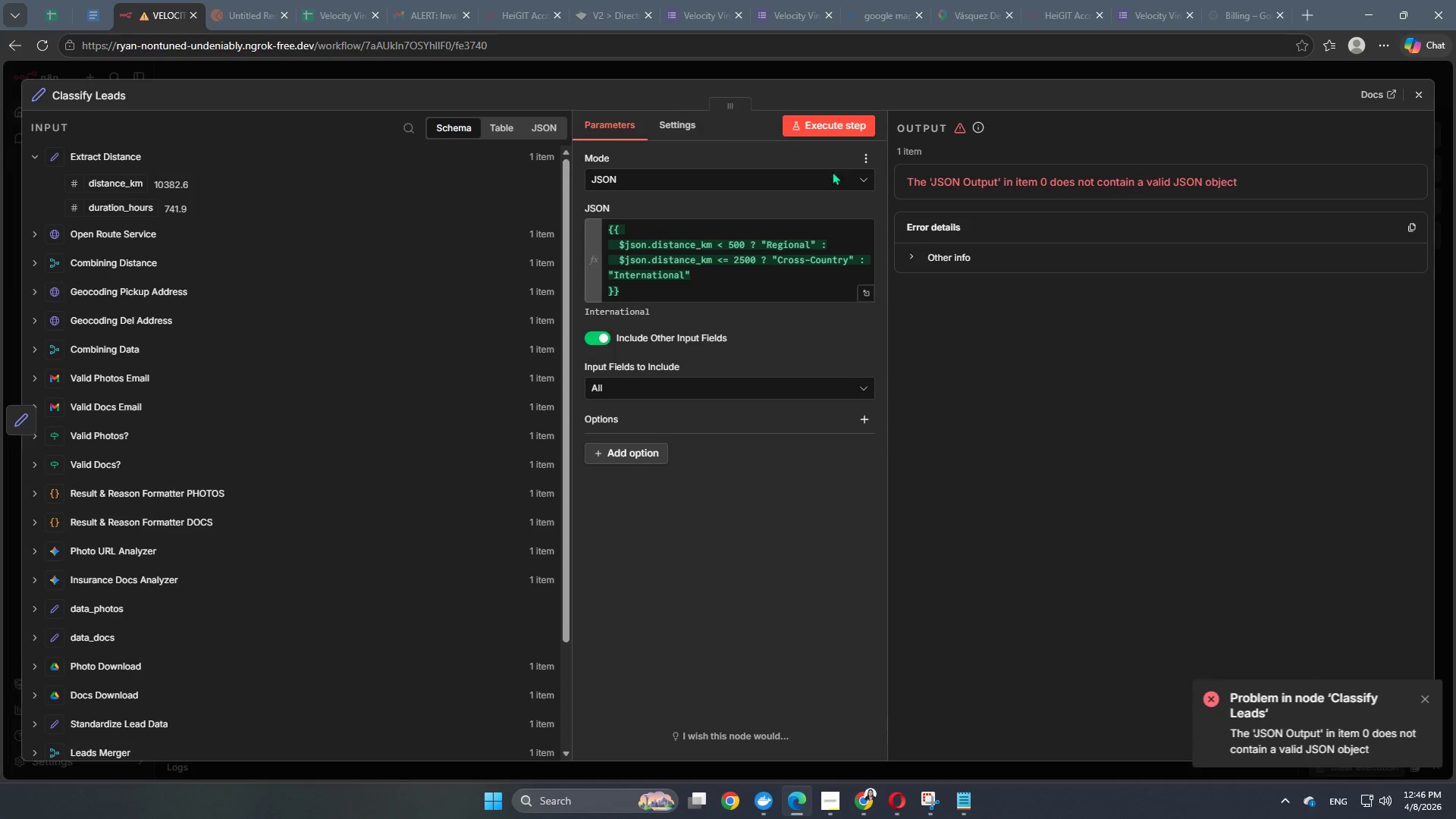 
left_click([953, 259])
 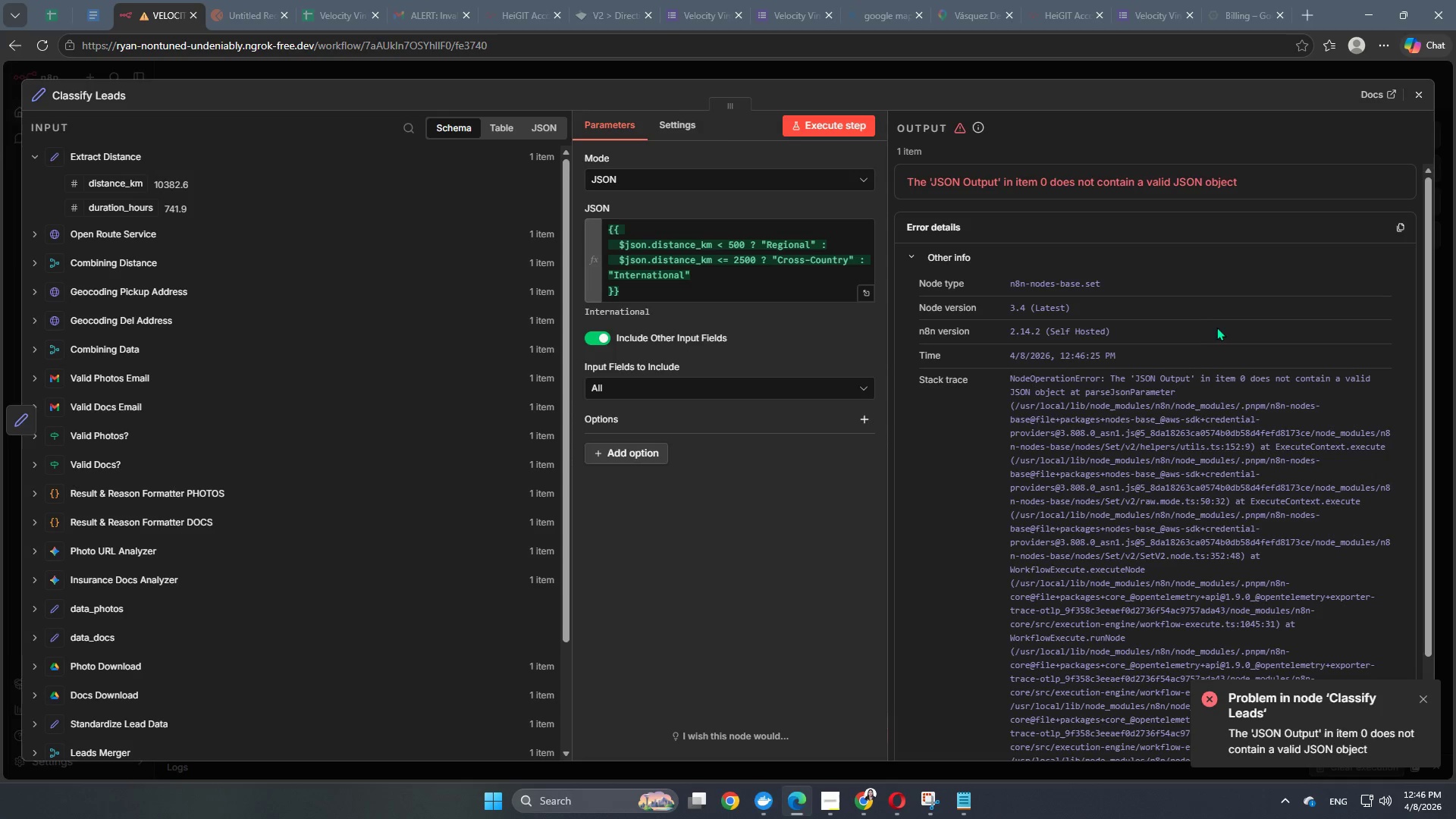 
scroll: coordinate [1210, 344], scroll_direction: none, amount: 0.0
 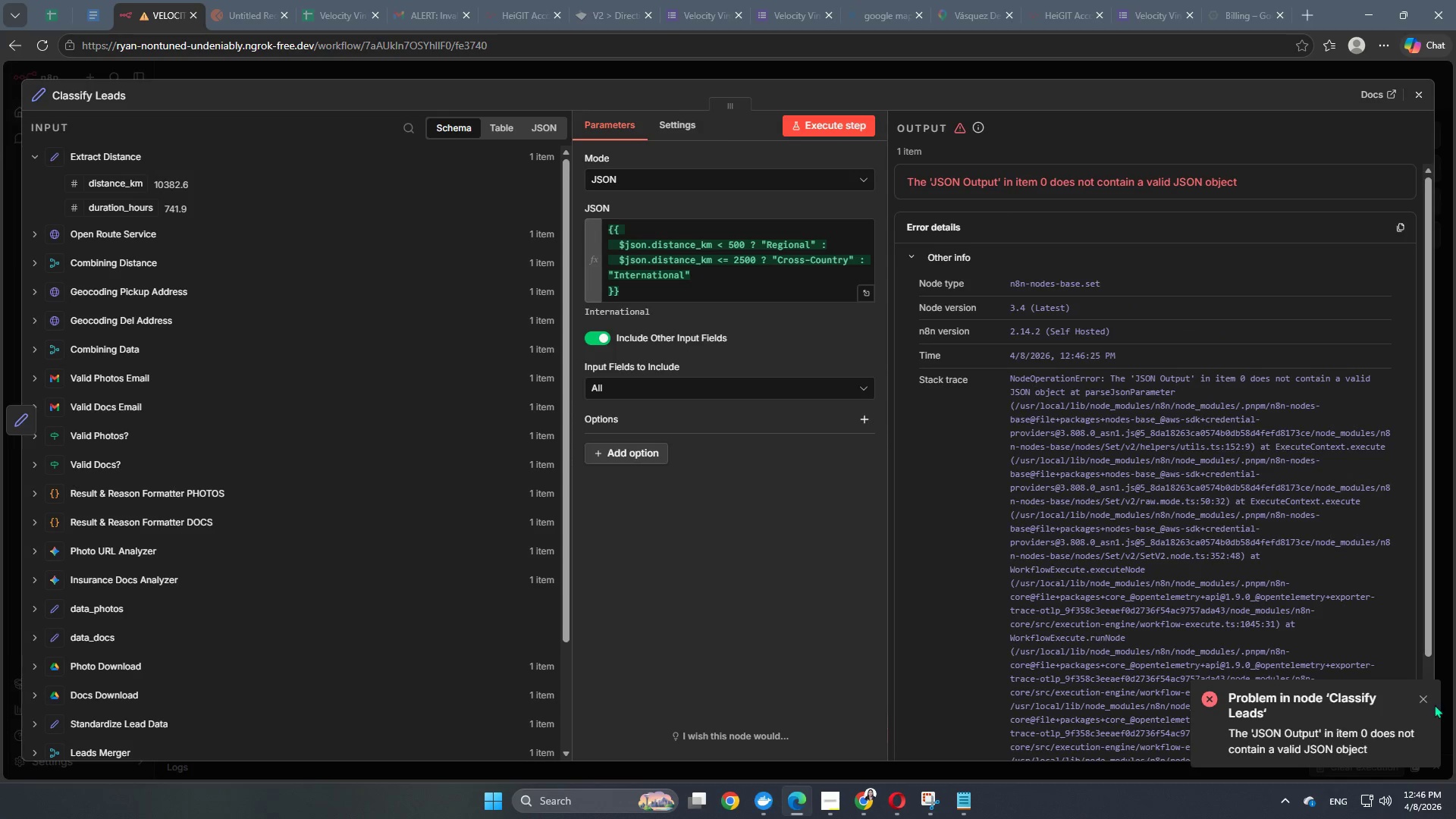 
left_click([1426, 701])
 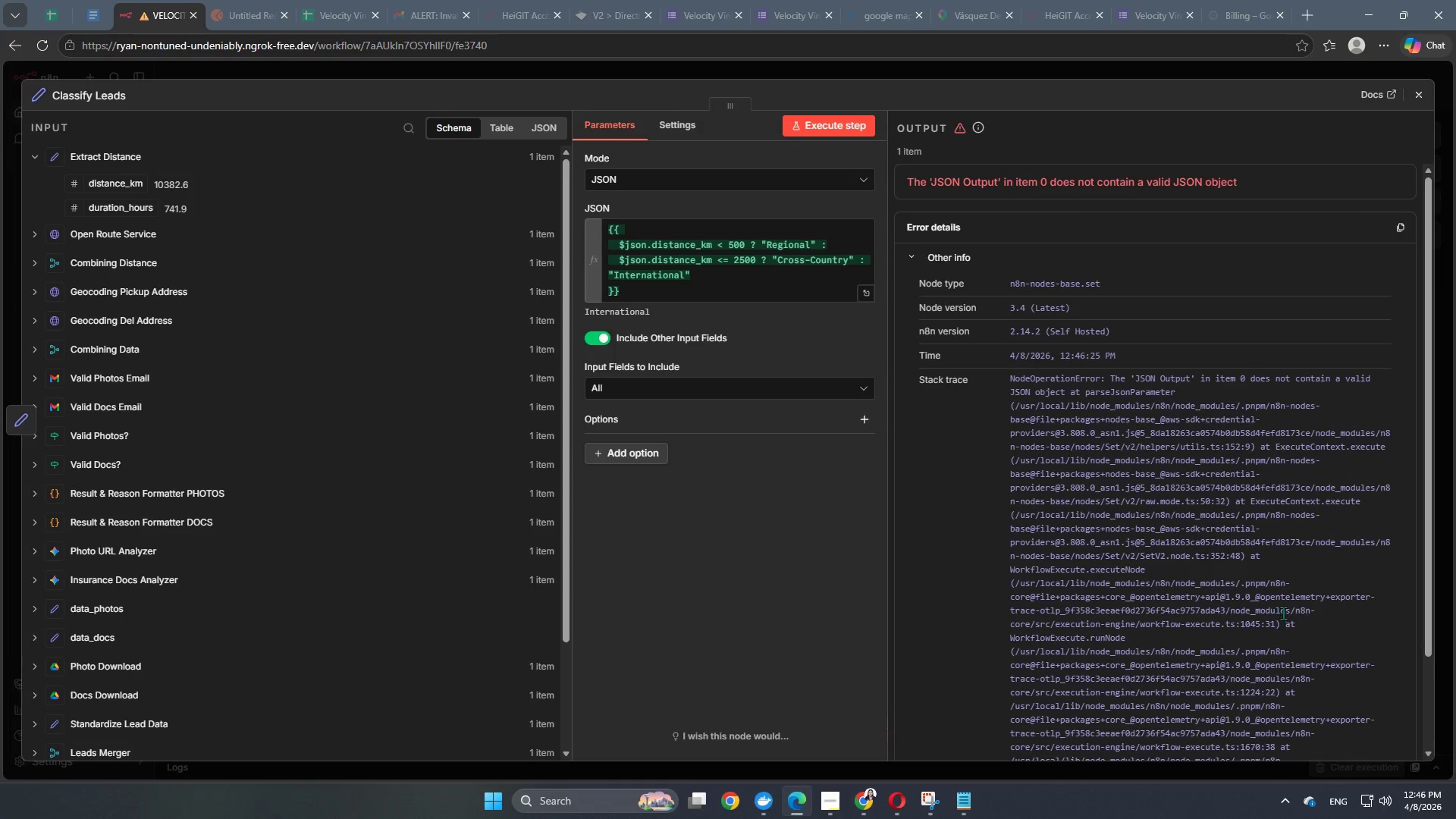 
scroll: coordinate [1283, 613], scroll_direction: none, amount: 0.0
 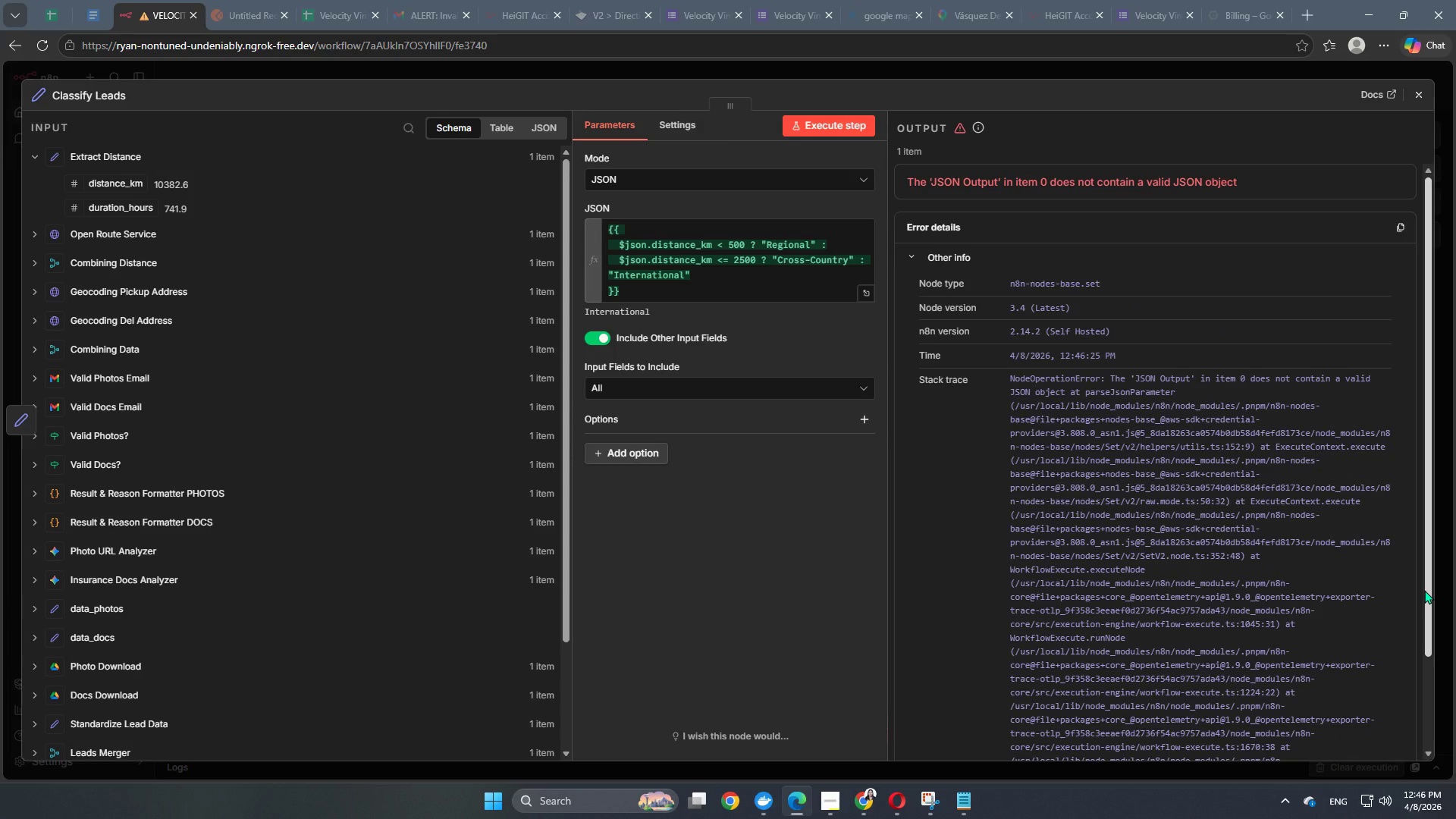 
left_click([1424, 590])
 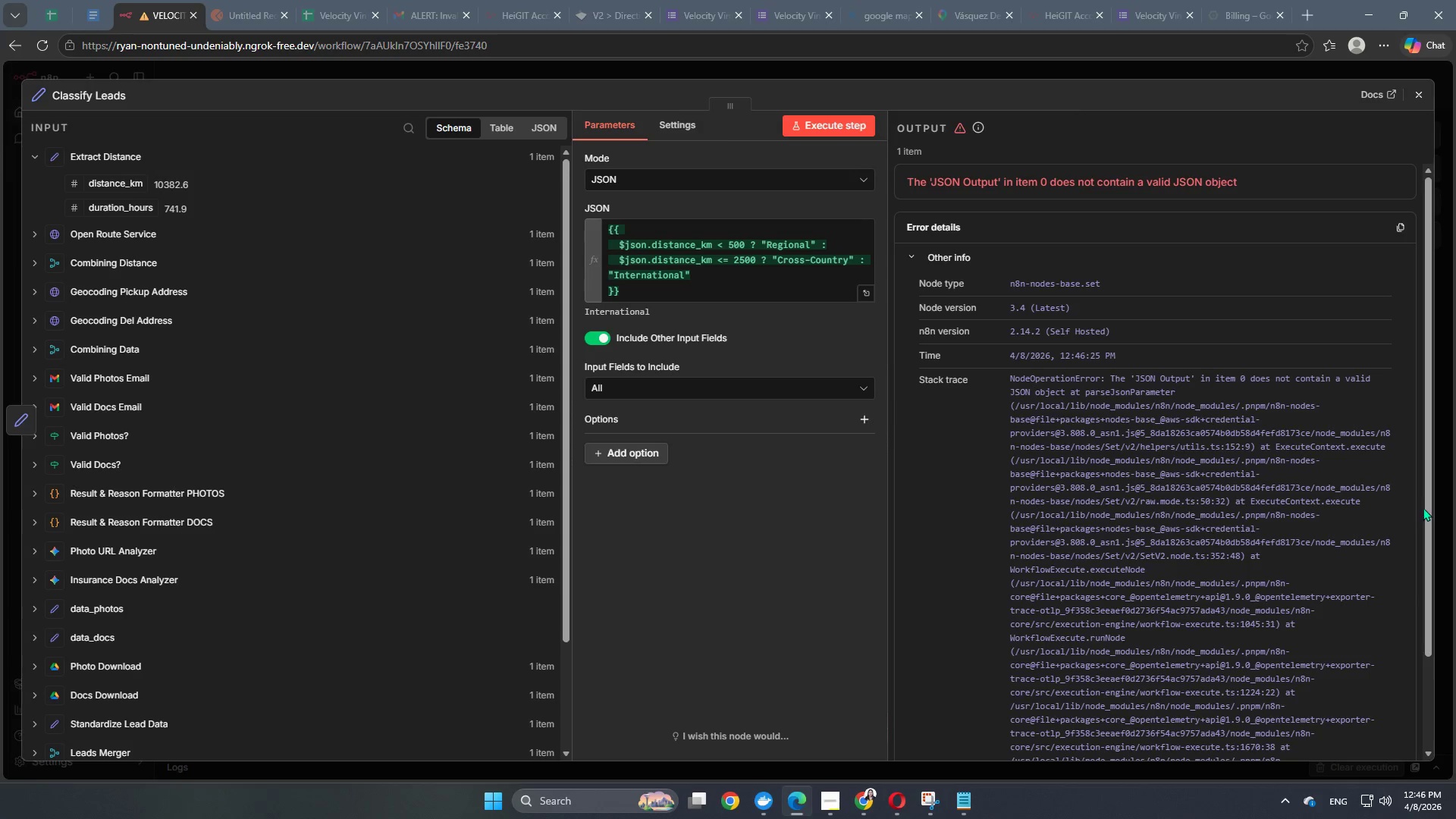 
left_click_drag(start_coordinate=[1428, 513], to_coordinate=[1430, 520])
 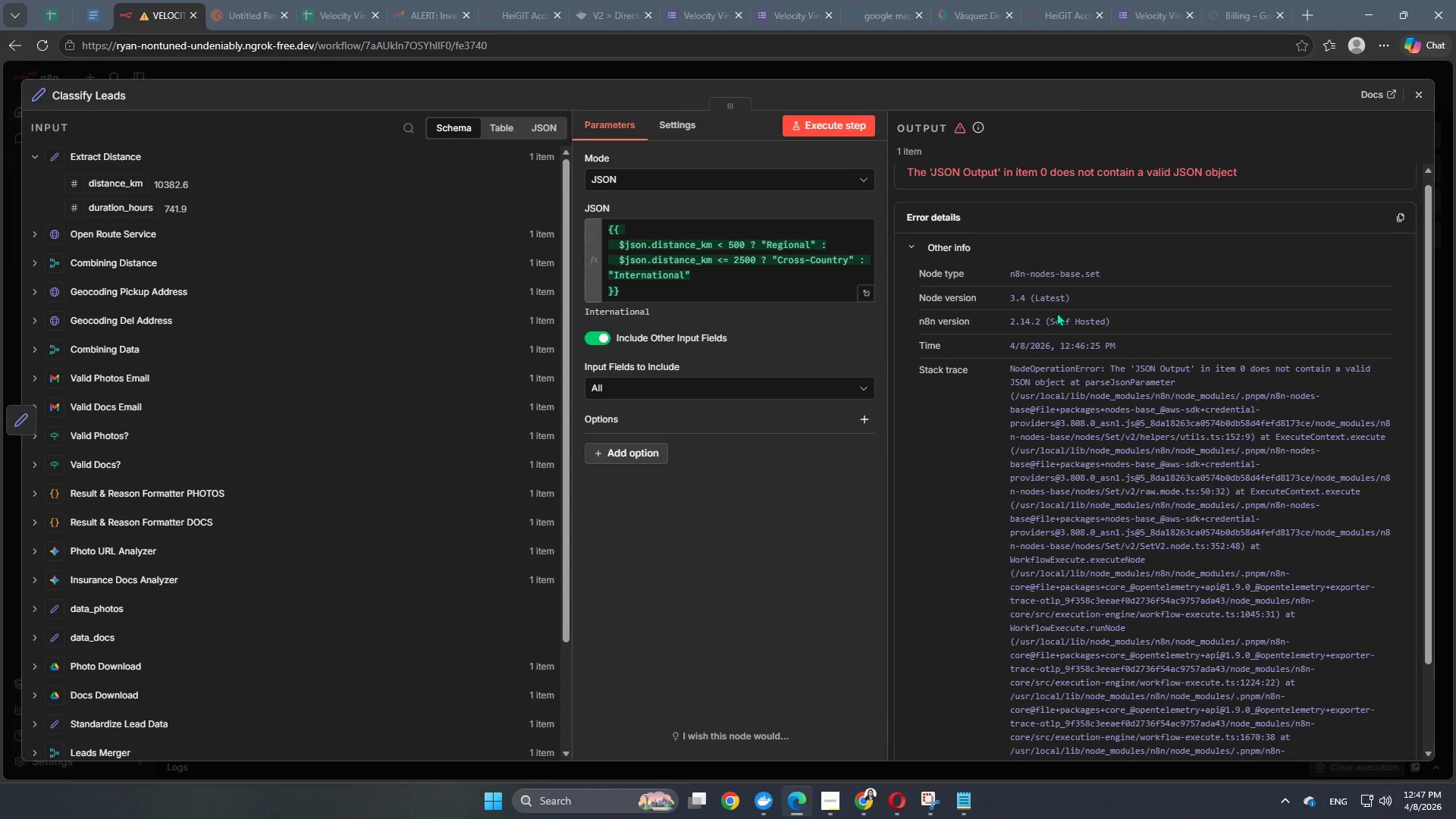 
wait(56.44)
 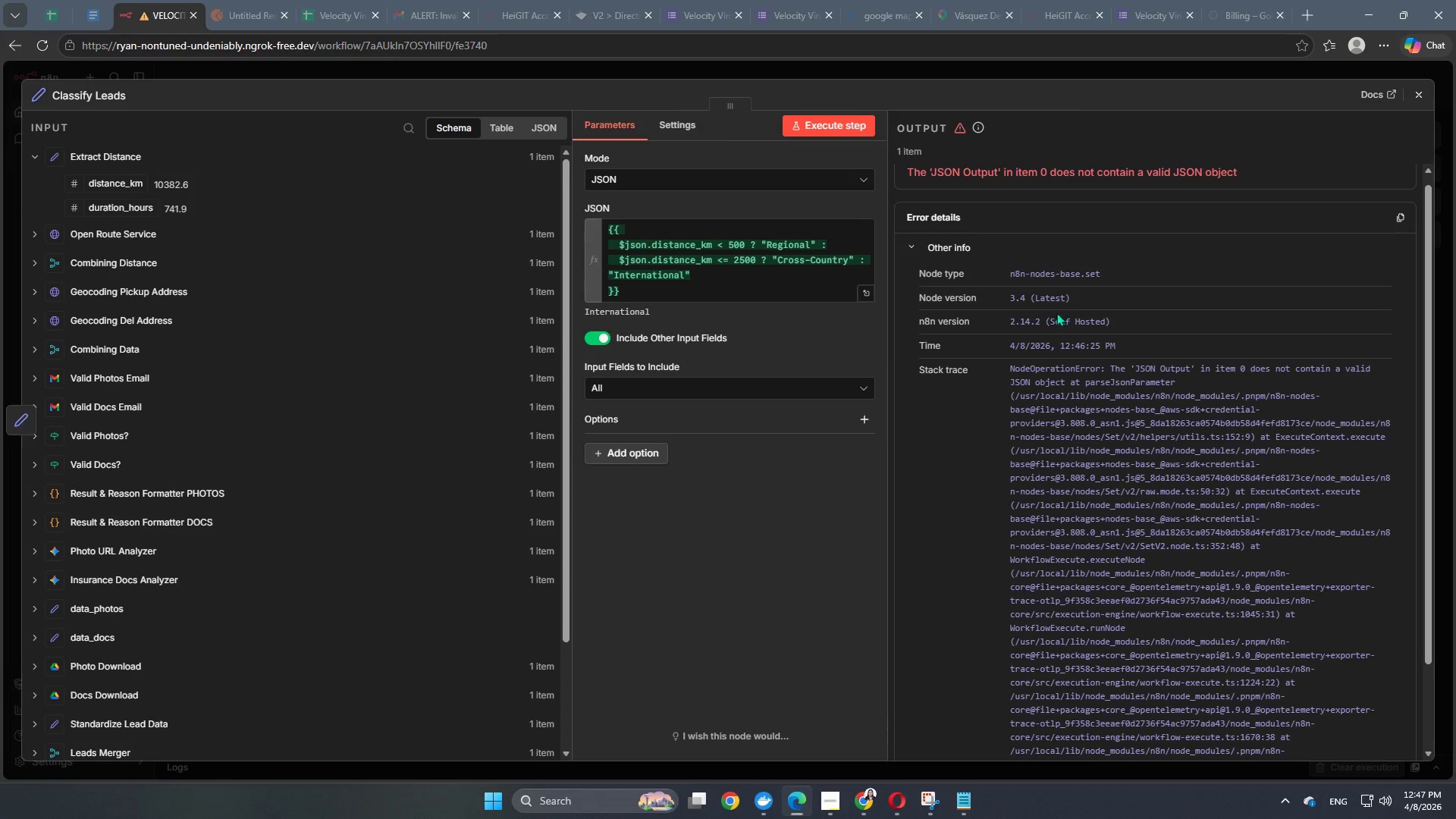 
scroll: coordinate [1121, 408], scroll_direction: down, amount: 2.0
 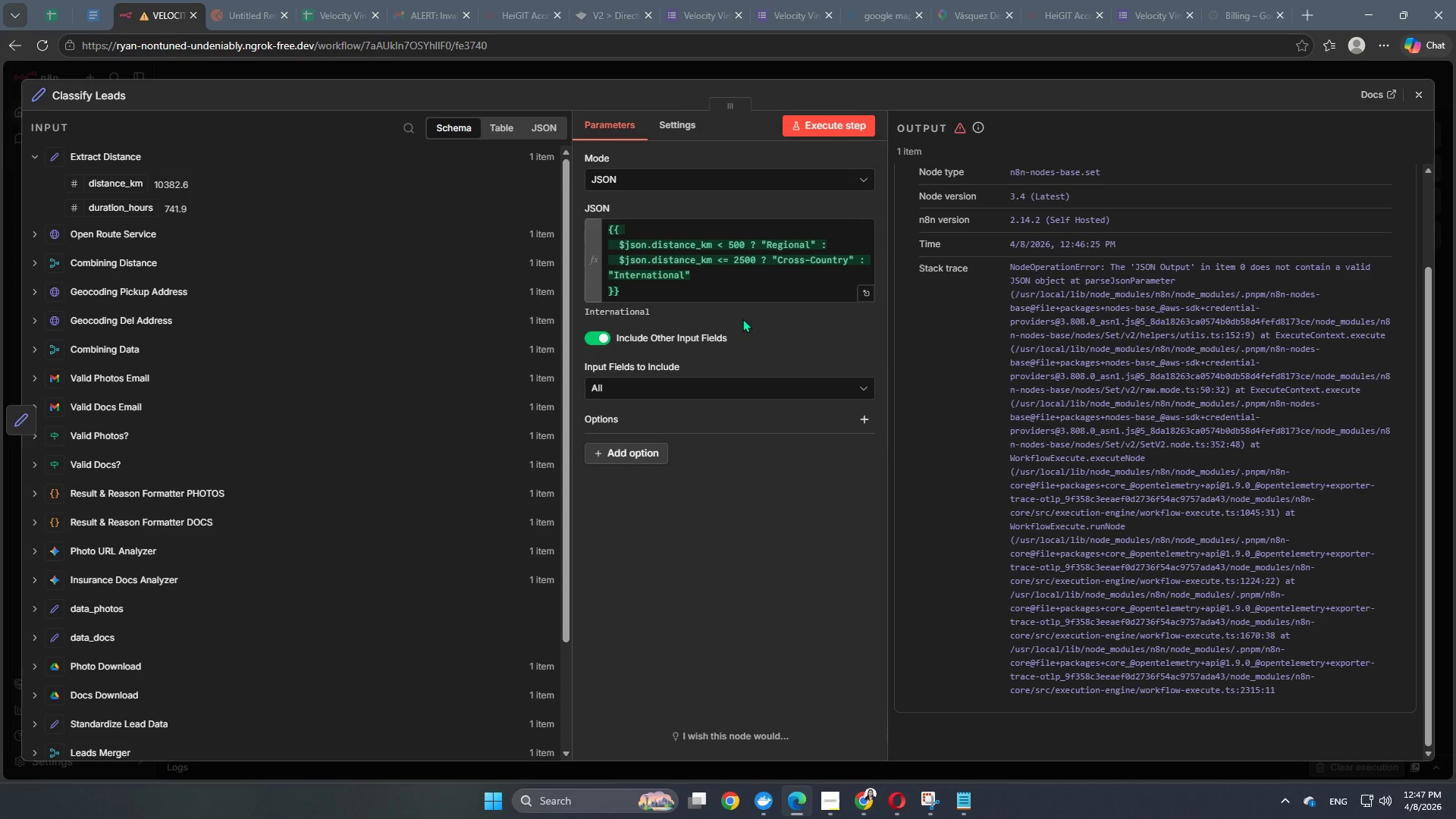 
wait(18.19)
 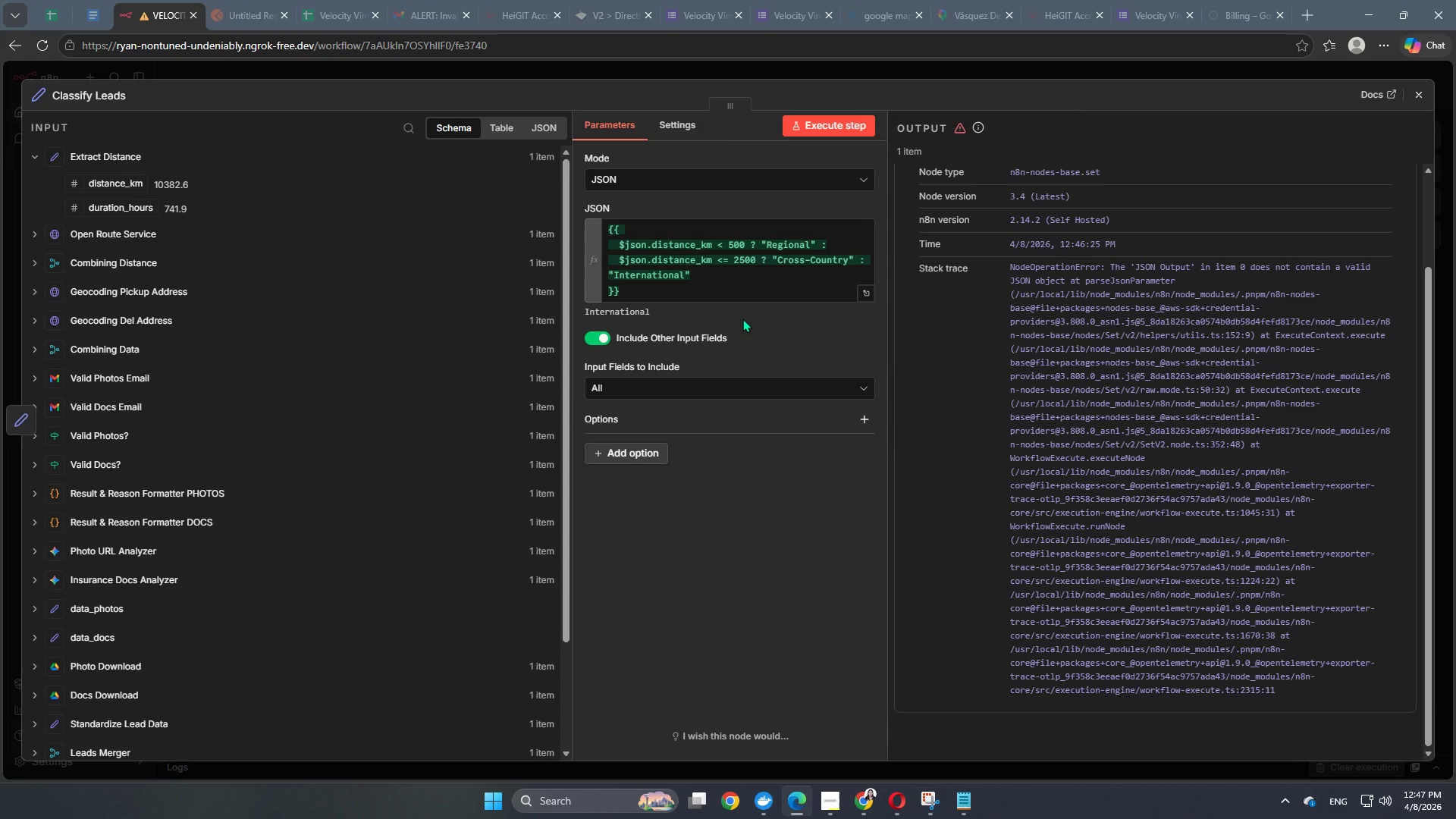 
scroll: coordinate [767, 302], scroll_direction: up, amount: 3.0
 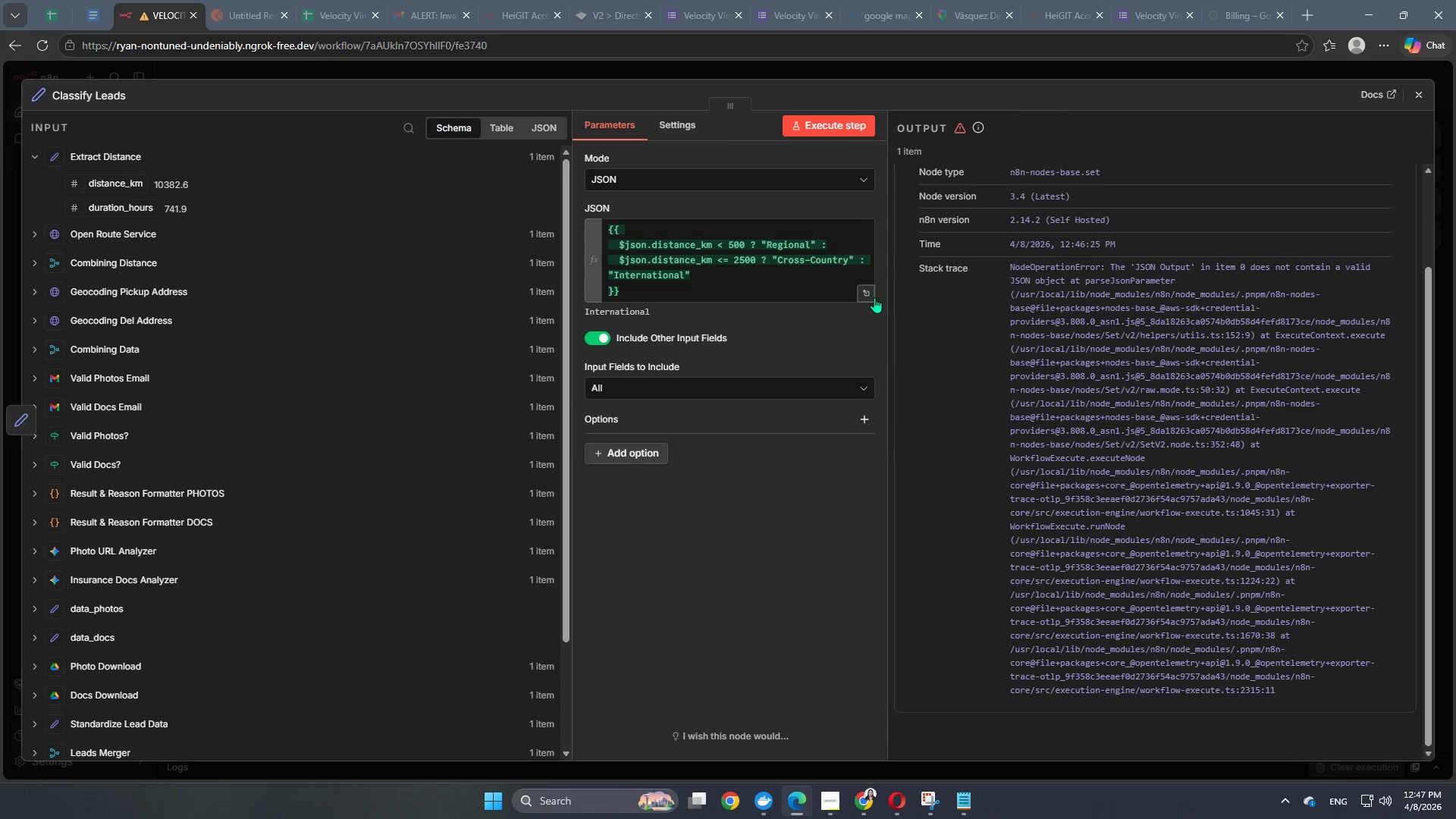 
left_click([874, 295])
 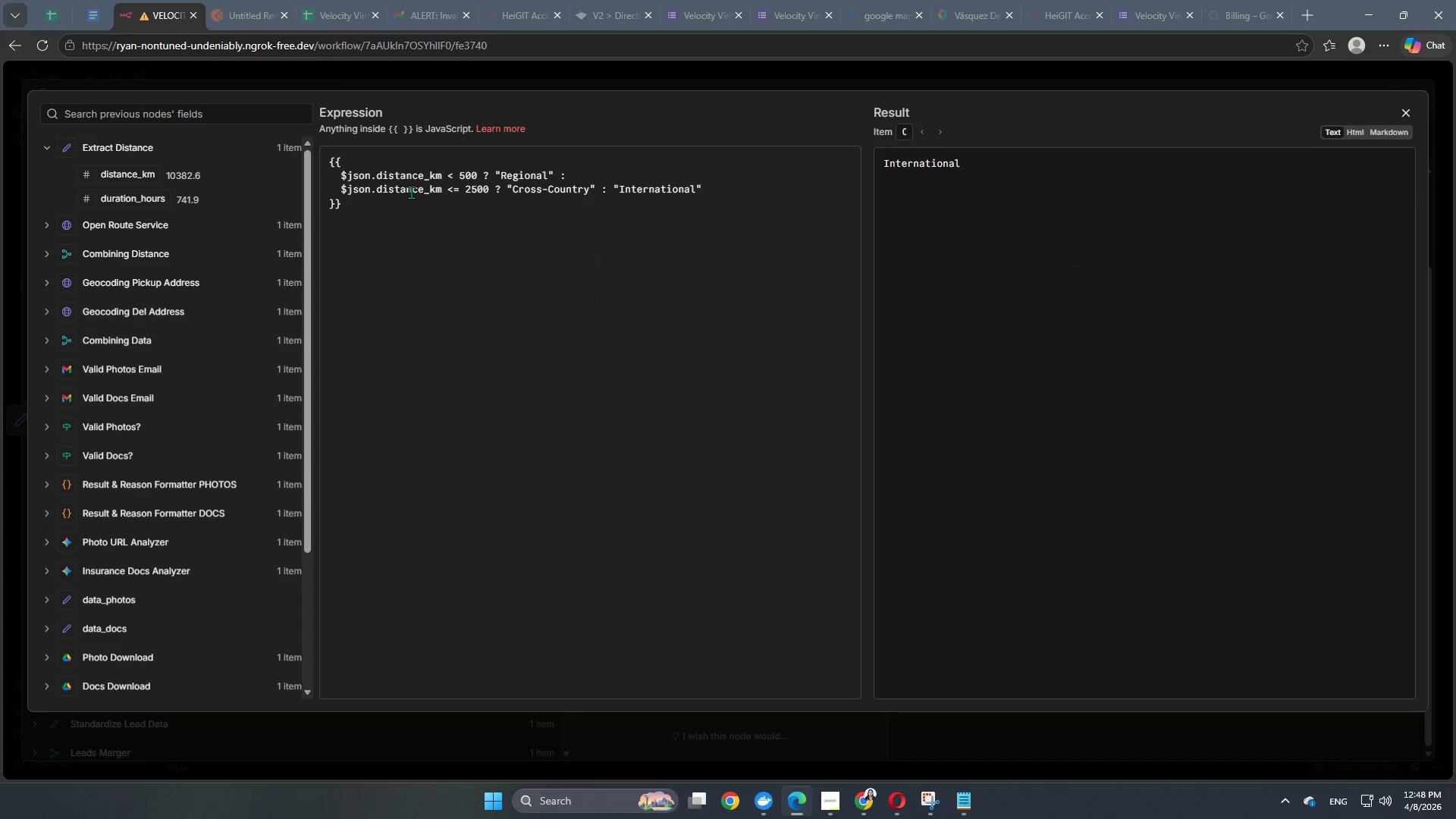 
left_click([359, 192])
 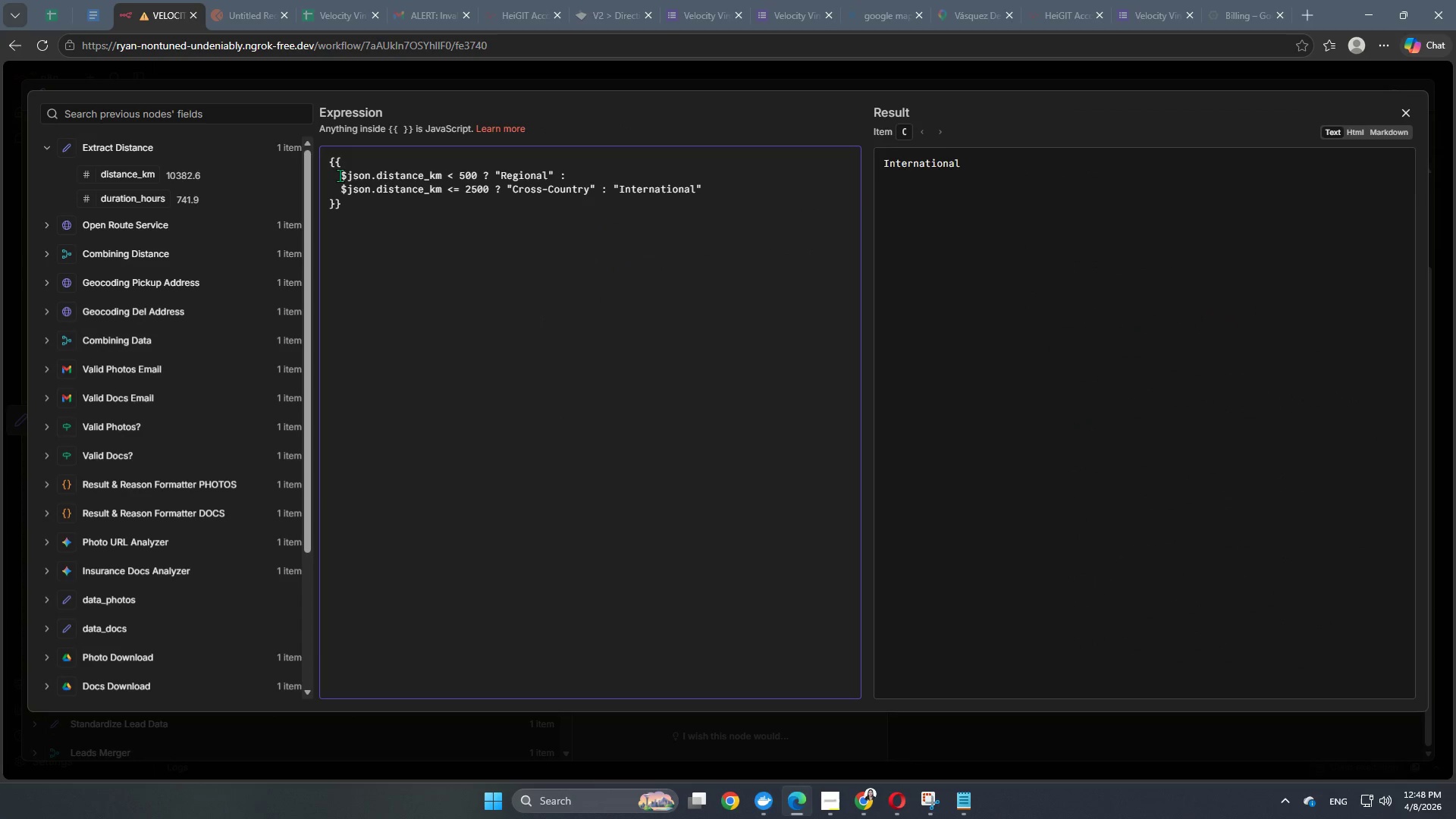 
double_click([340, 175])
 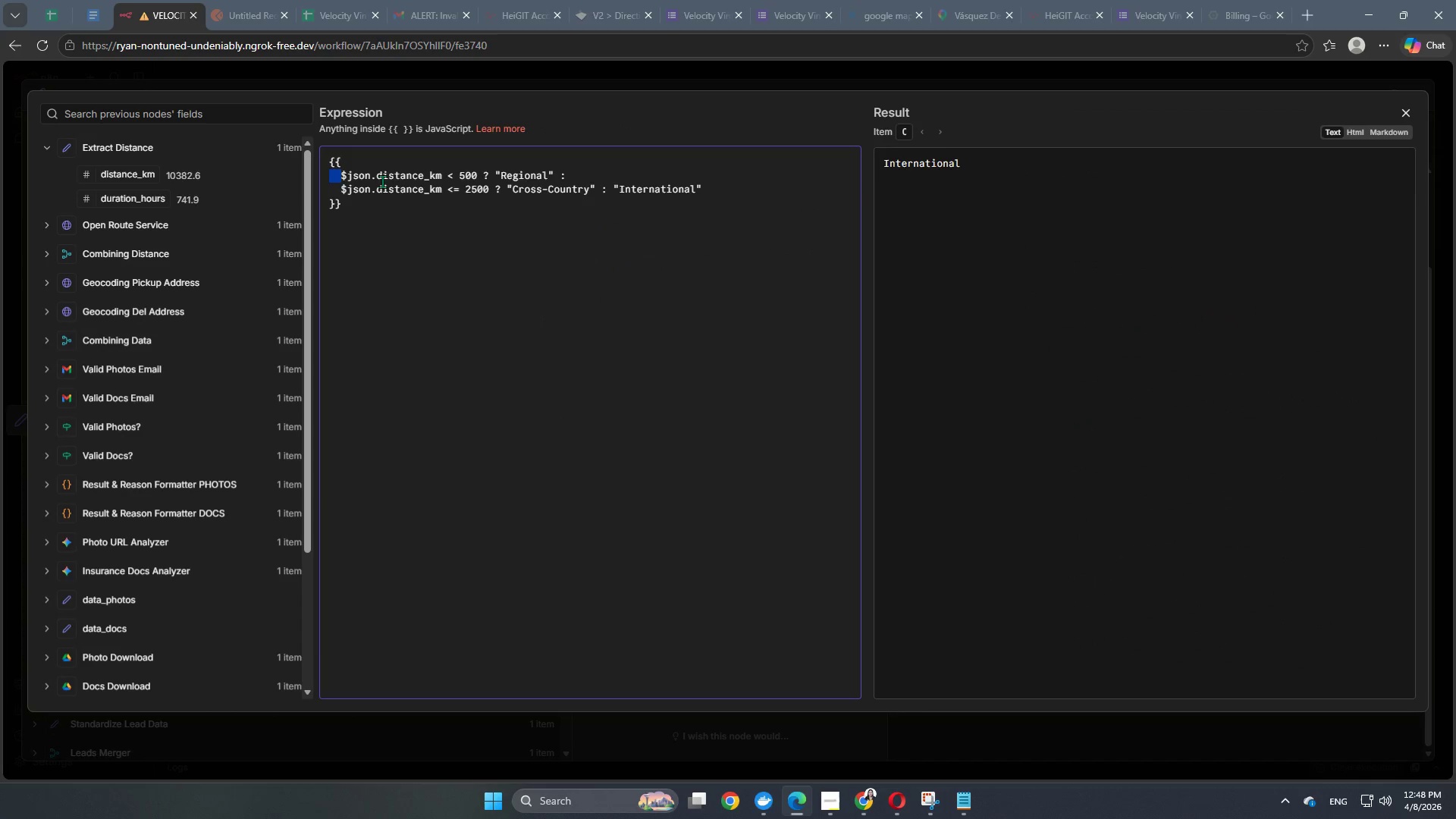 
triple_click([382, 181])
 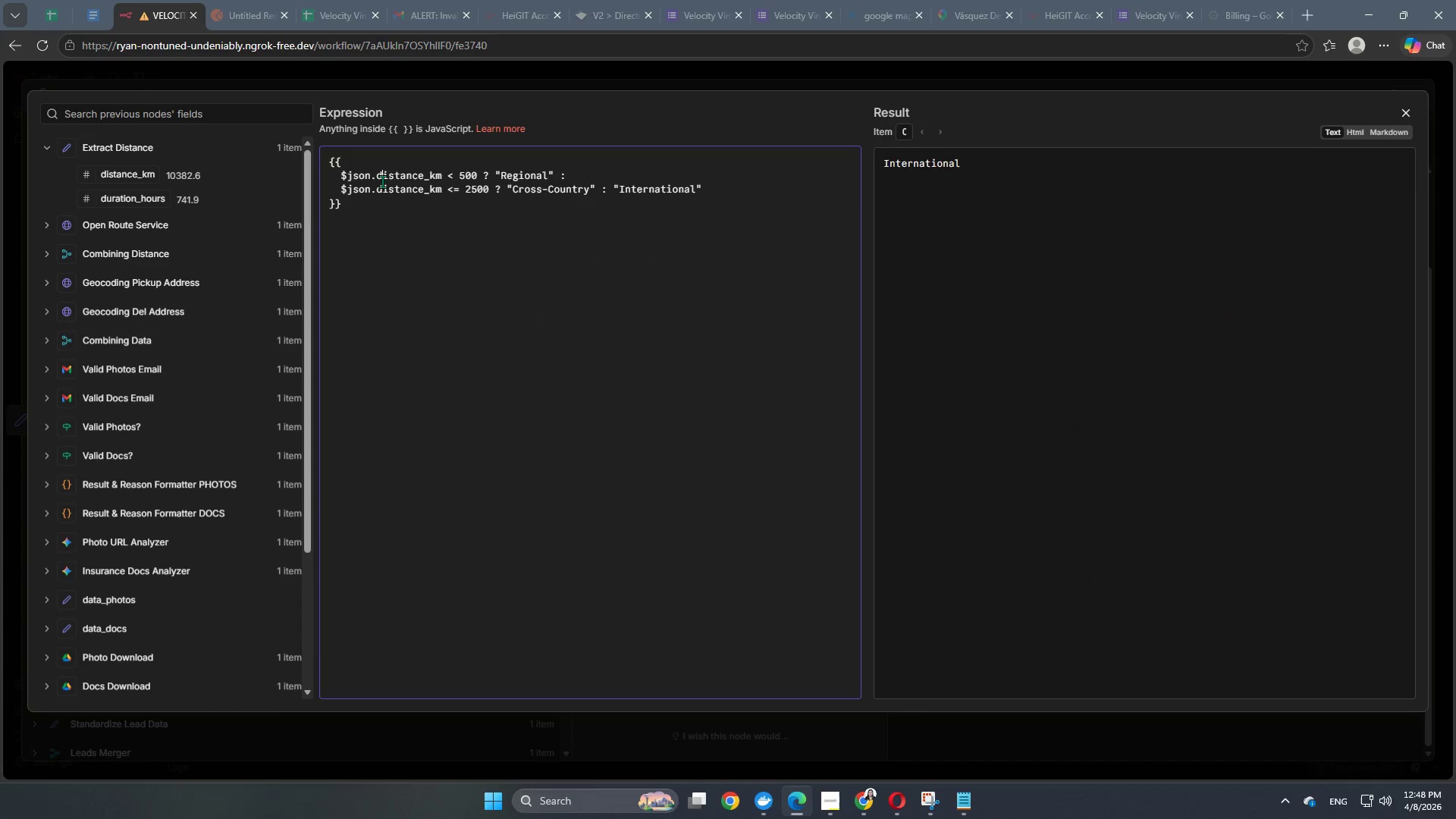 
triple_click([382, 181])
 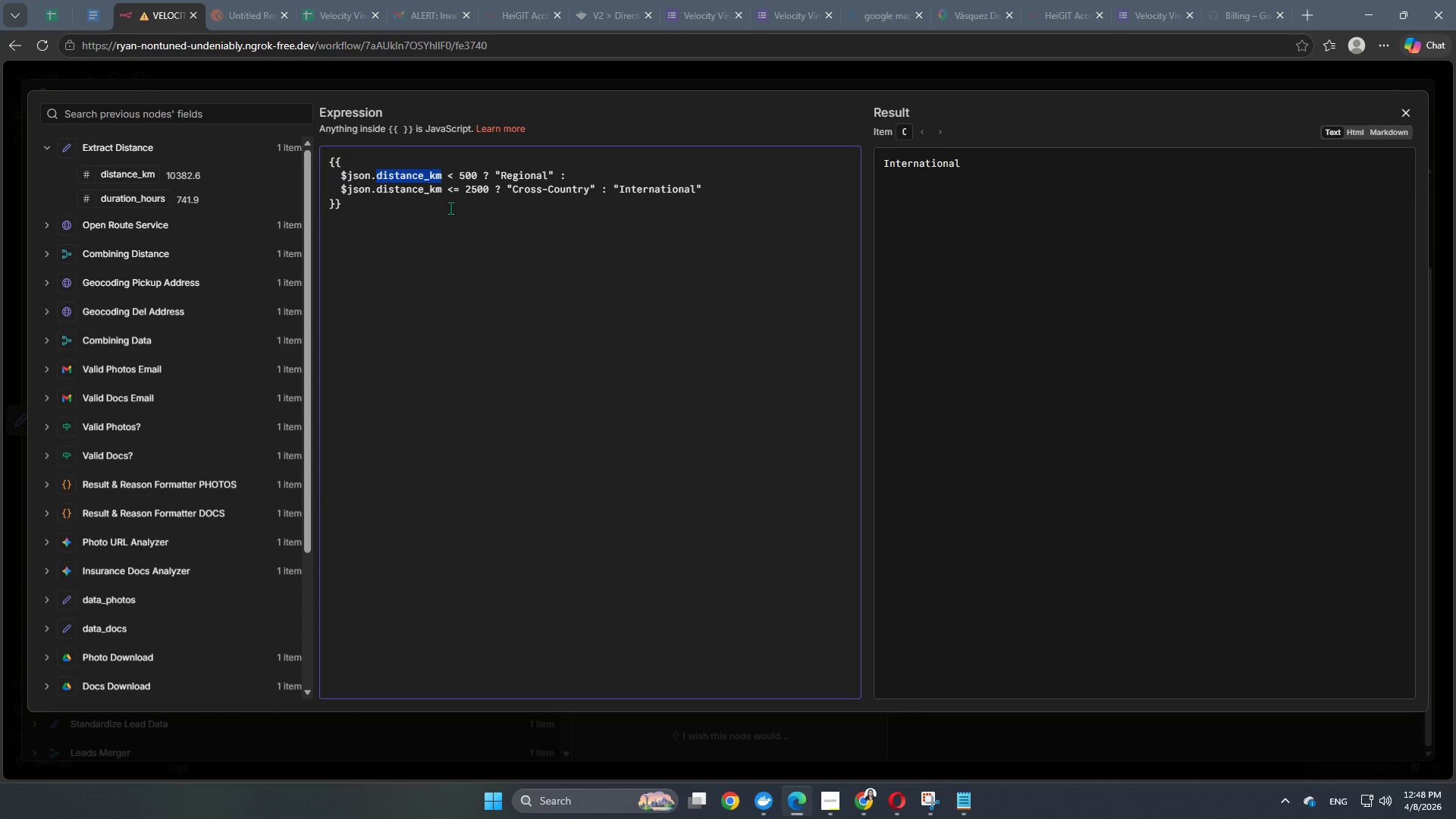 
left_click([450, 208])
 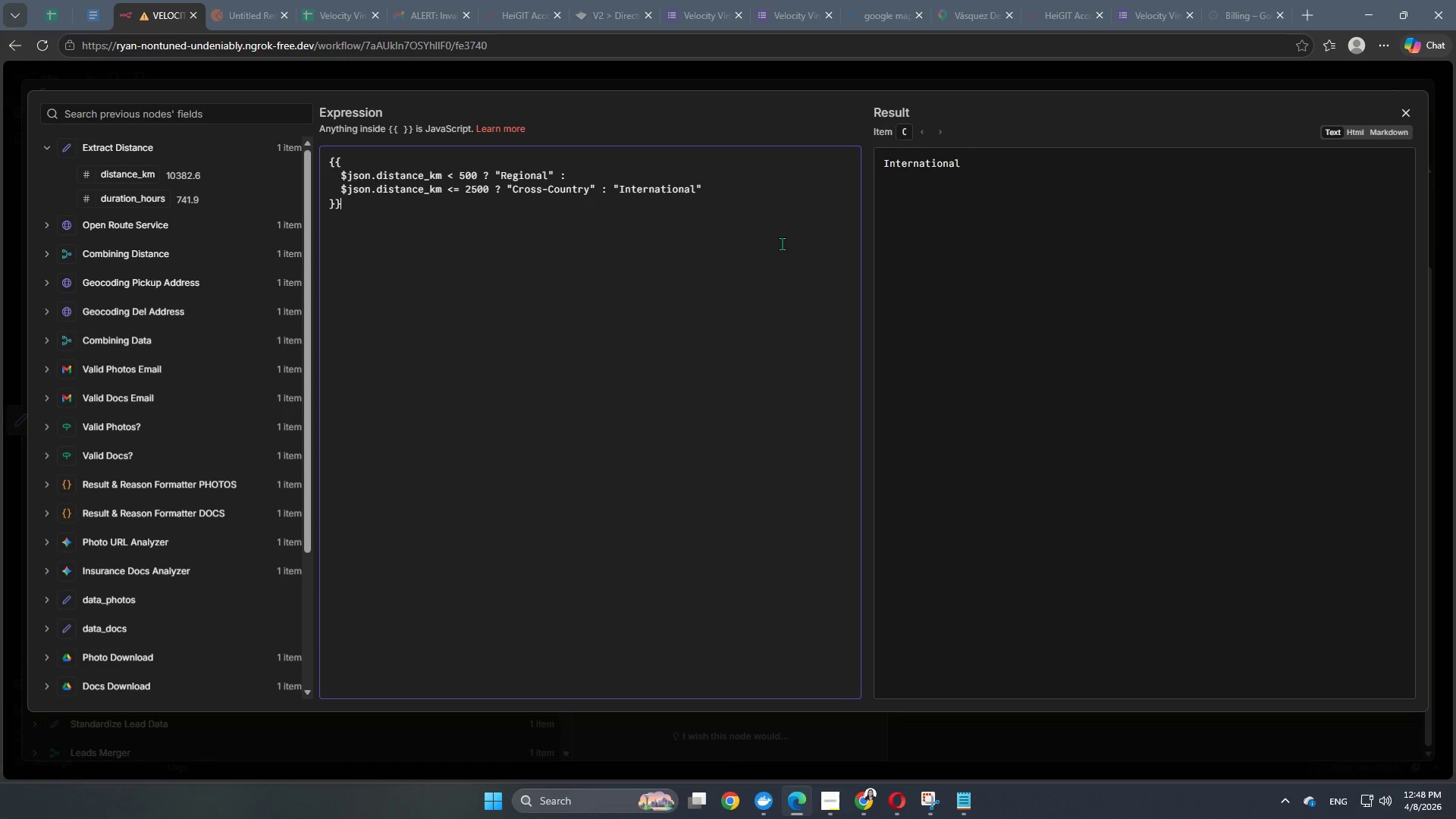 
wait(22.88)
 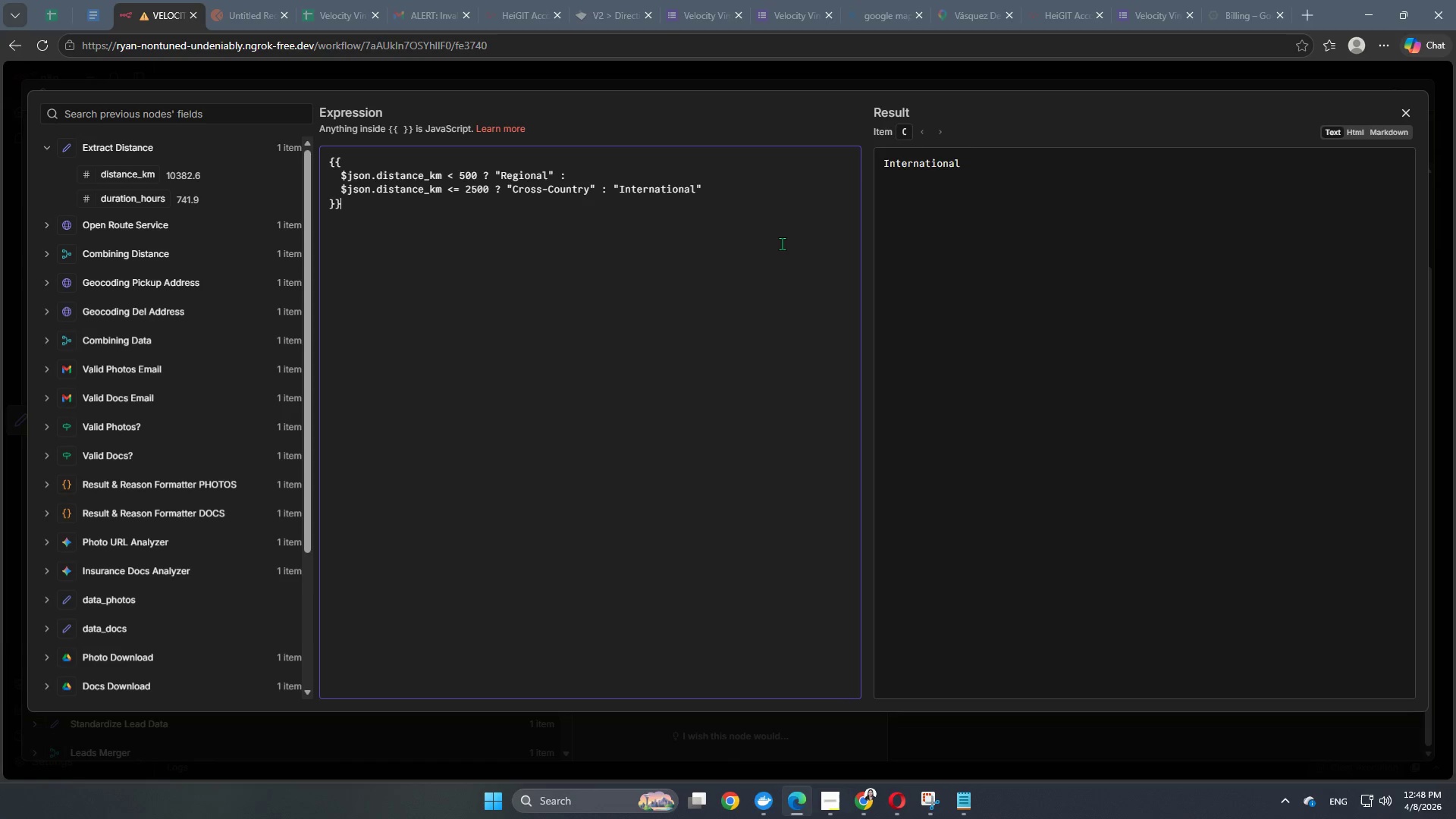 
left_click_drag(start_coordinate=[362, 208], to_coordinate=[306, 154])
 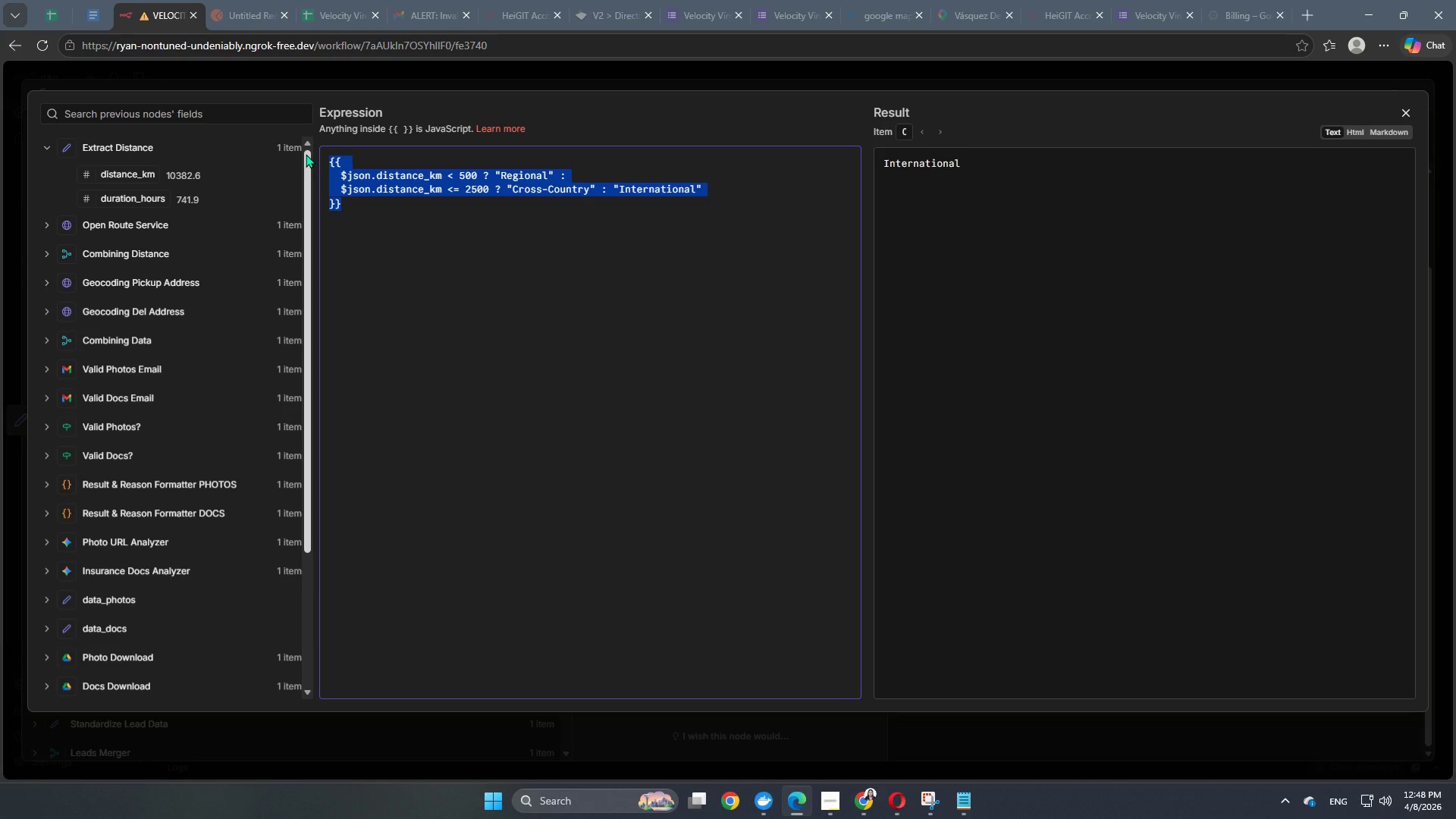 
key(Control+C)
 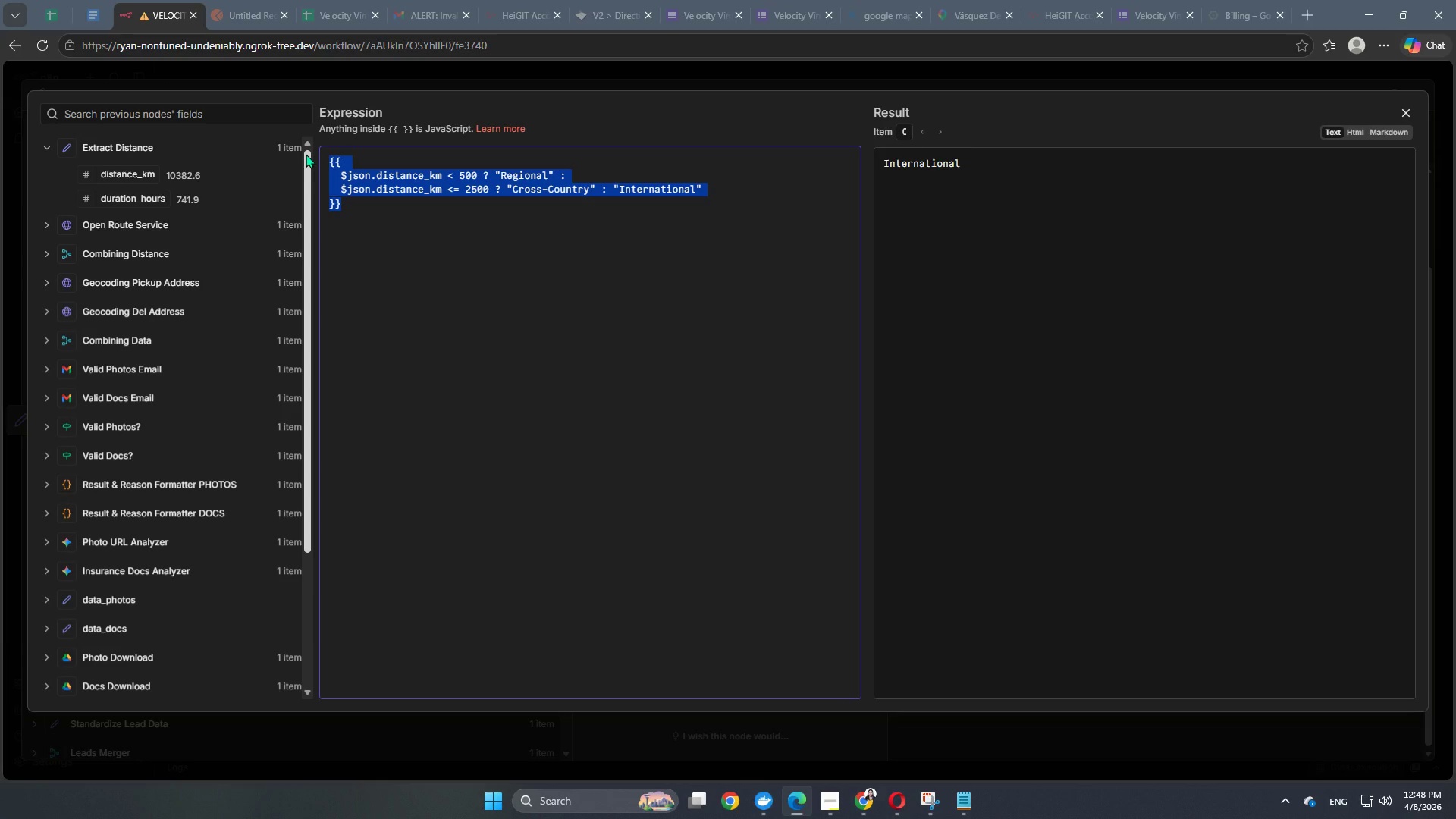 
key(Control+C)
 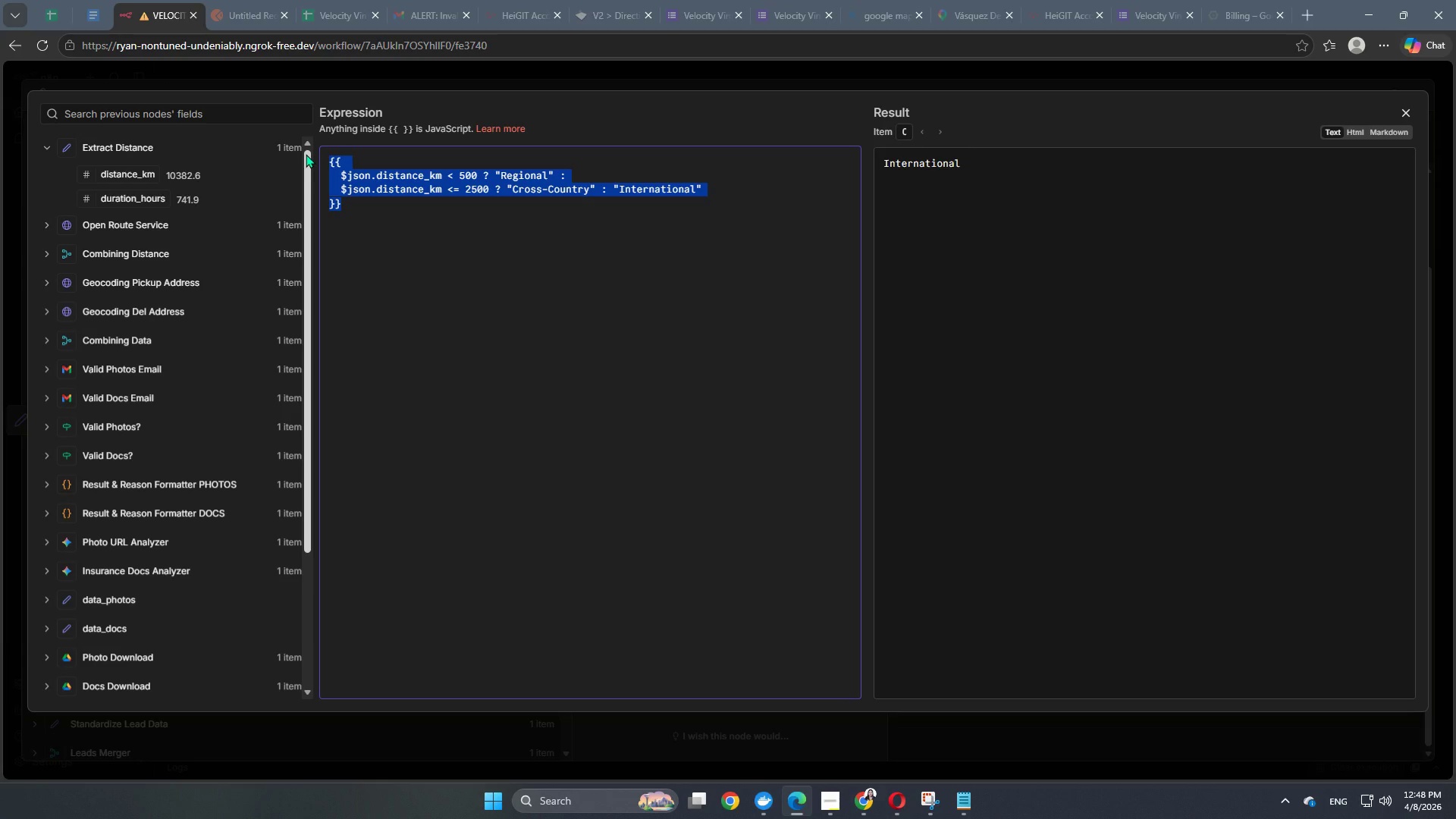 
key(Control+ControlLeft)
 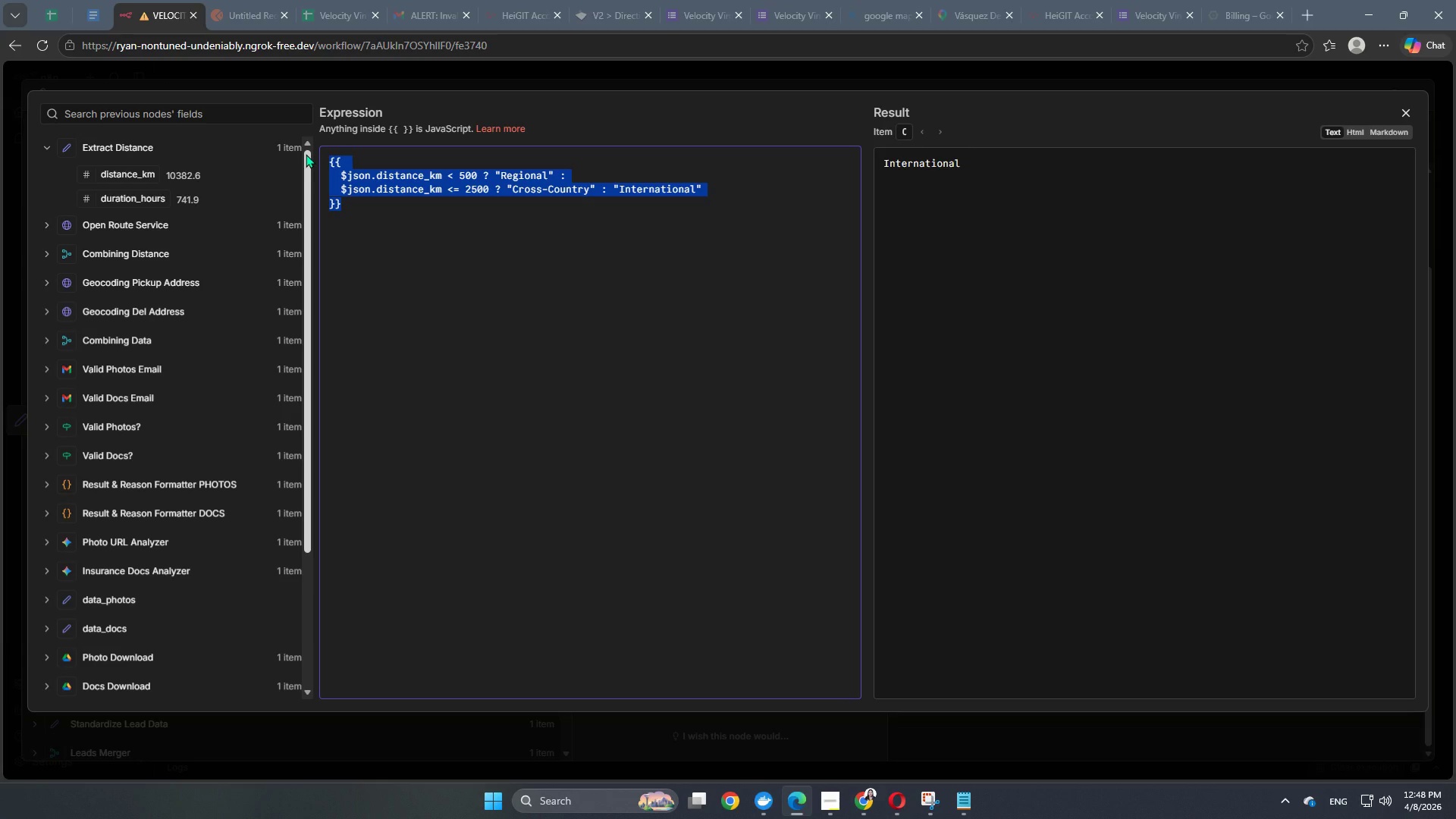 
key(Control+C)
 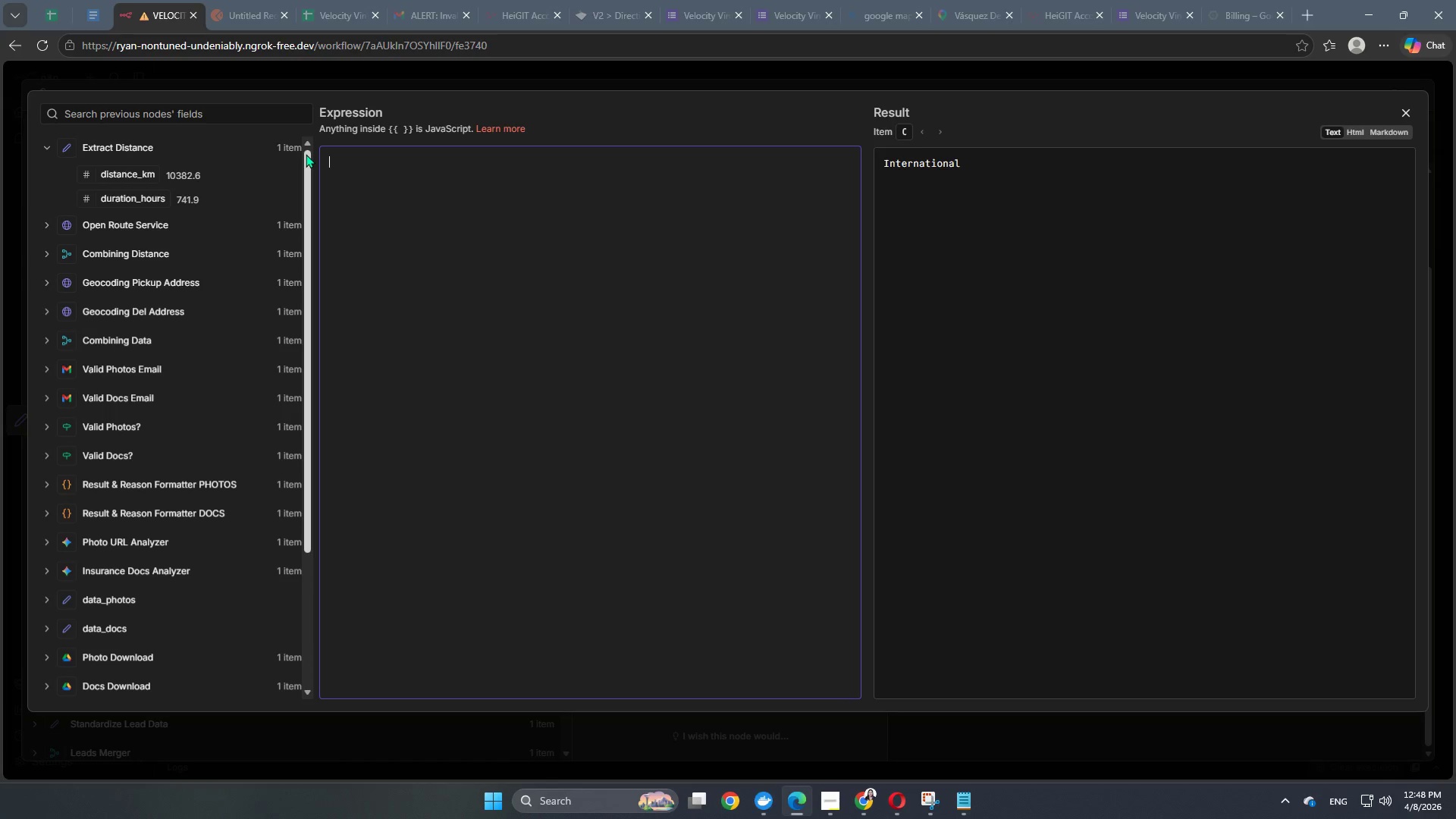 
key(Backspace)
 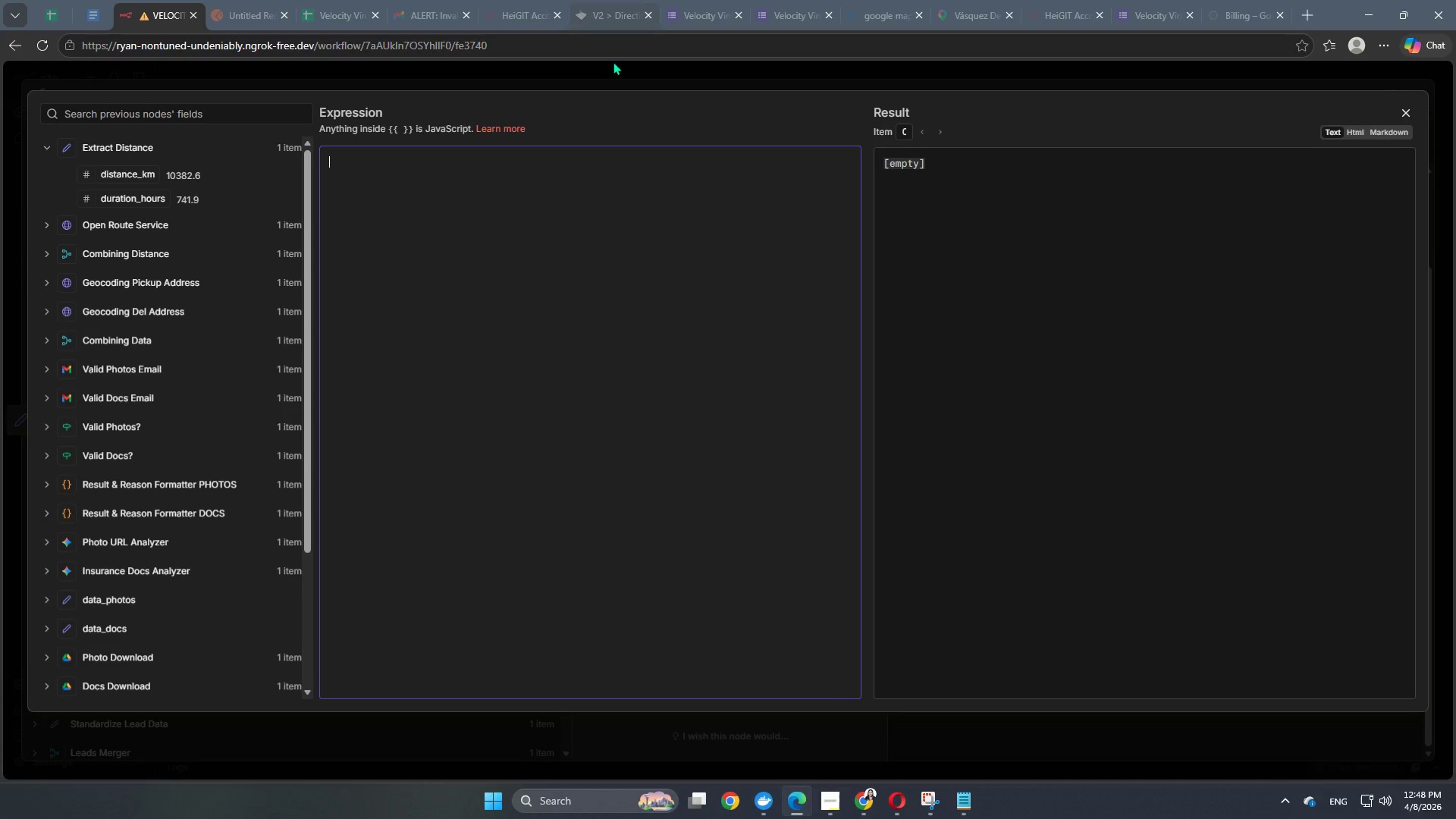 
left_click([635, 61])
 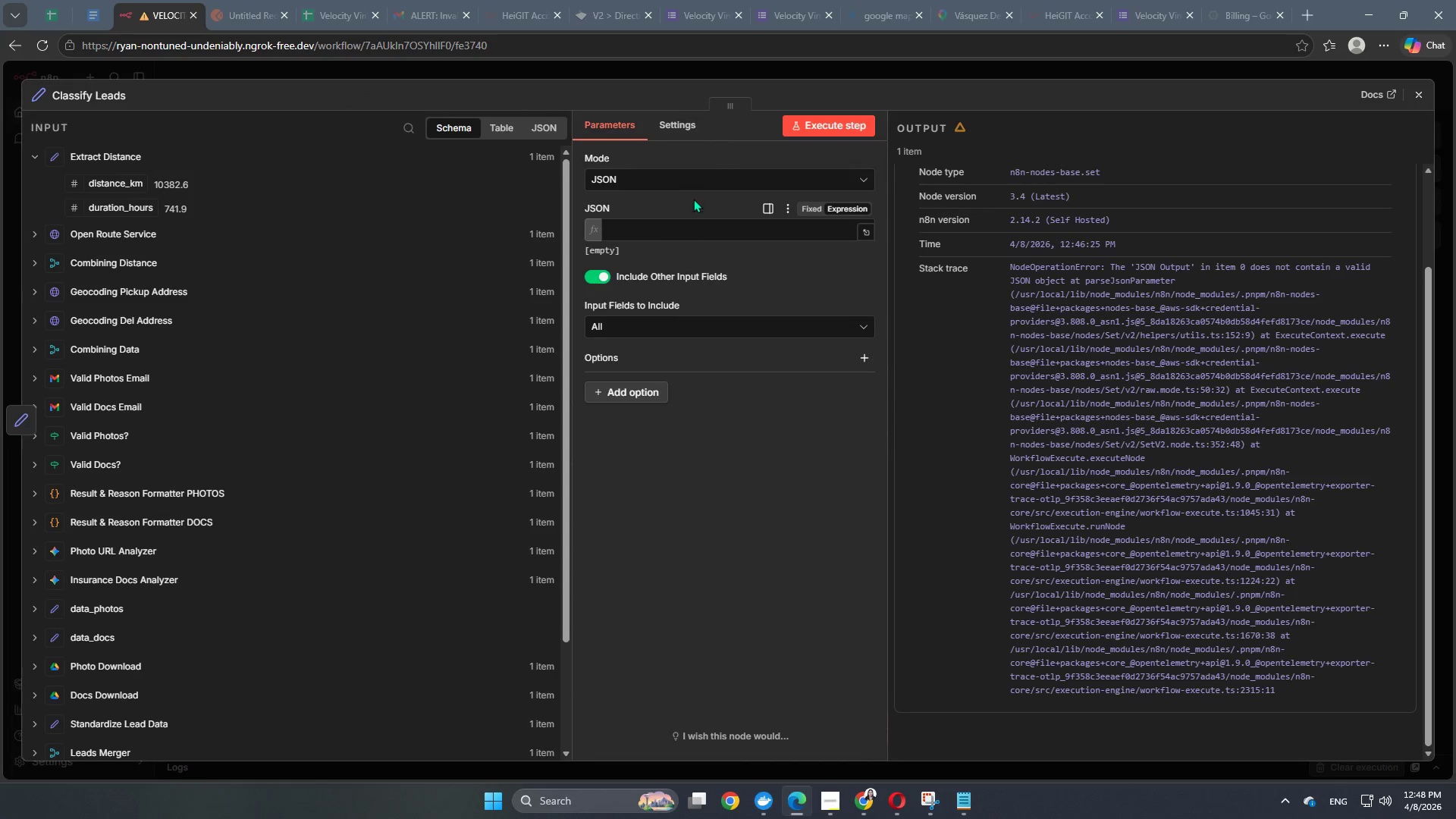 
left_click([703, 171])
 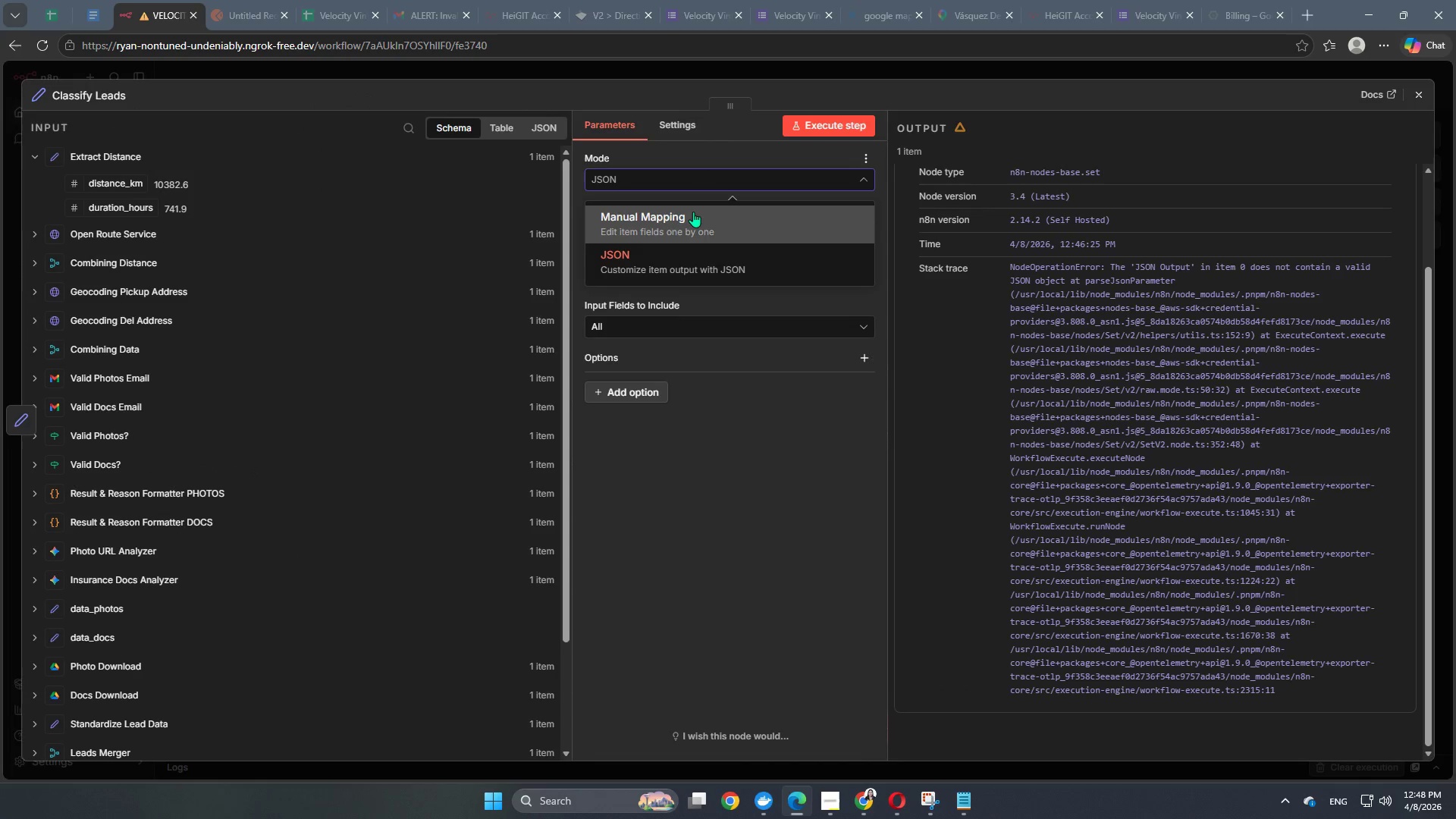 
left_click([693, 212])
 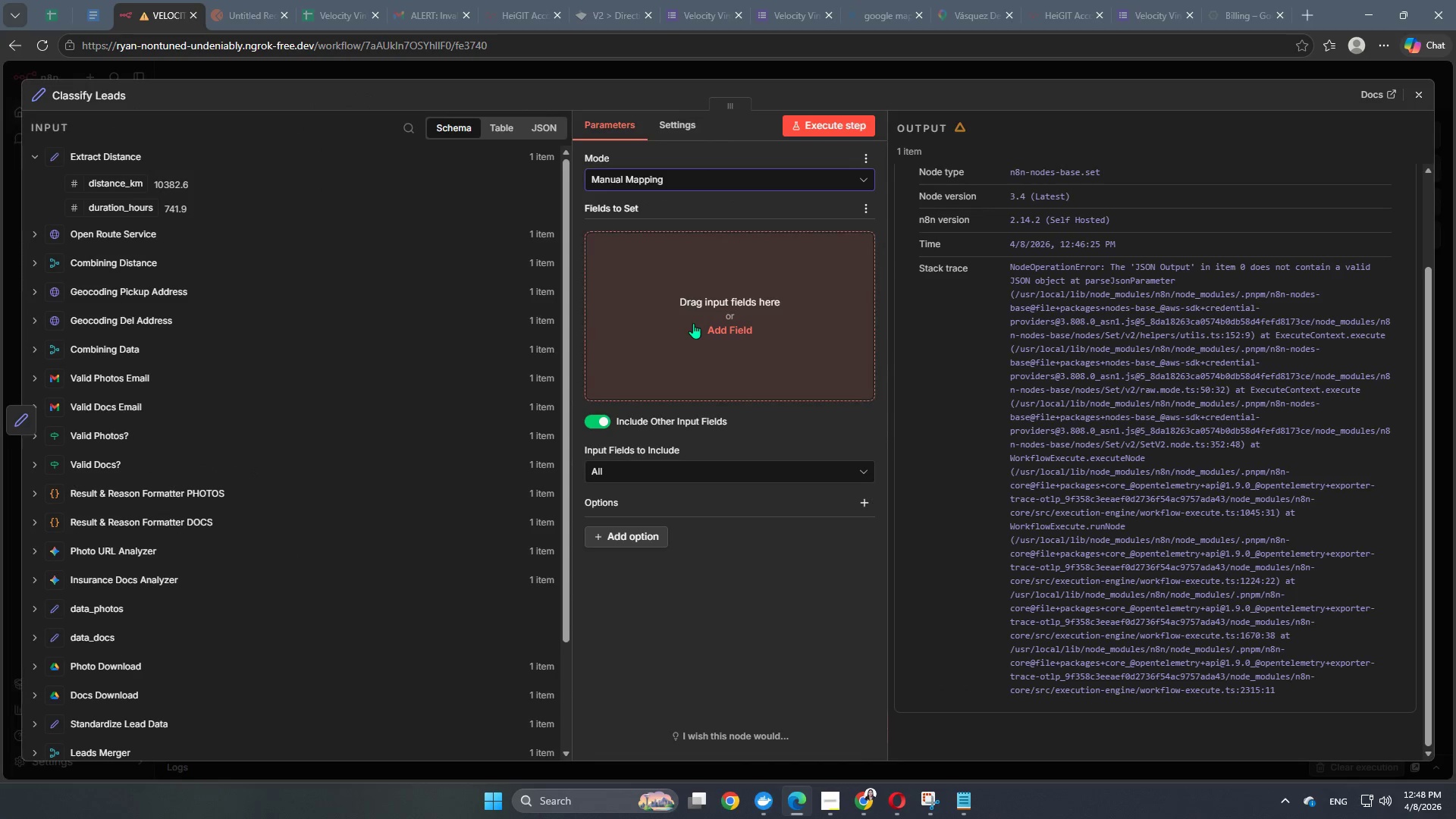 
left_click([701, 314])
 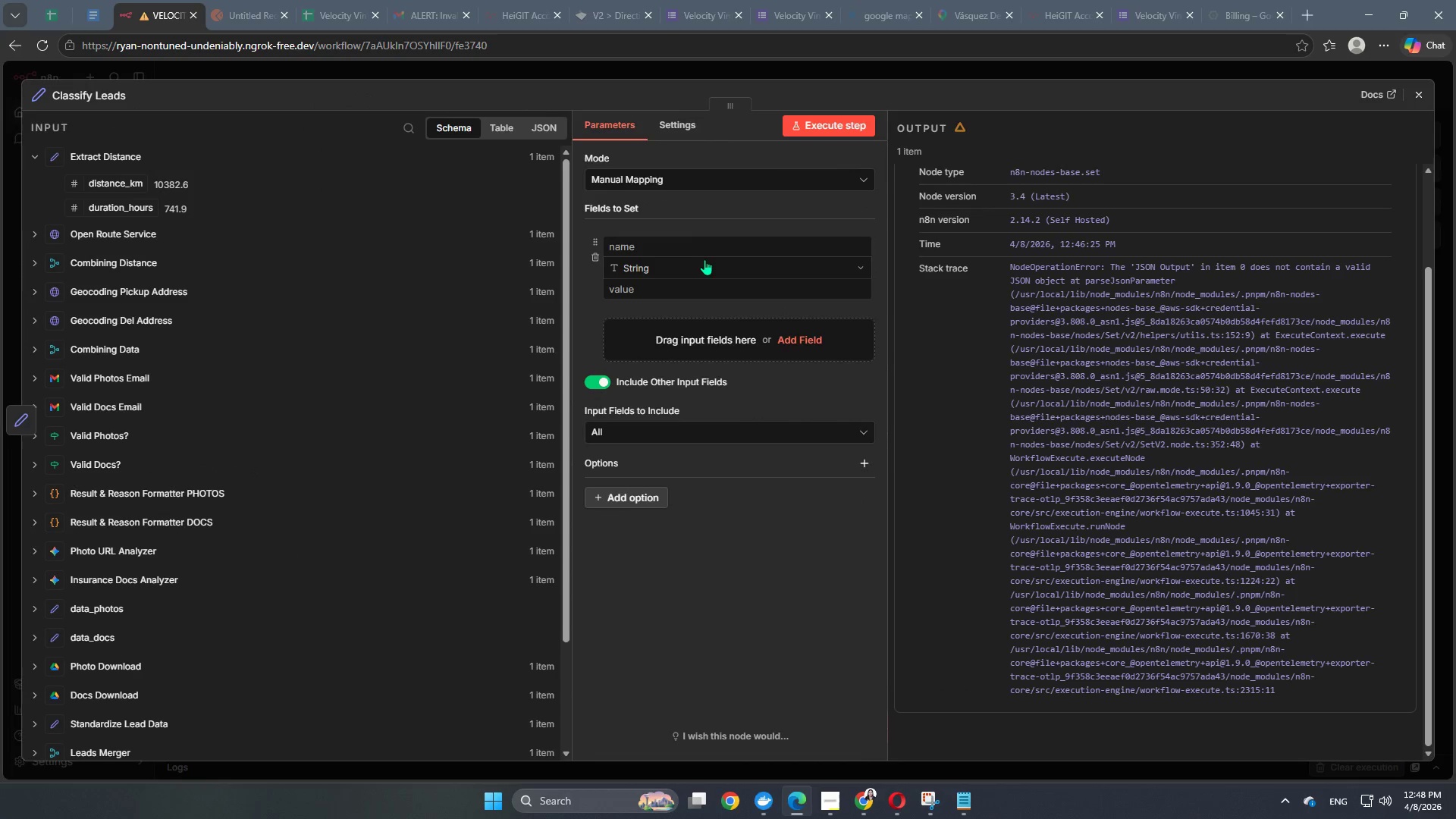 
left_click([708, 252])
 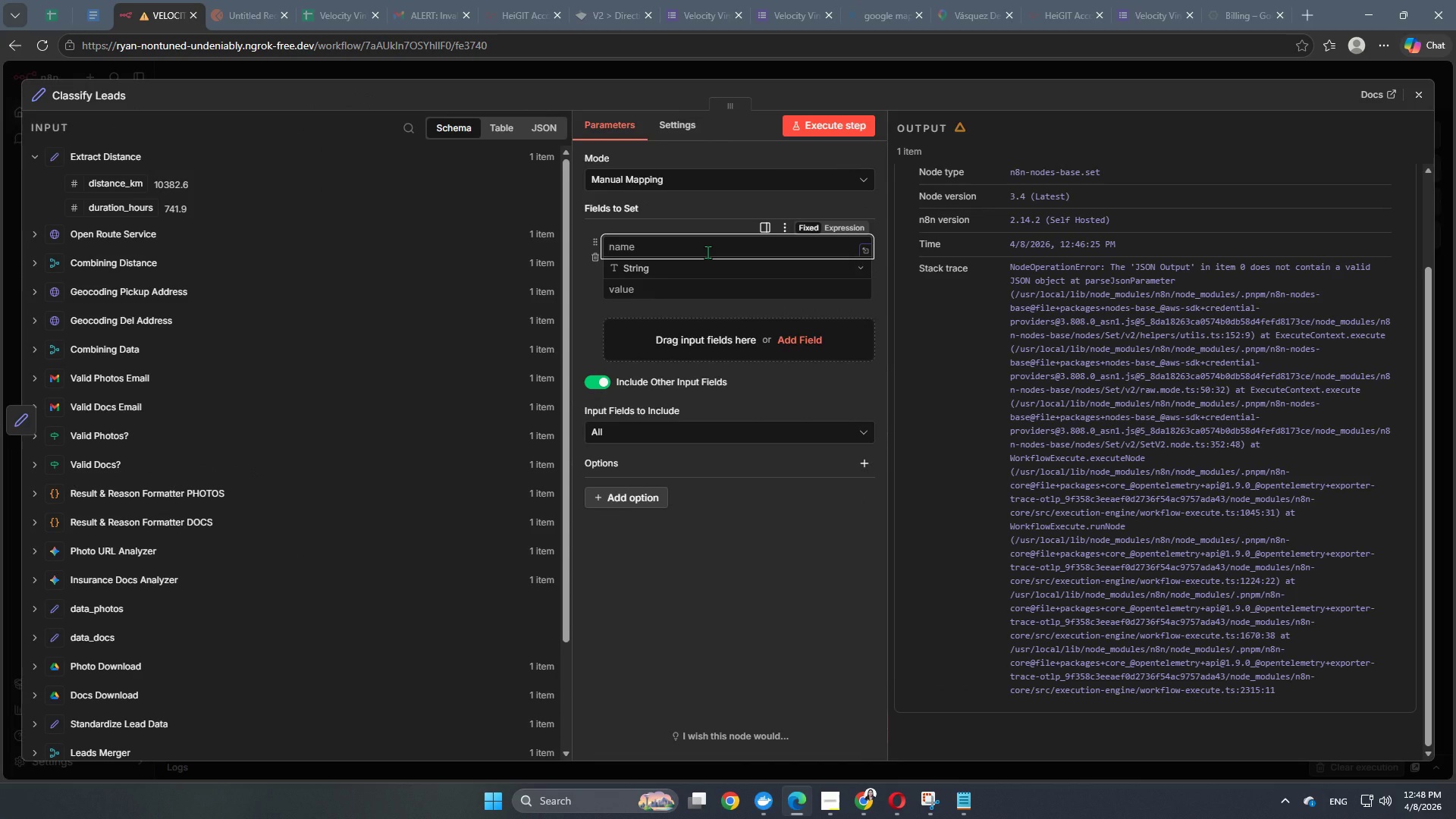 
type(catye)
key(Backspace)
key(Backspace)
type(egory)
 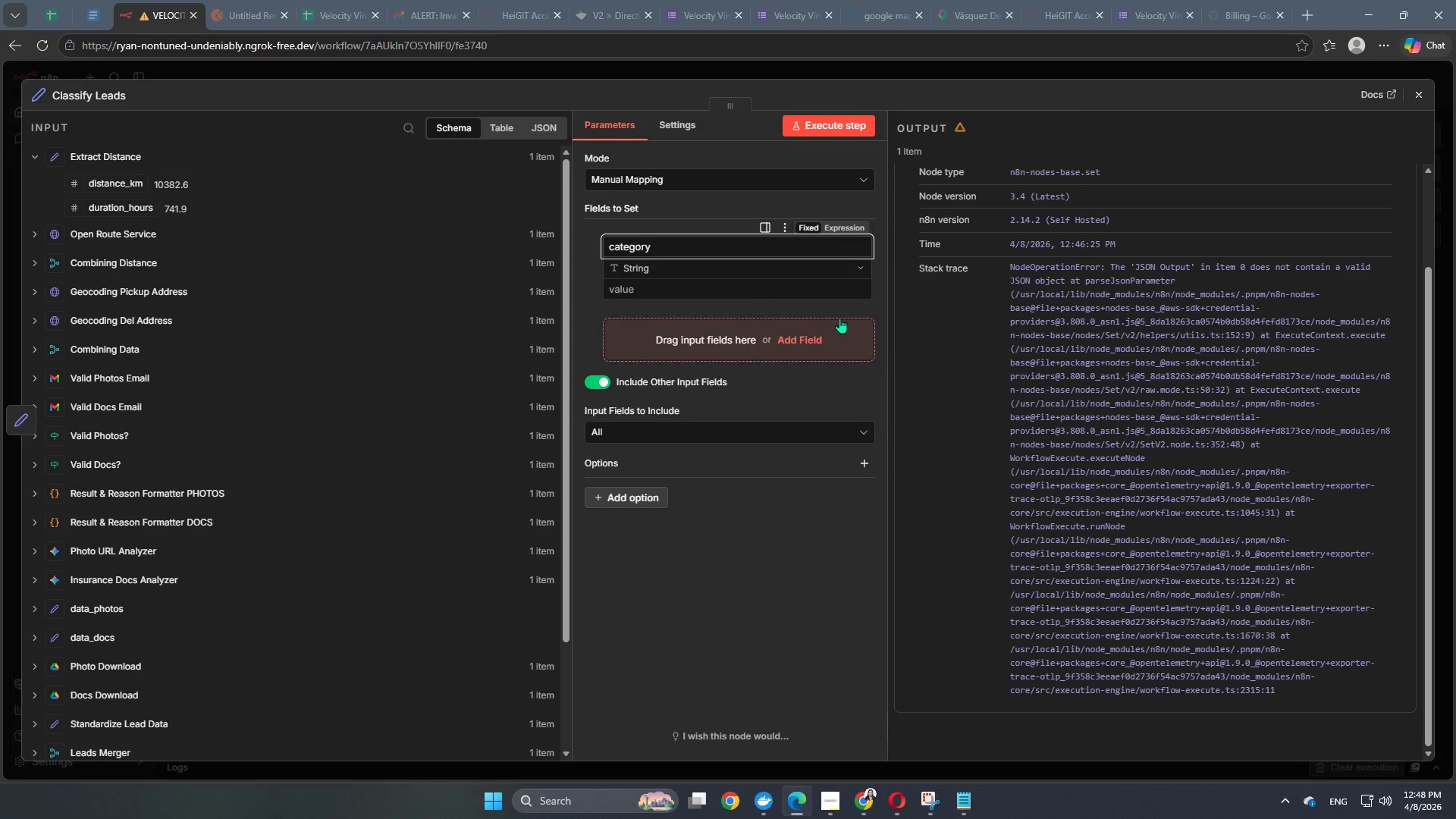 
left_click([845, 303])
 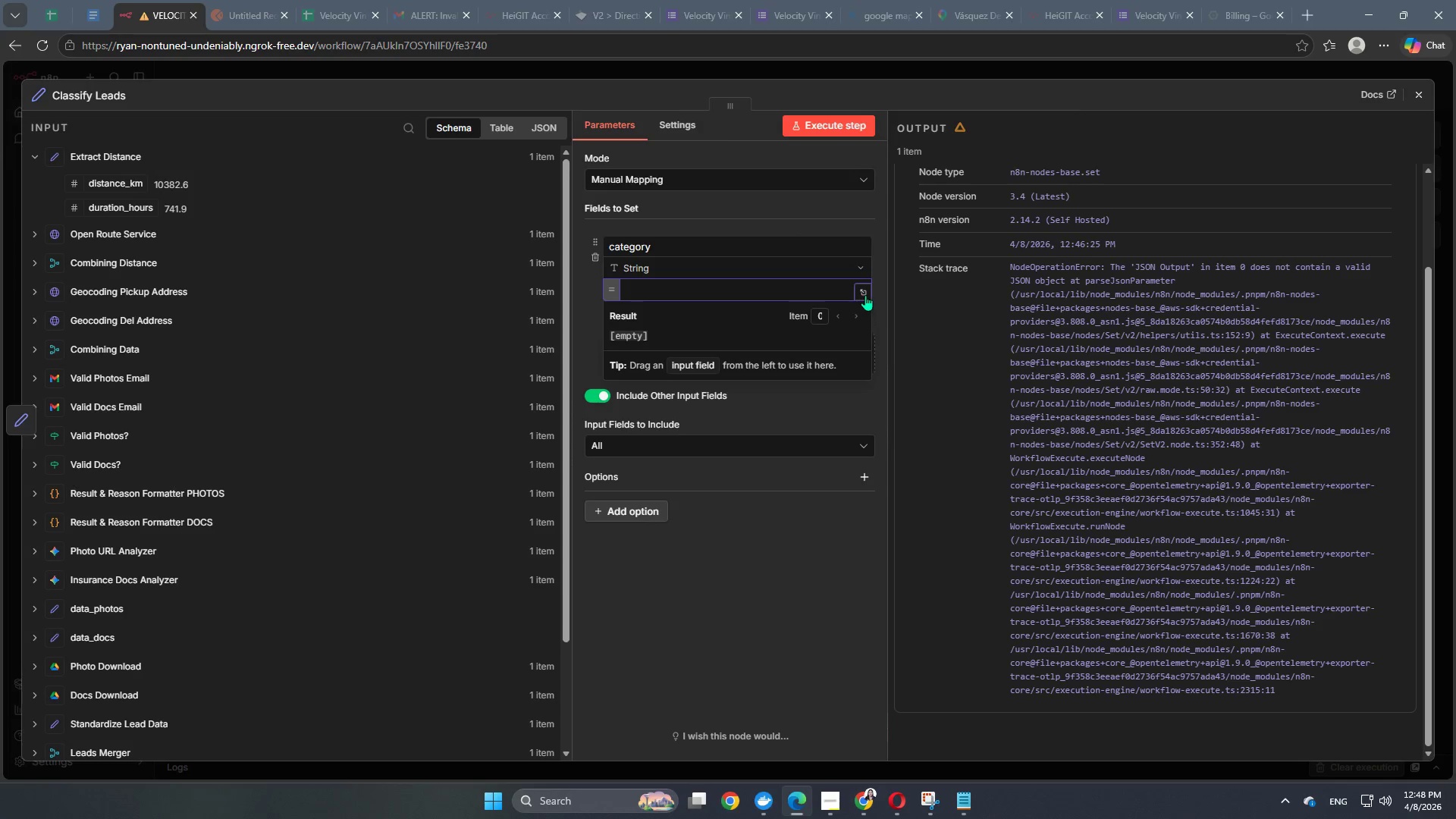 
left_click([865, 295])
 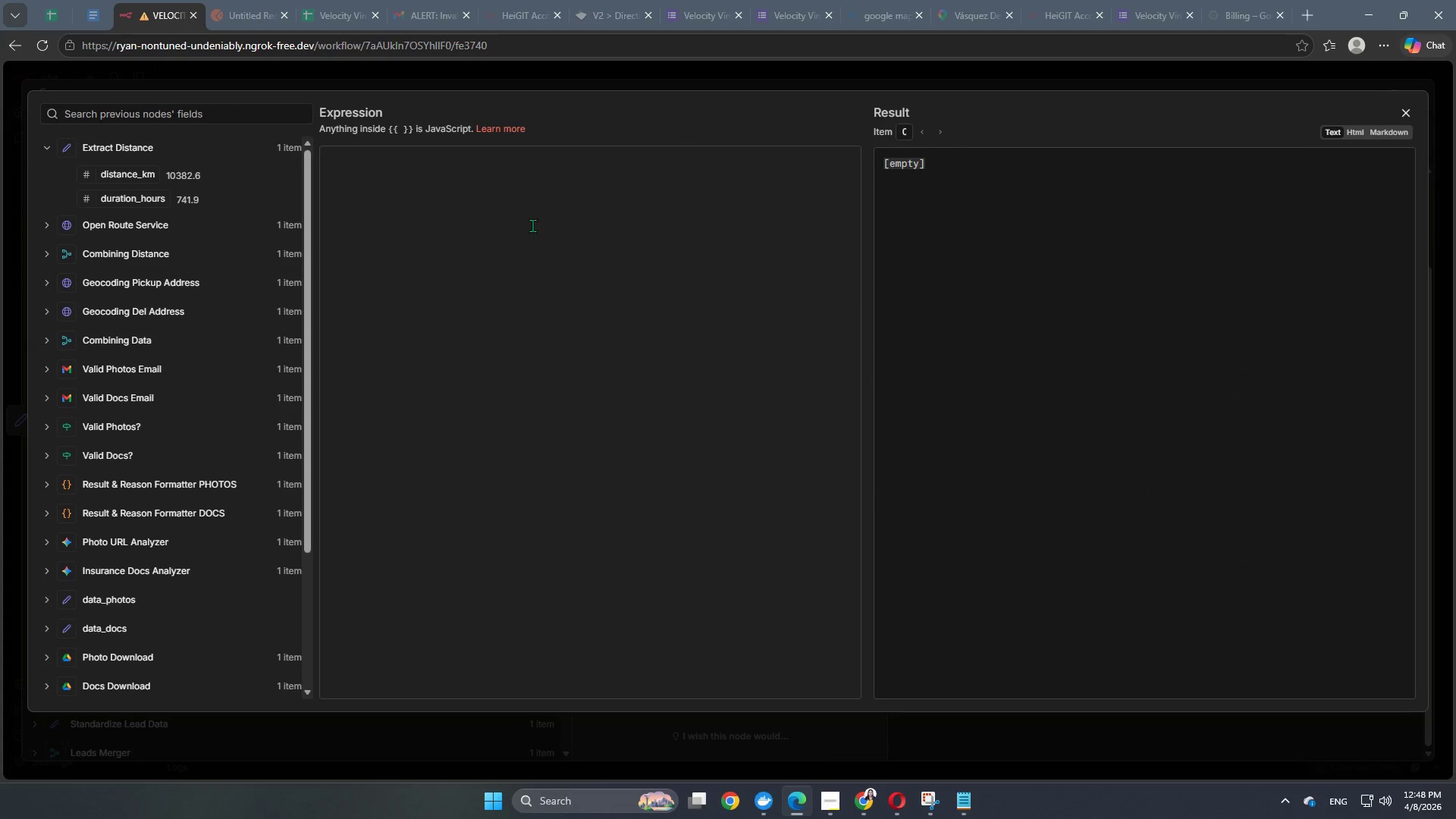 
left_click([557, 178])
 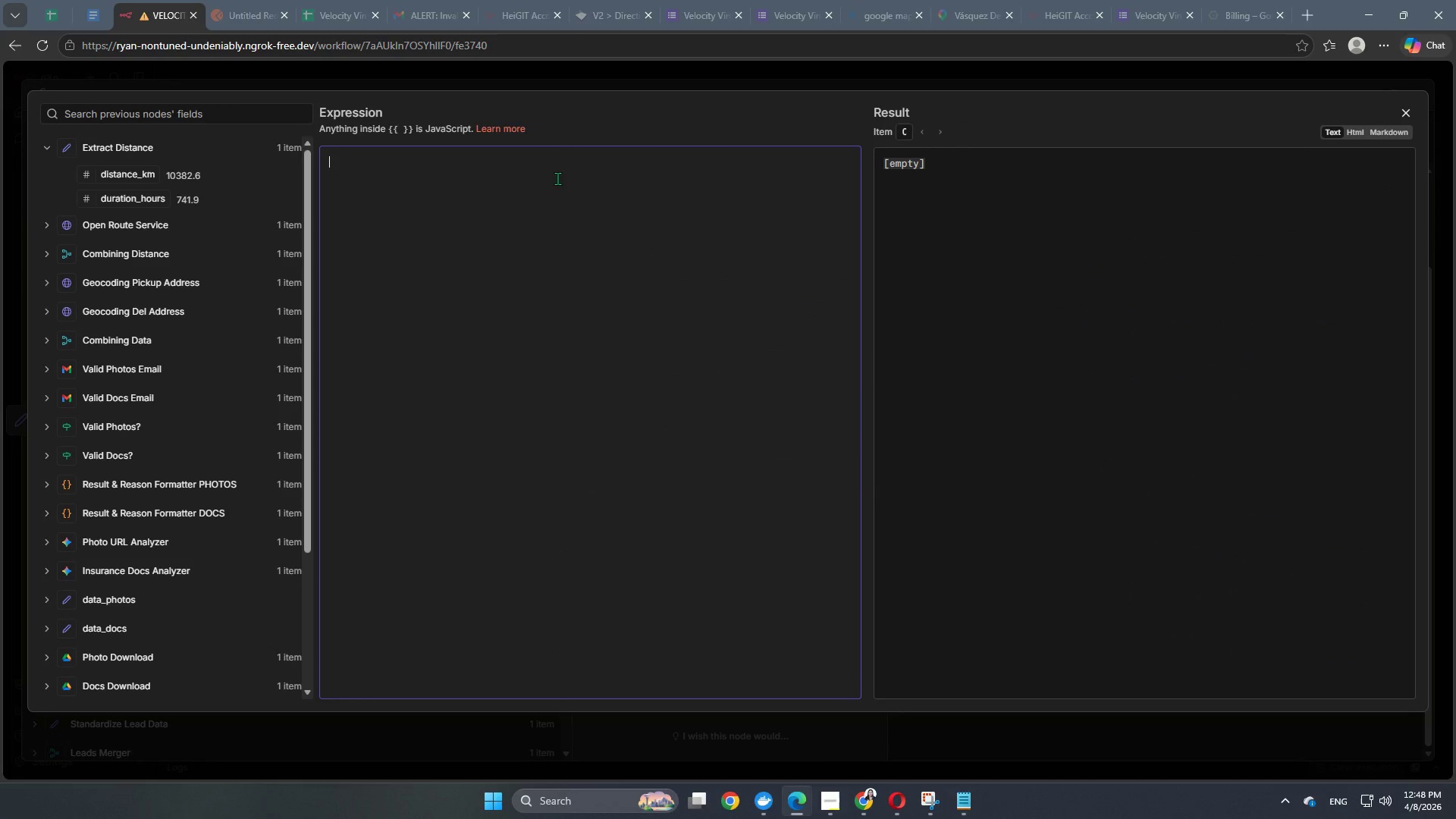 
key(Control+V)
 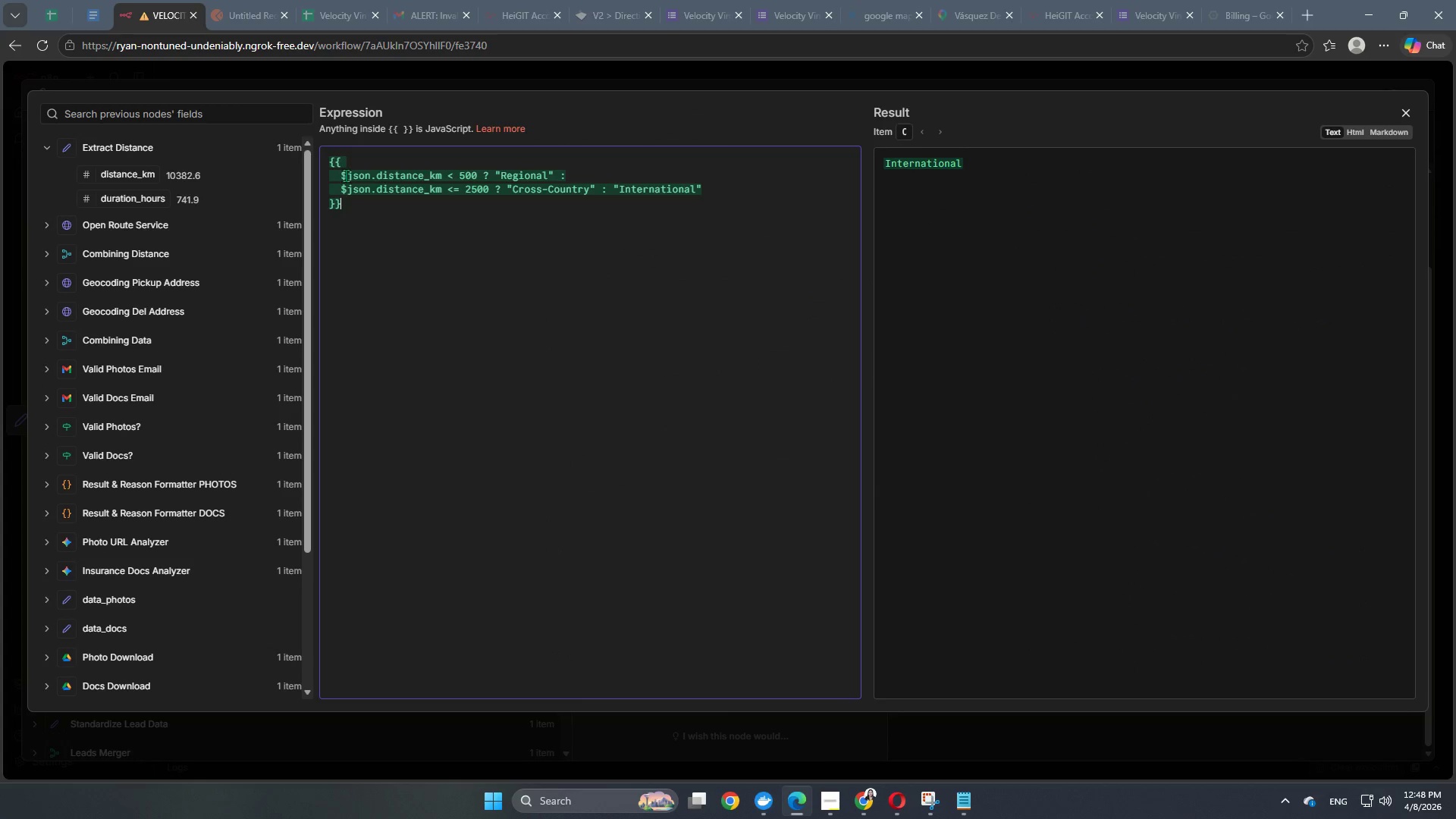 
left_click([346, 171])
 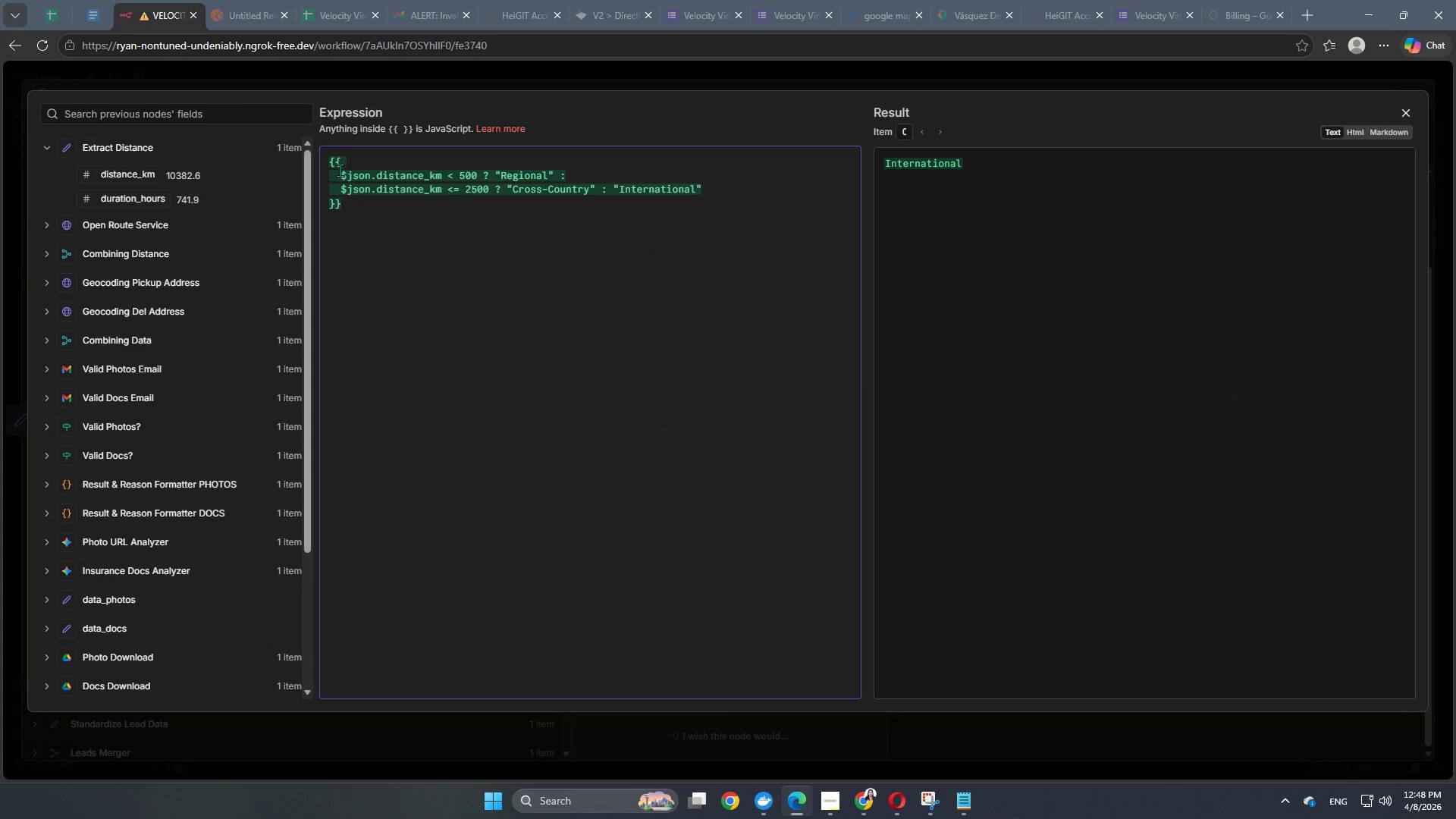 
left_click([340, 170])
 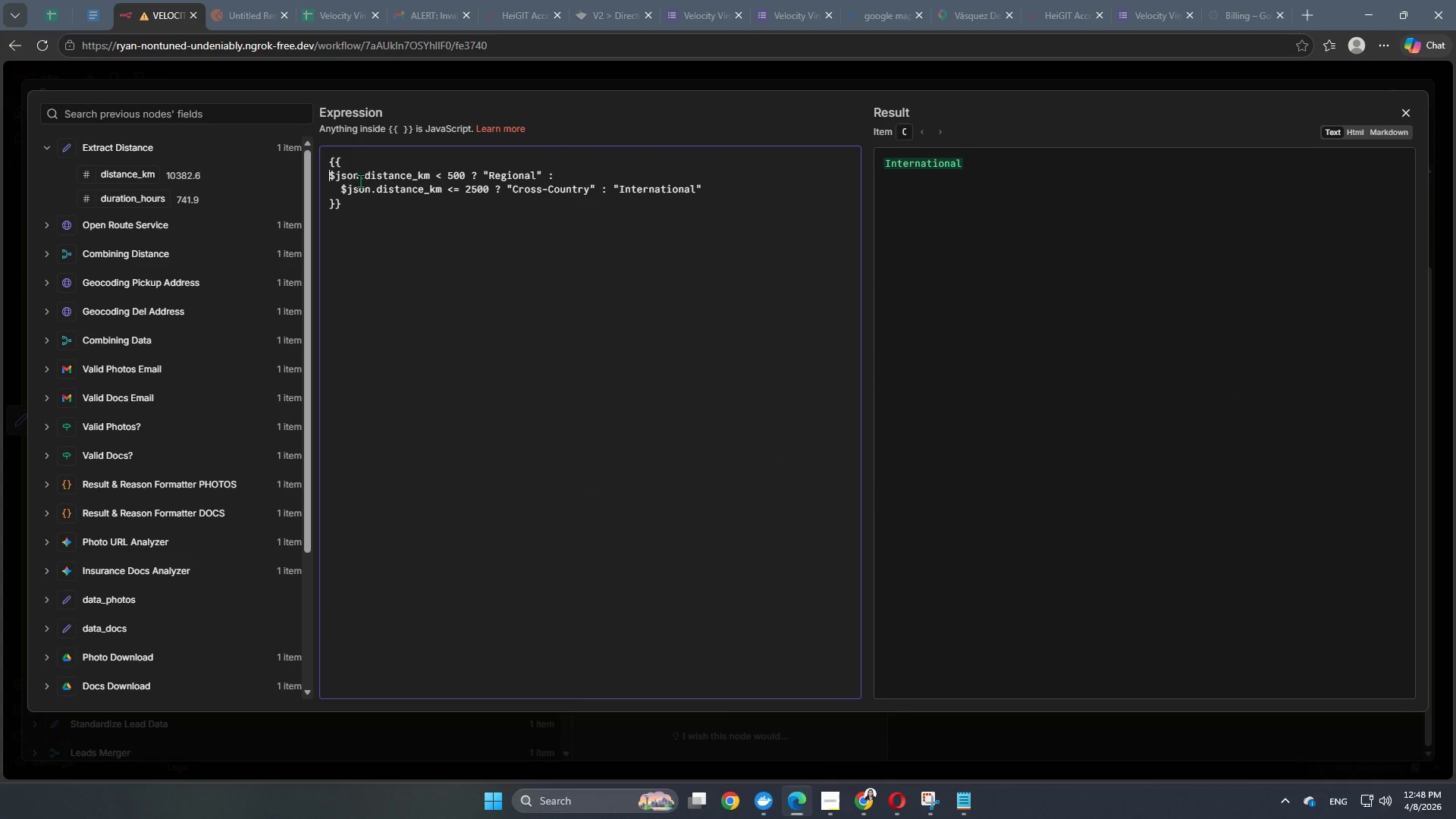 
key(Backspace)
 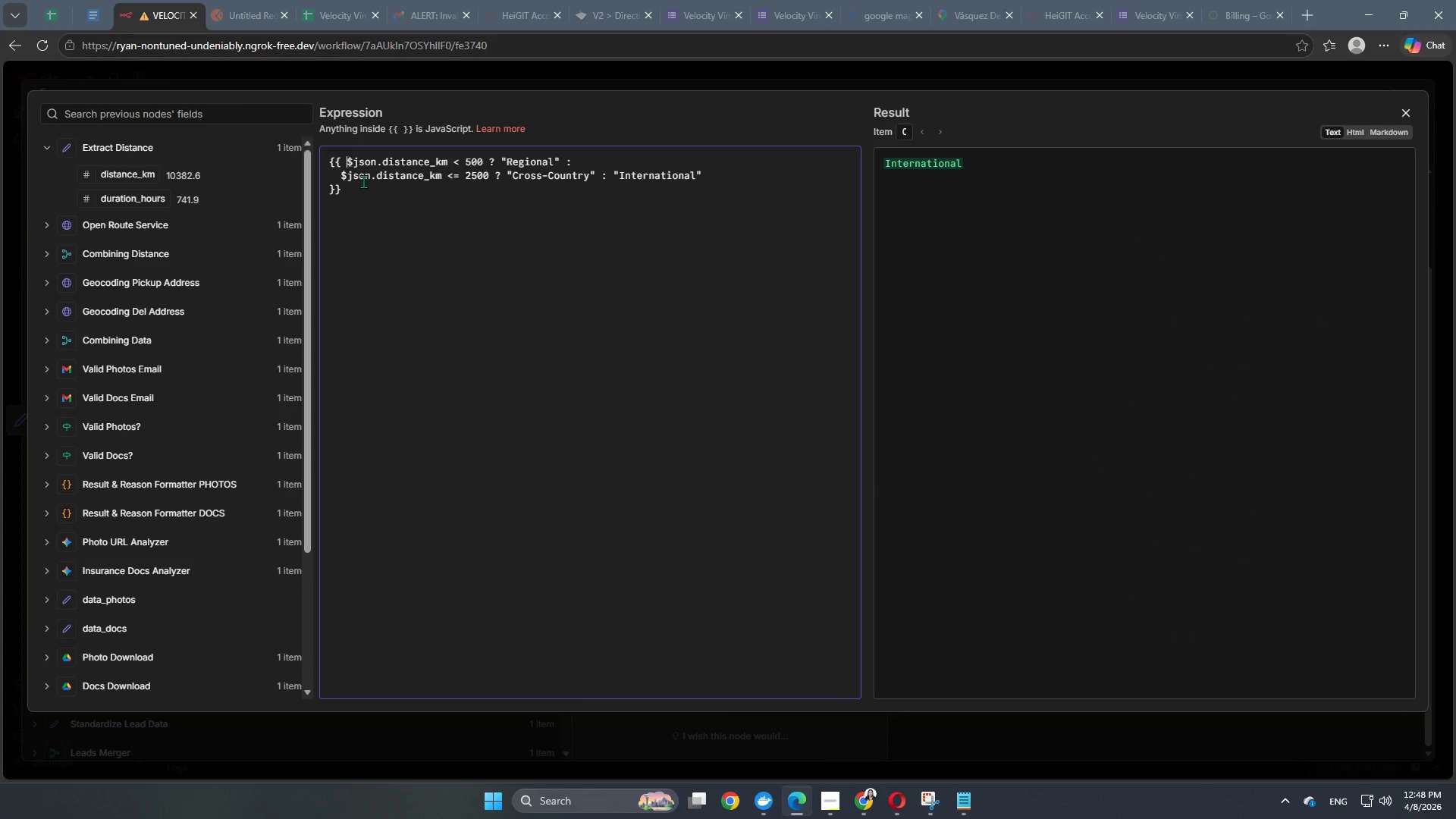 
key(Backspace)
 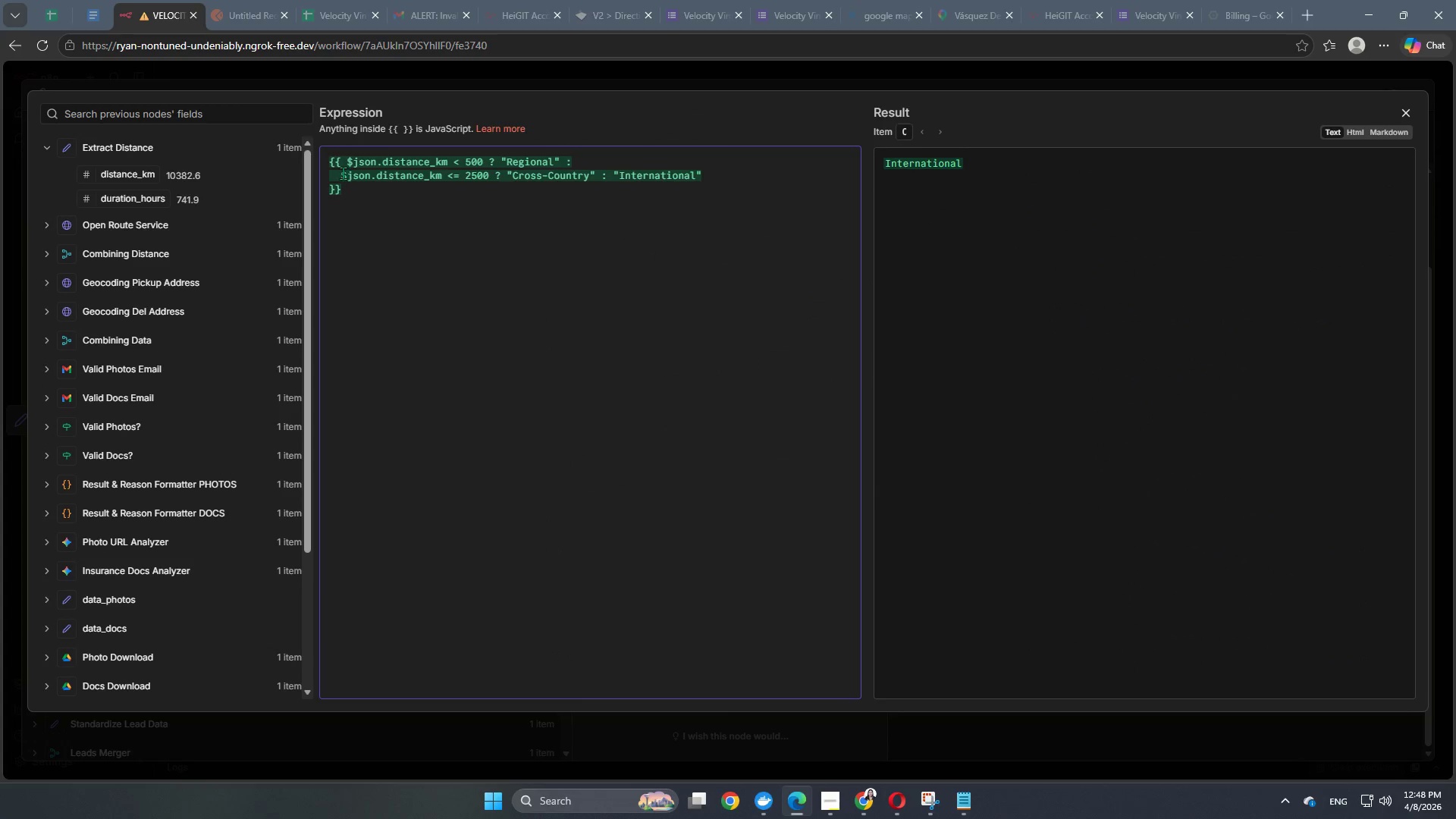 
left_click([339, 171])
 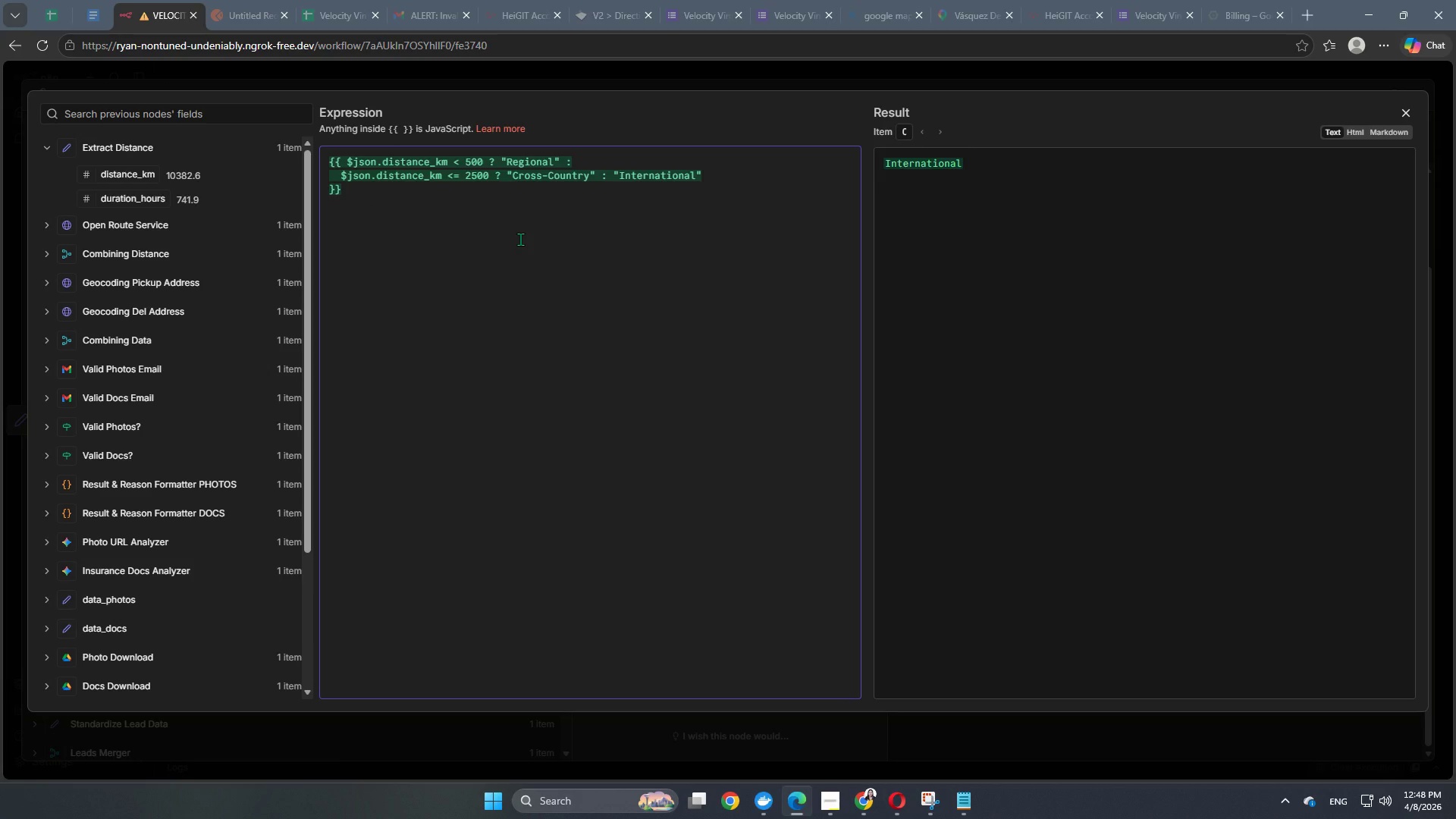 
key(Backspace)
 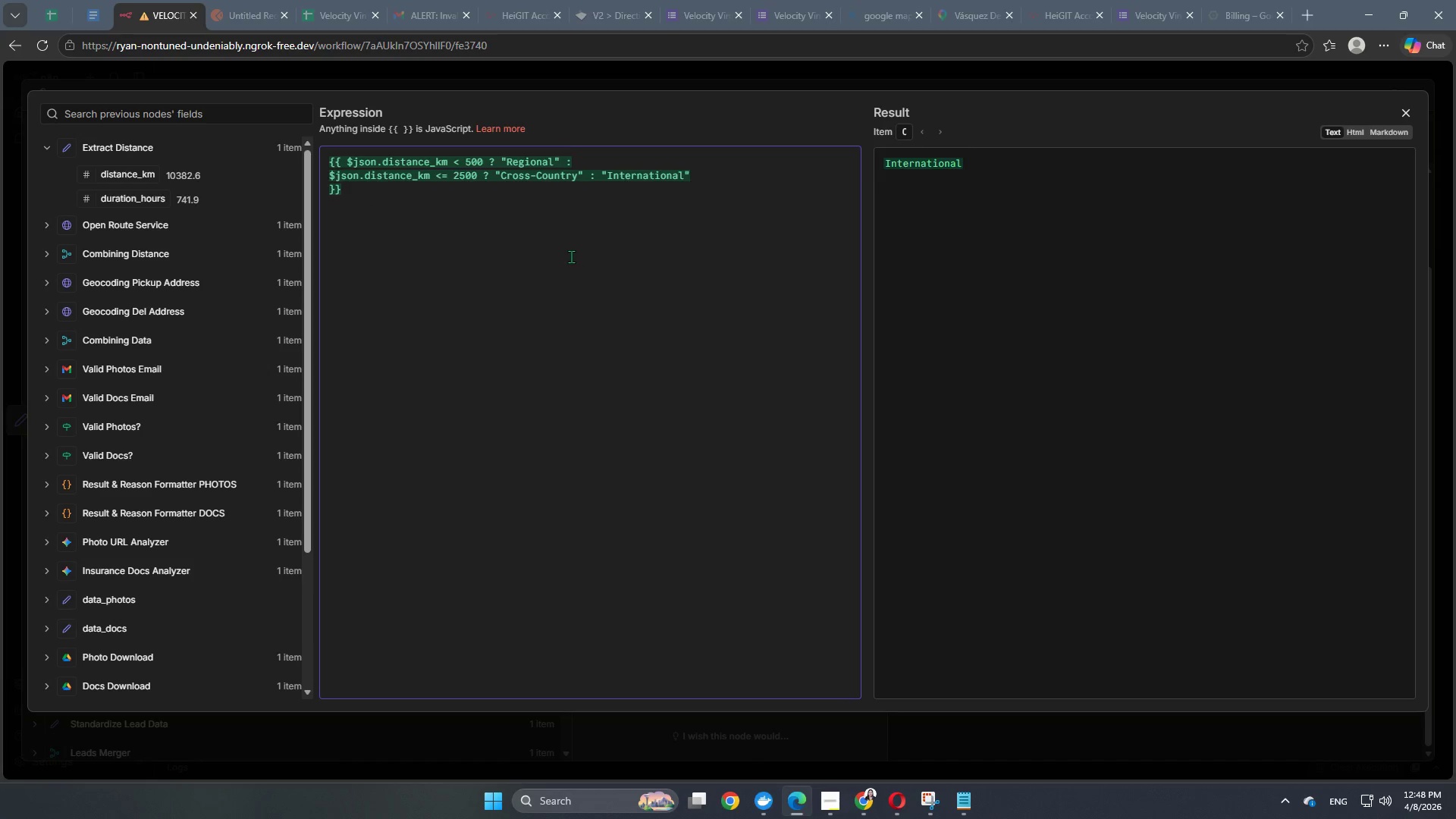 
key(Backspace)
 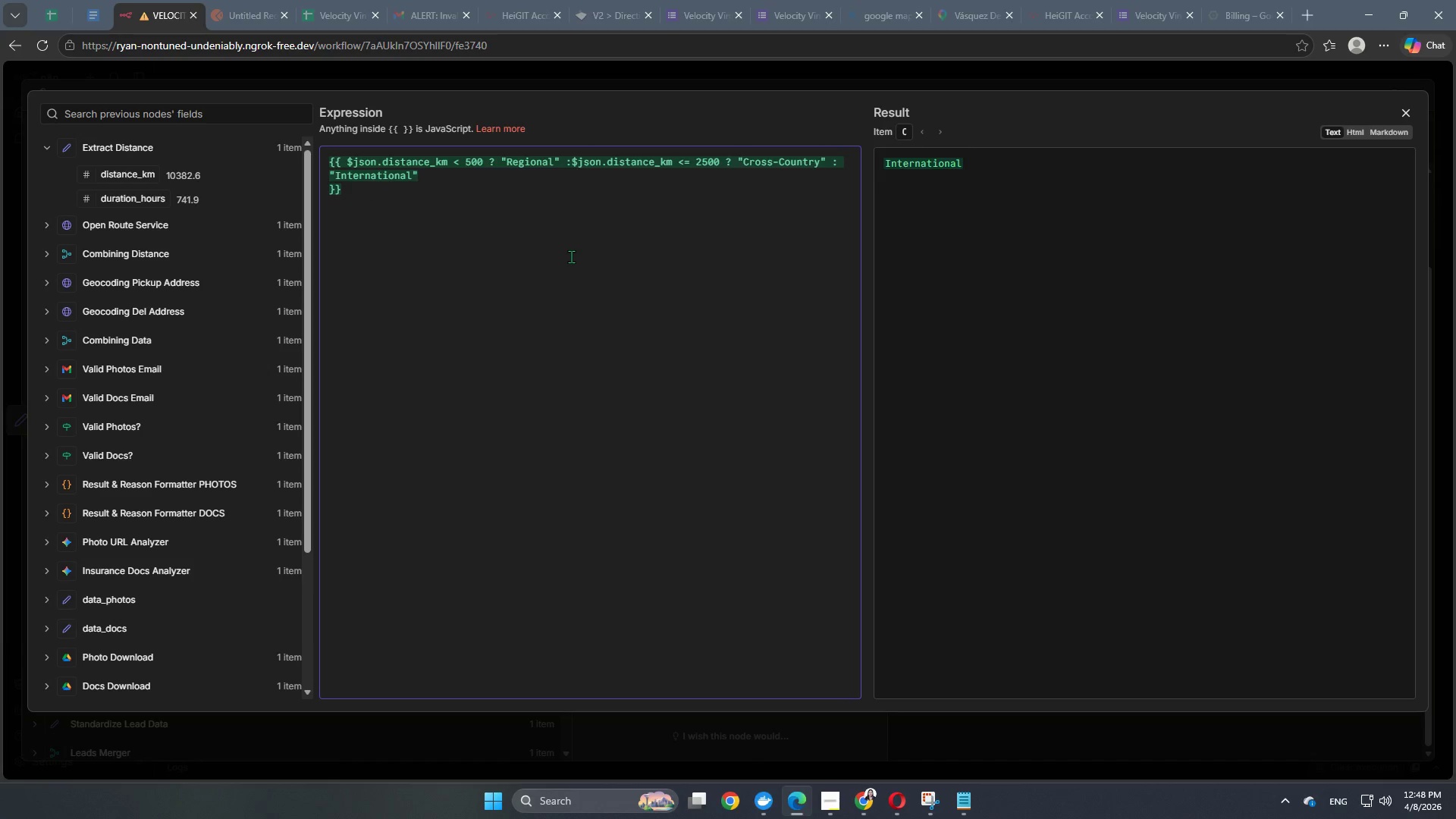 
key(Space)
 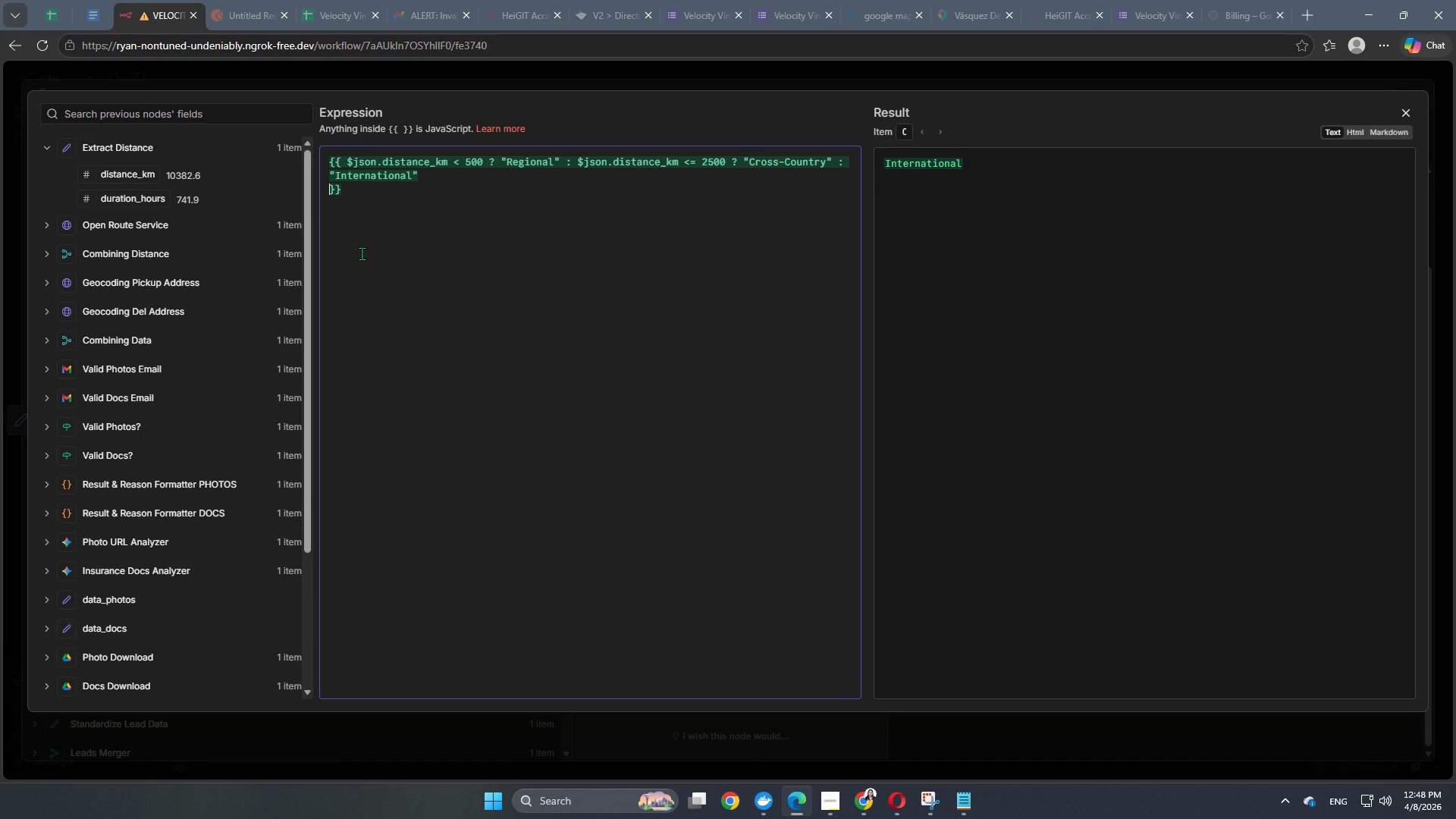 
key(Backspace)
 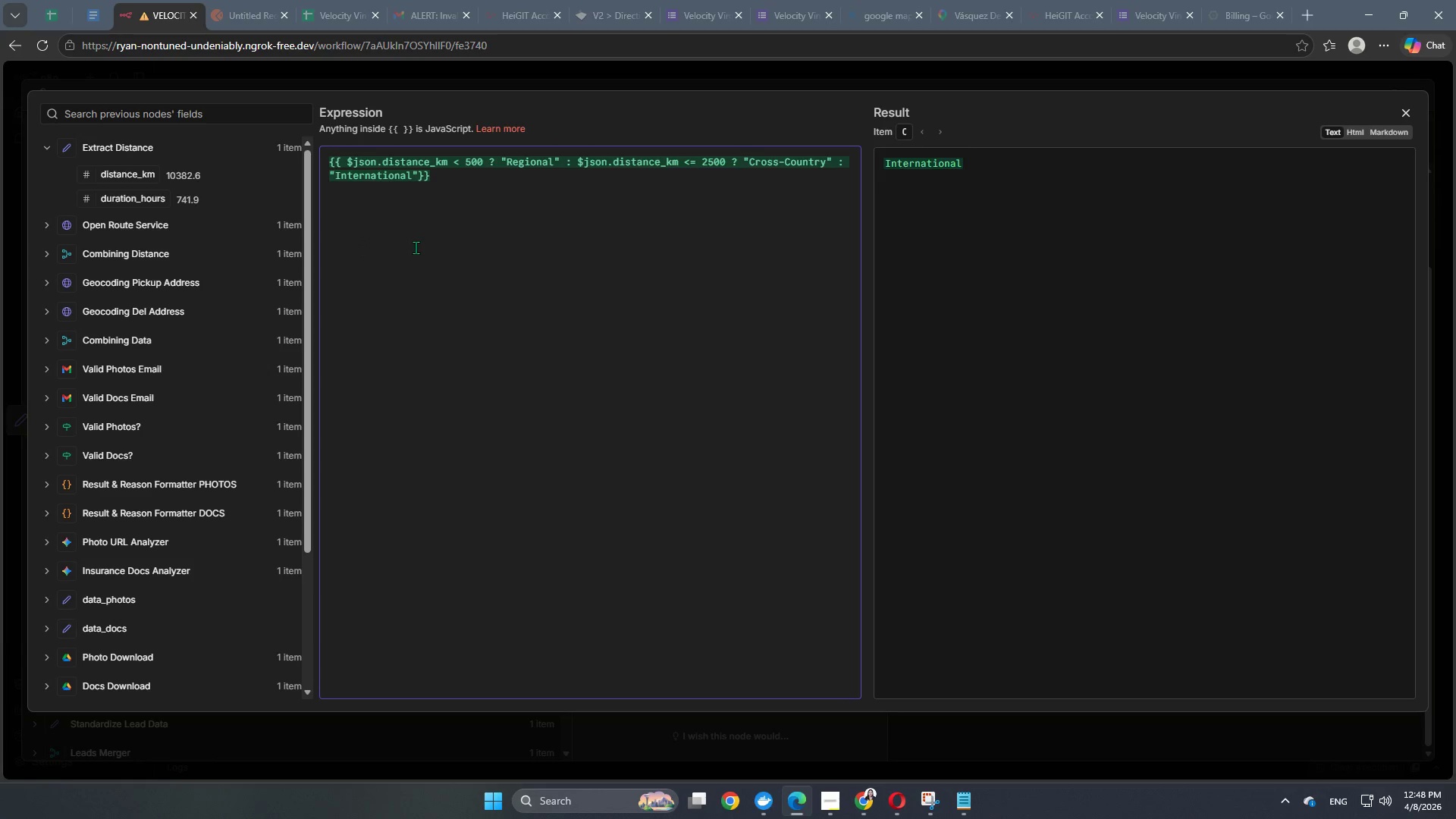 
key(Space)
 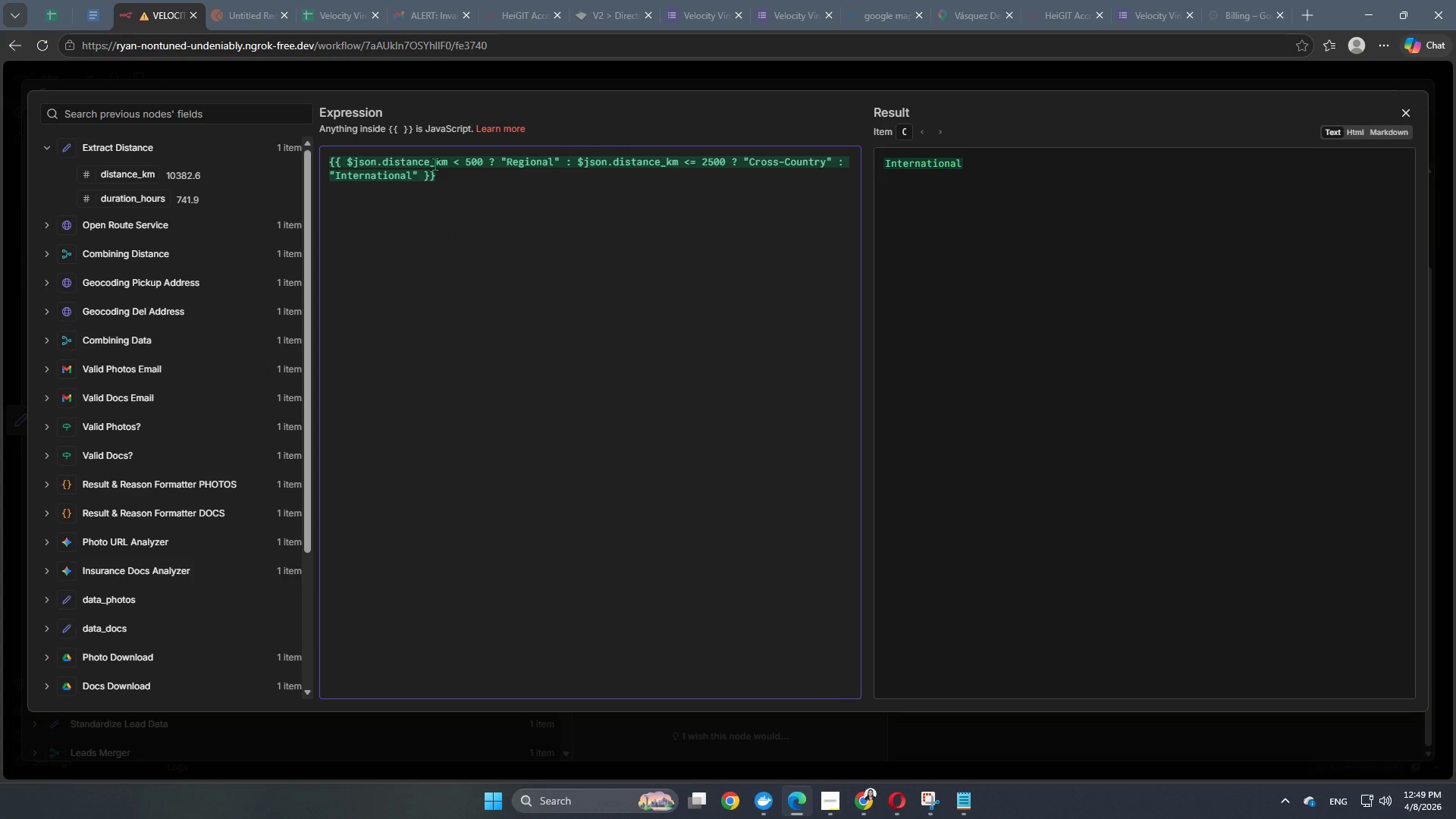 
wait(7.25)
 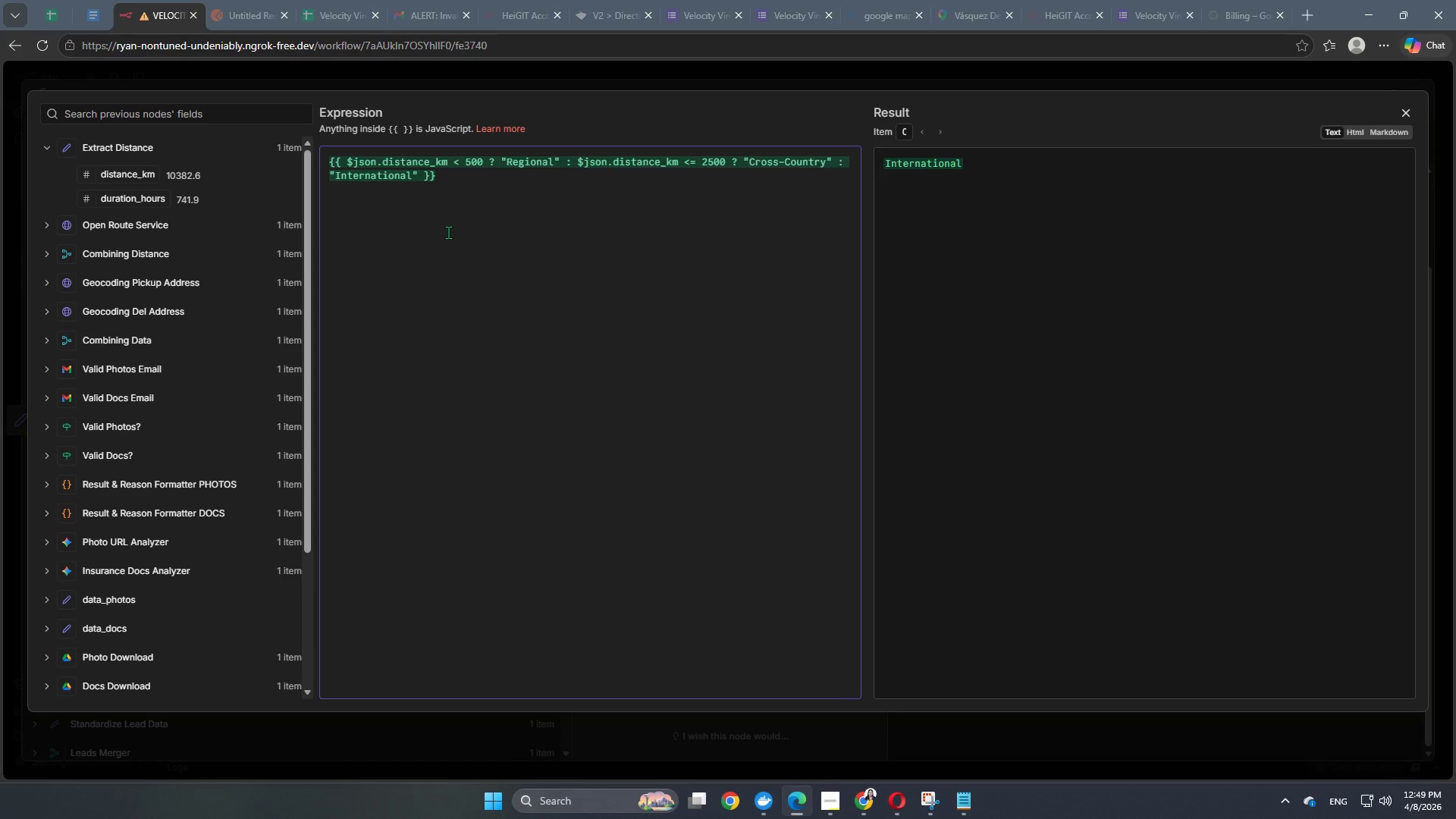 
left_click([623, 83])
 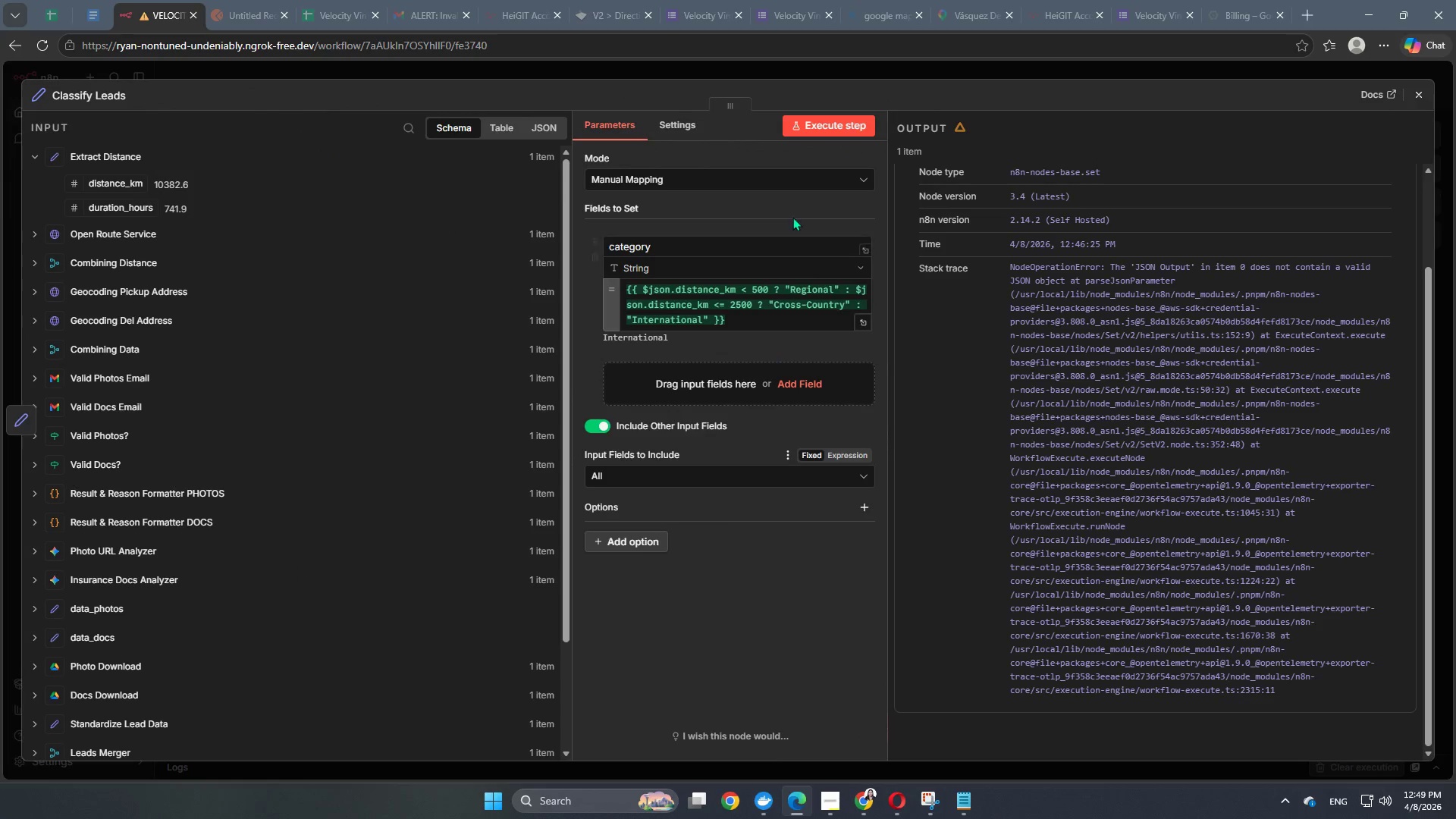 
left_click([807, 128])
 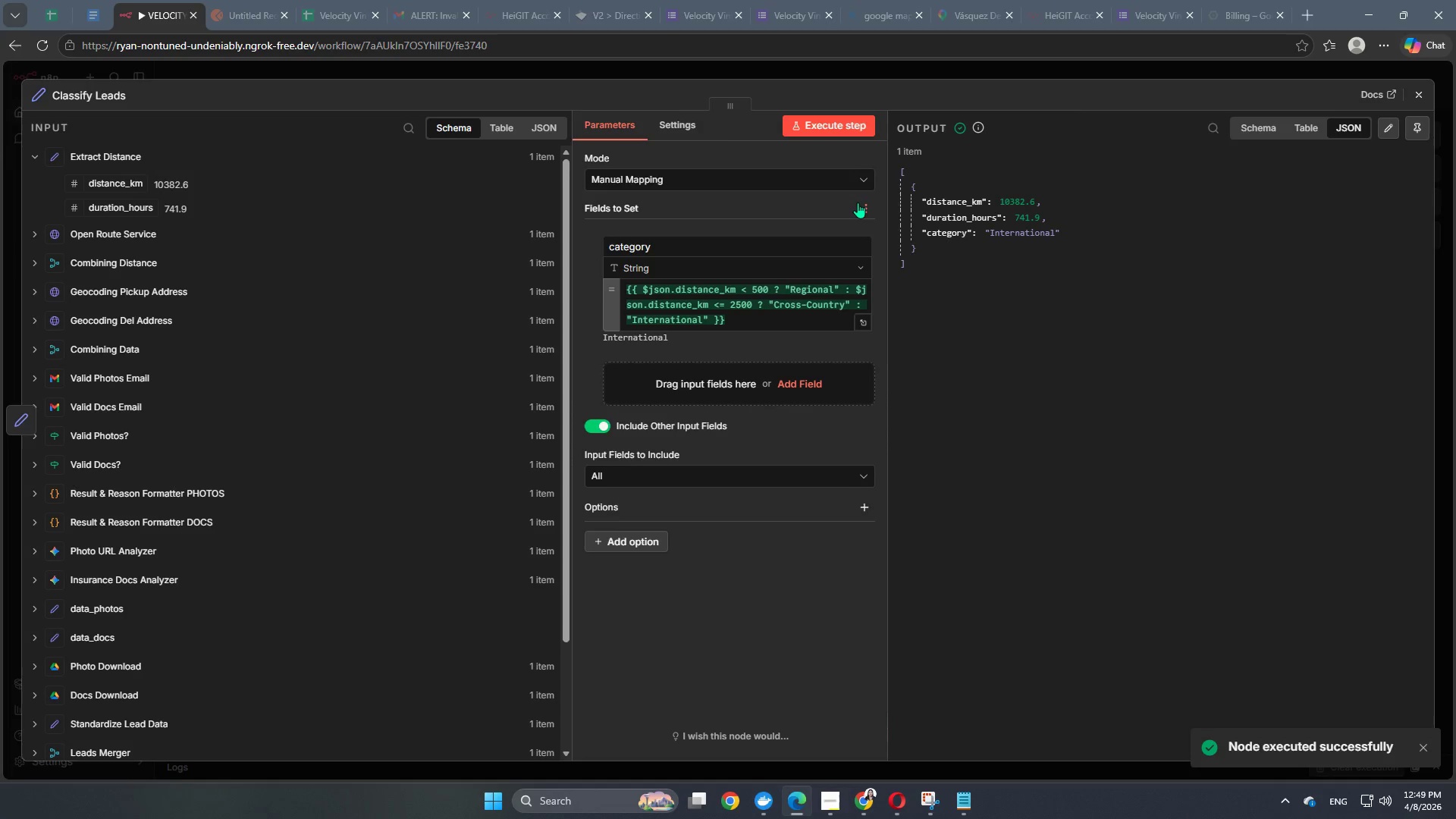 
left_click([1029, 73])
 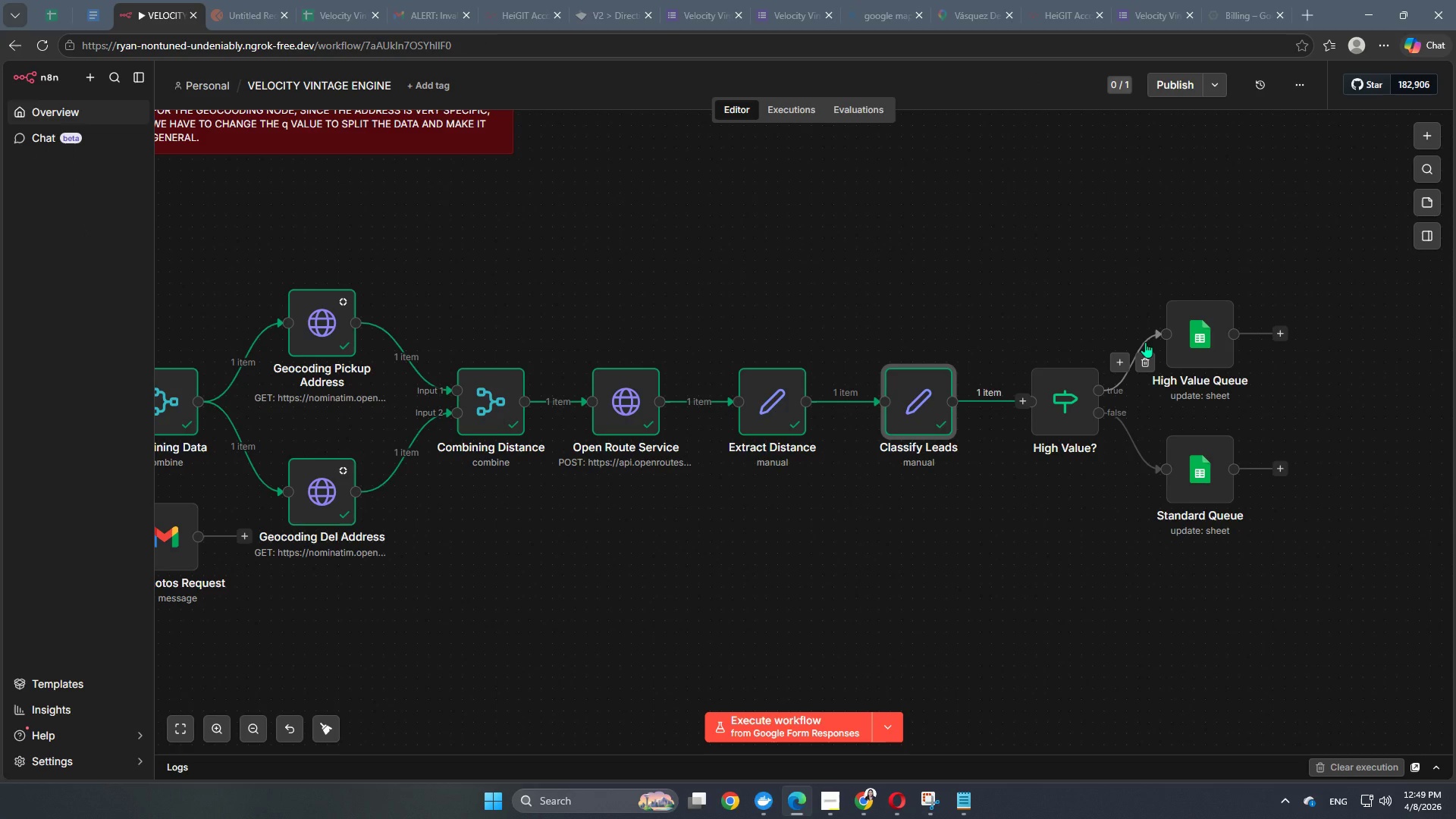 
wait(18.53)
 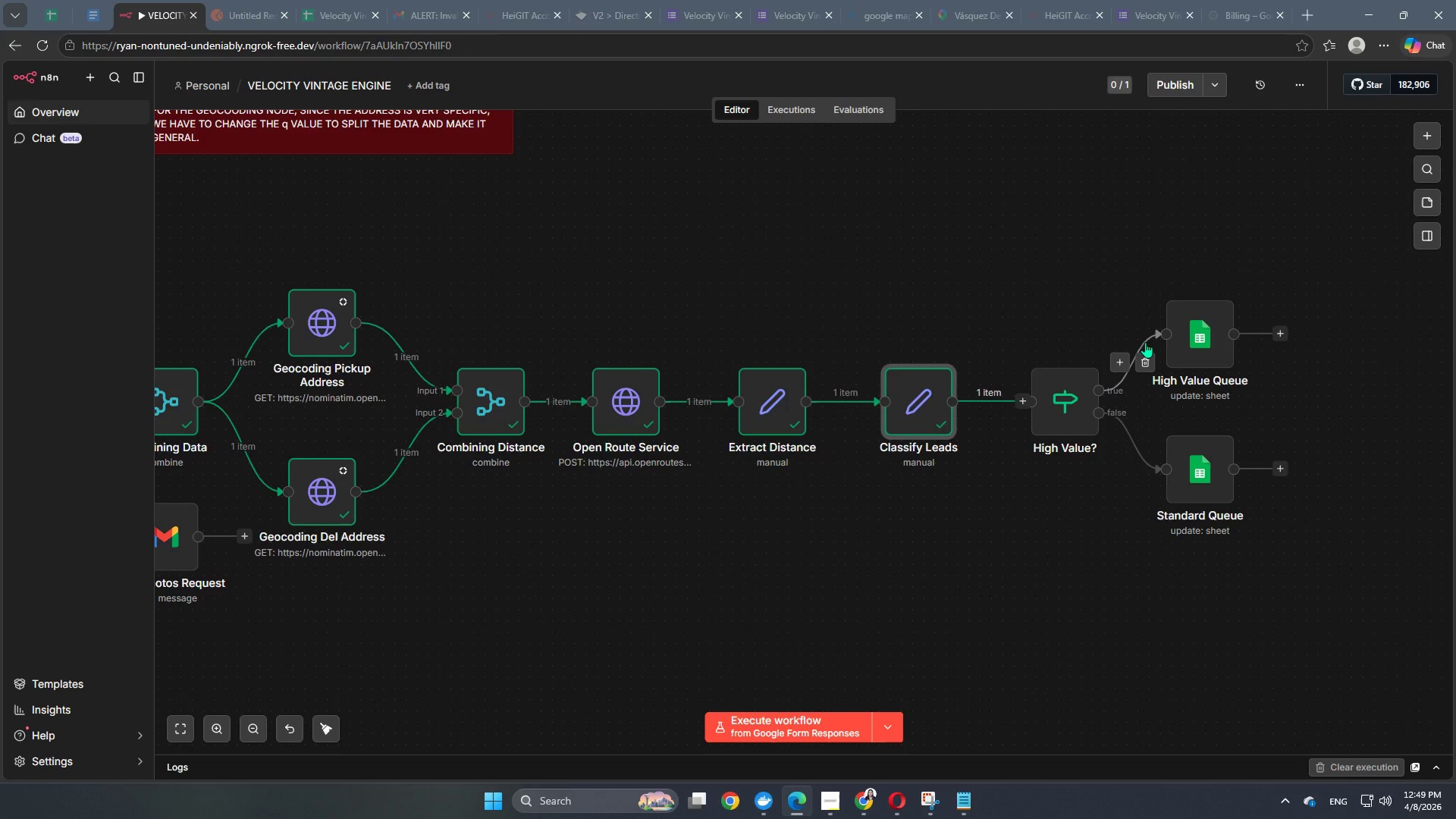 
double_click([1049, 404])
 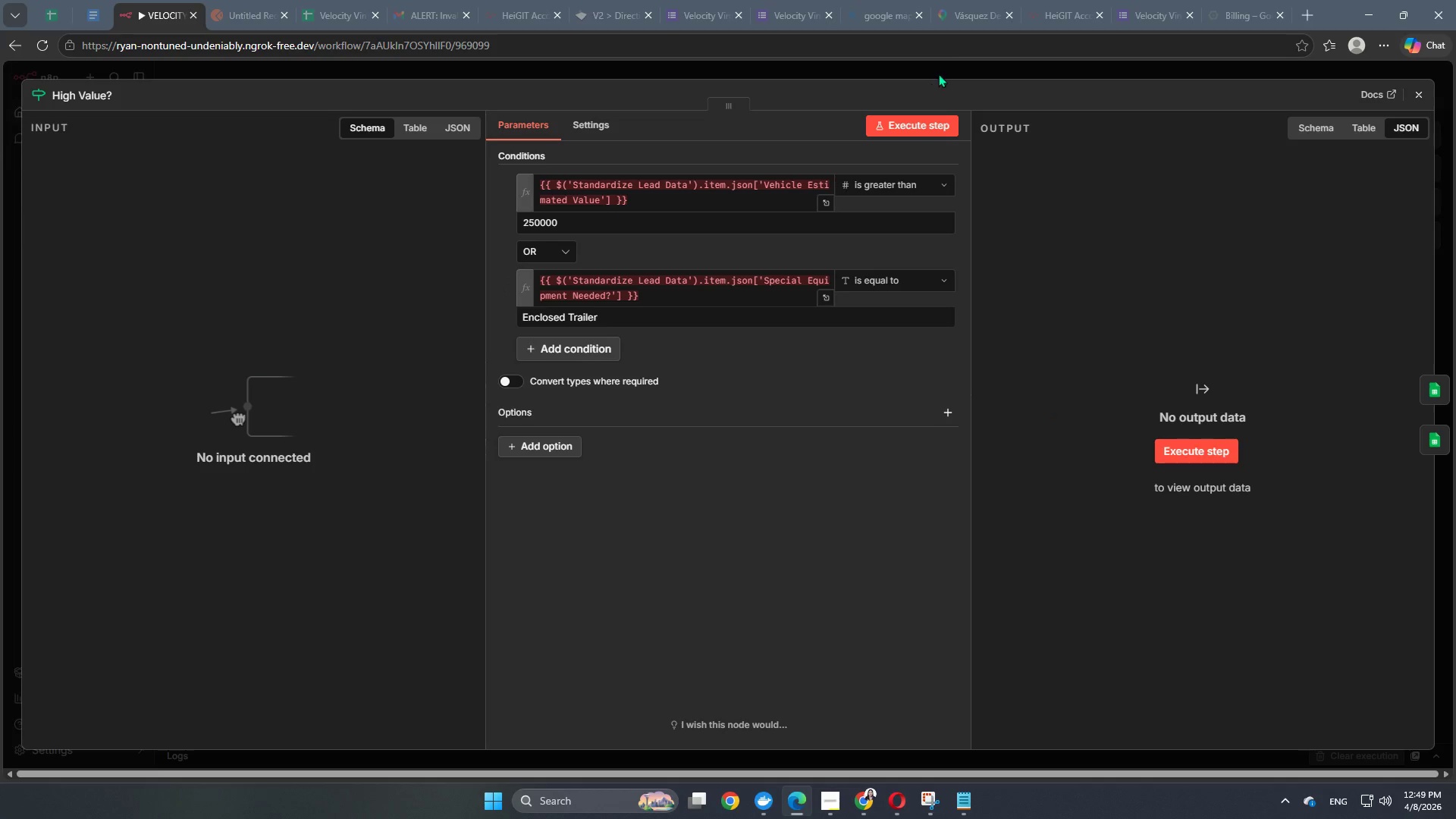 
left_click([961, 69])
 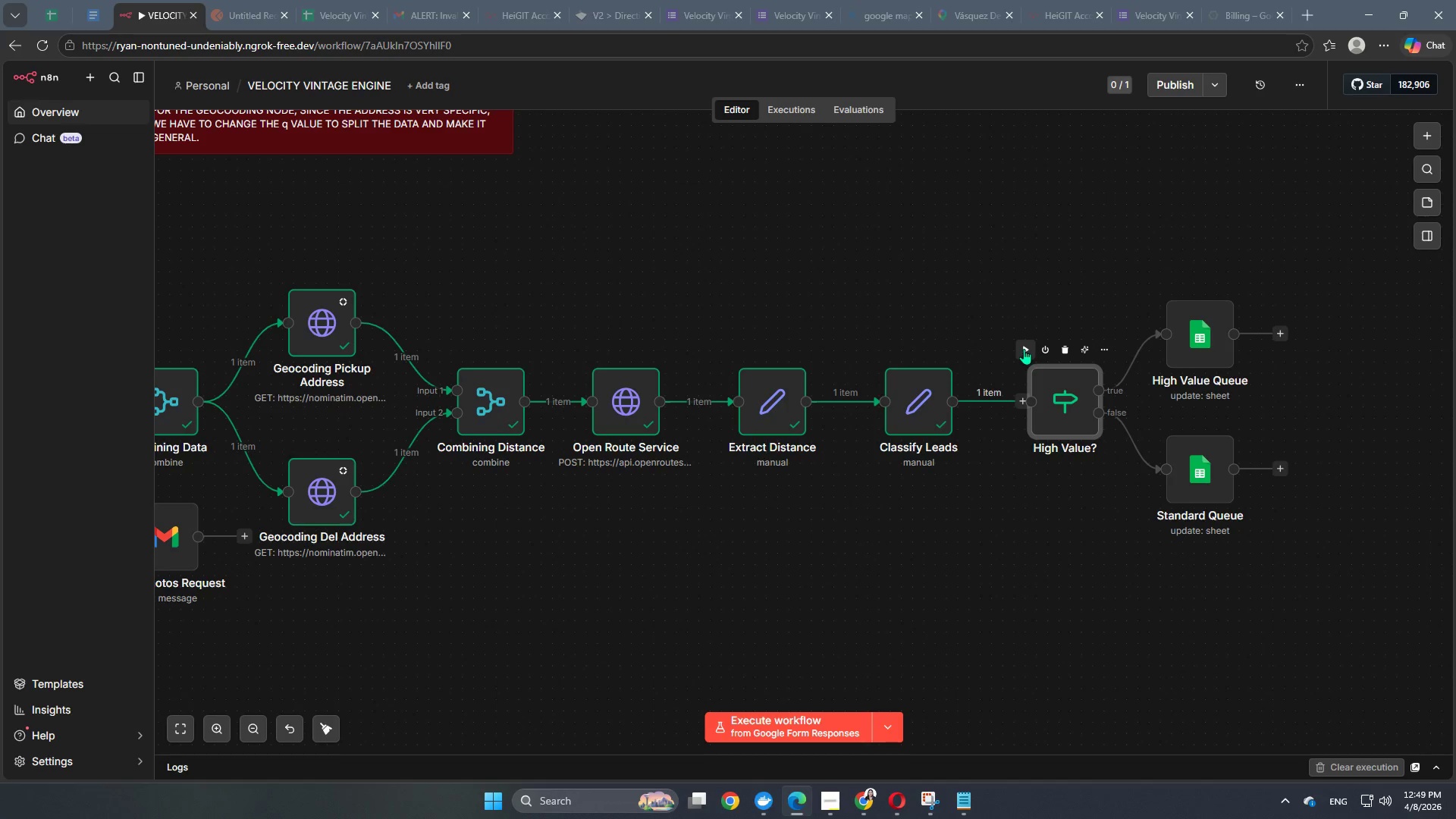 
left_click([1024, 347])
 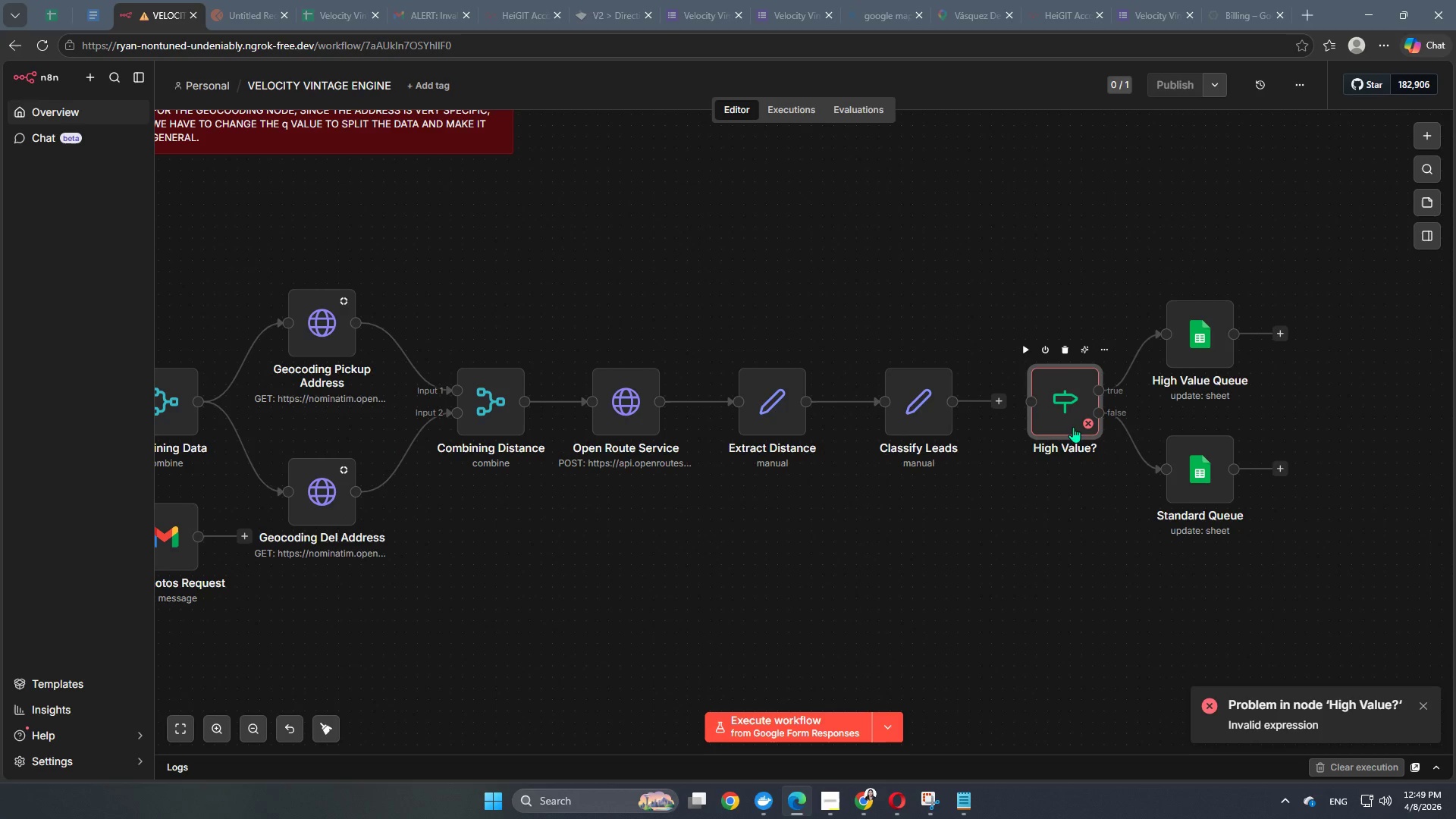 
double_click([1072, 416])
 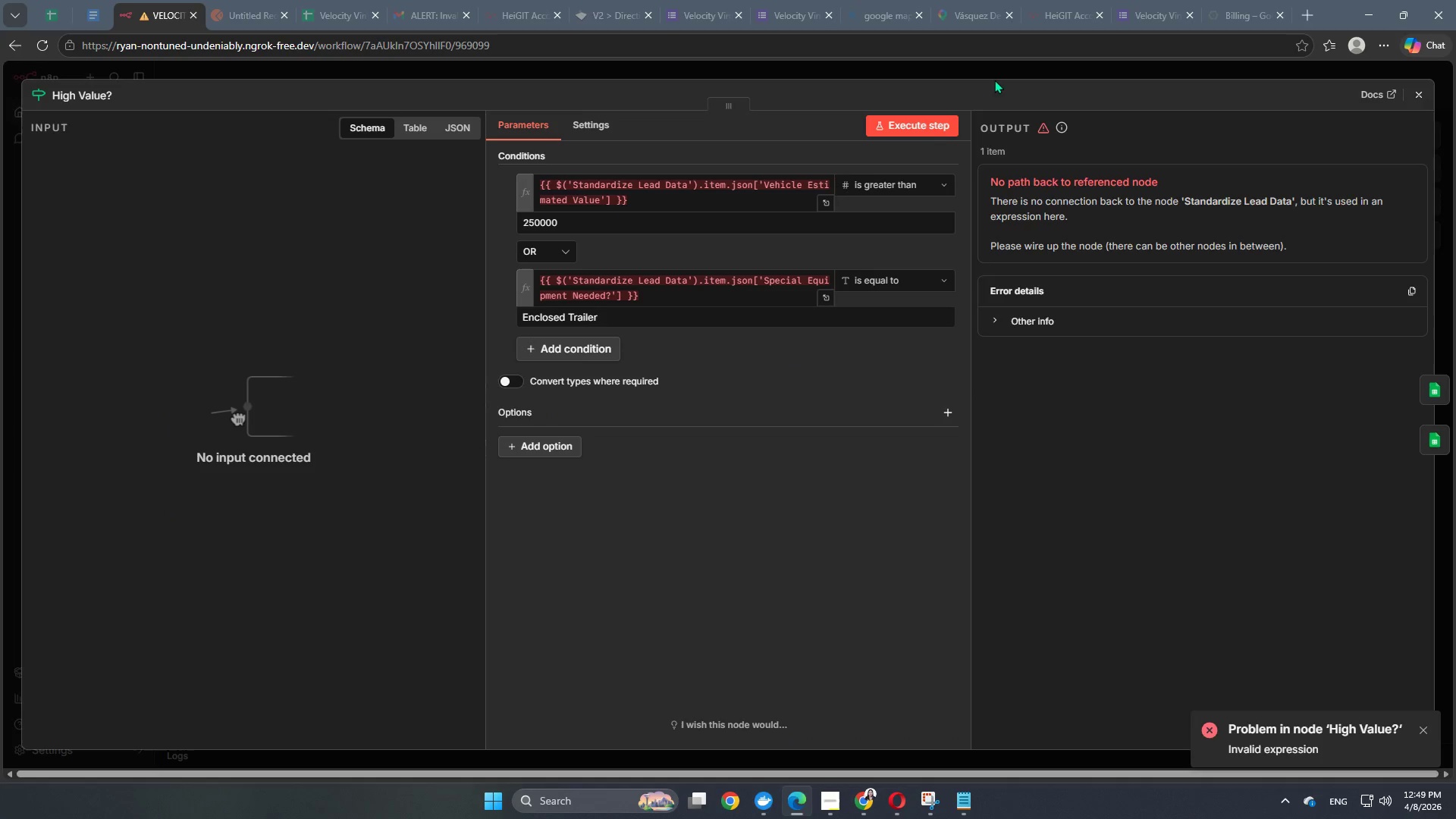 
left_click([1009, 72])
 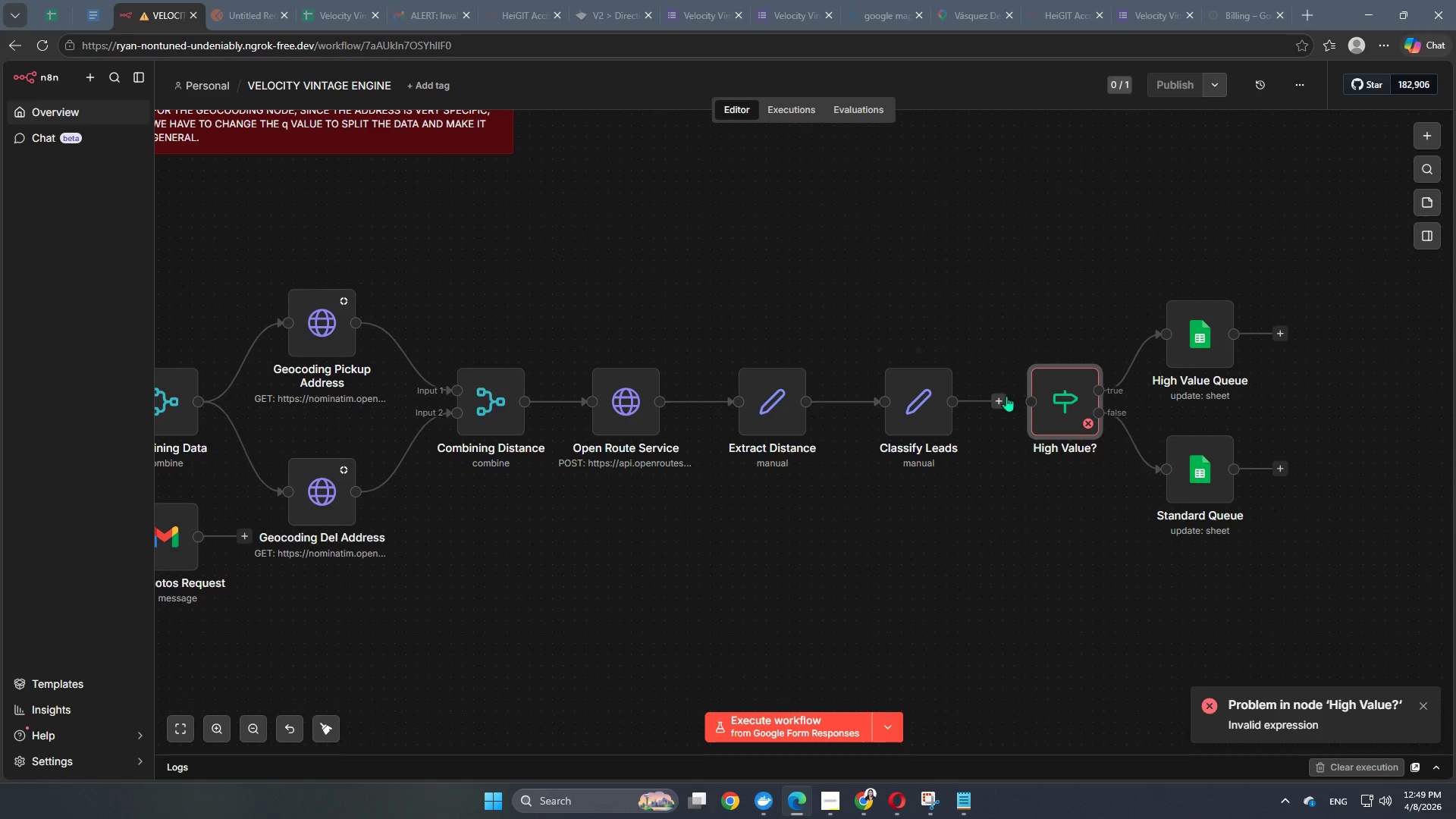 
left_click_drag(start_coordinate=[1001, 398], to_coordinate=[1033, 399])
 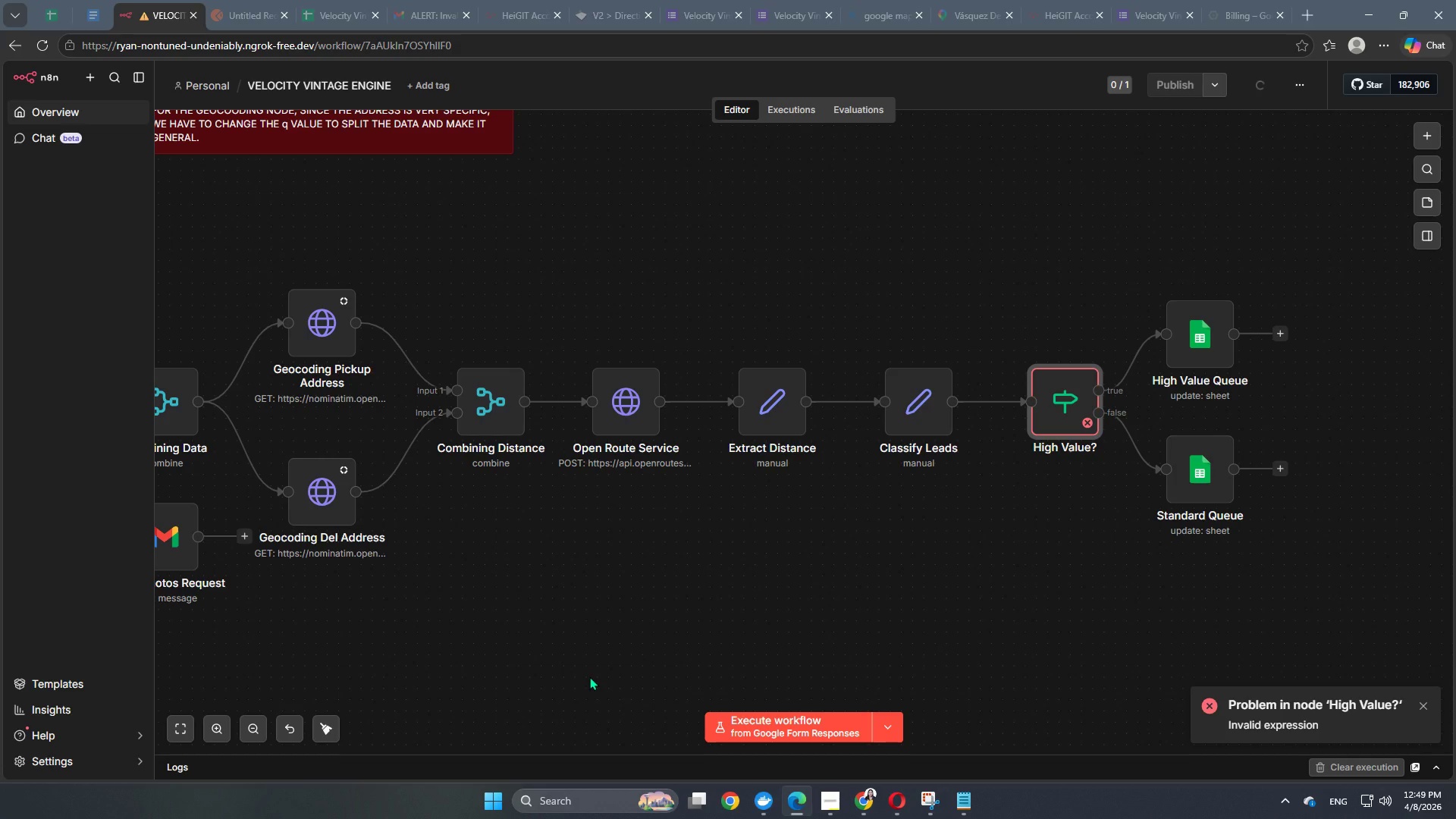 
hold_key(key=Space, duration=1.03)
 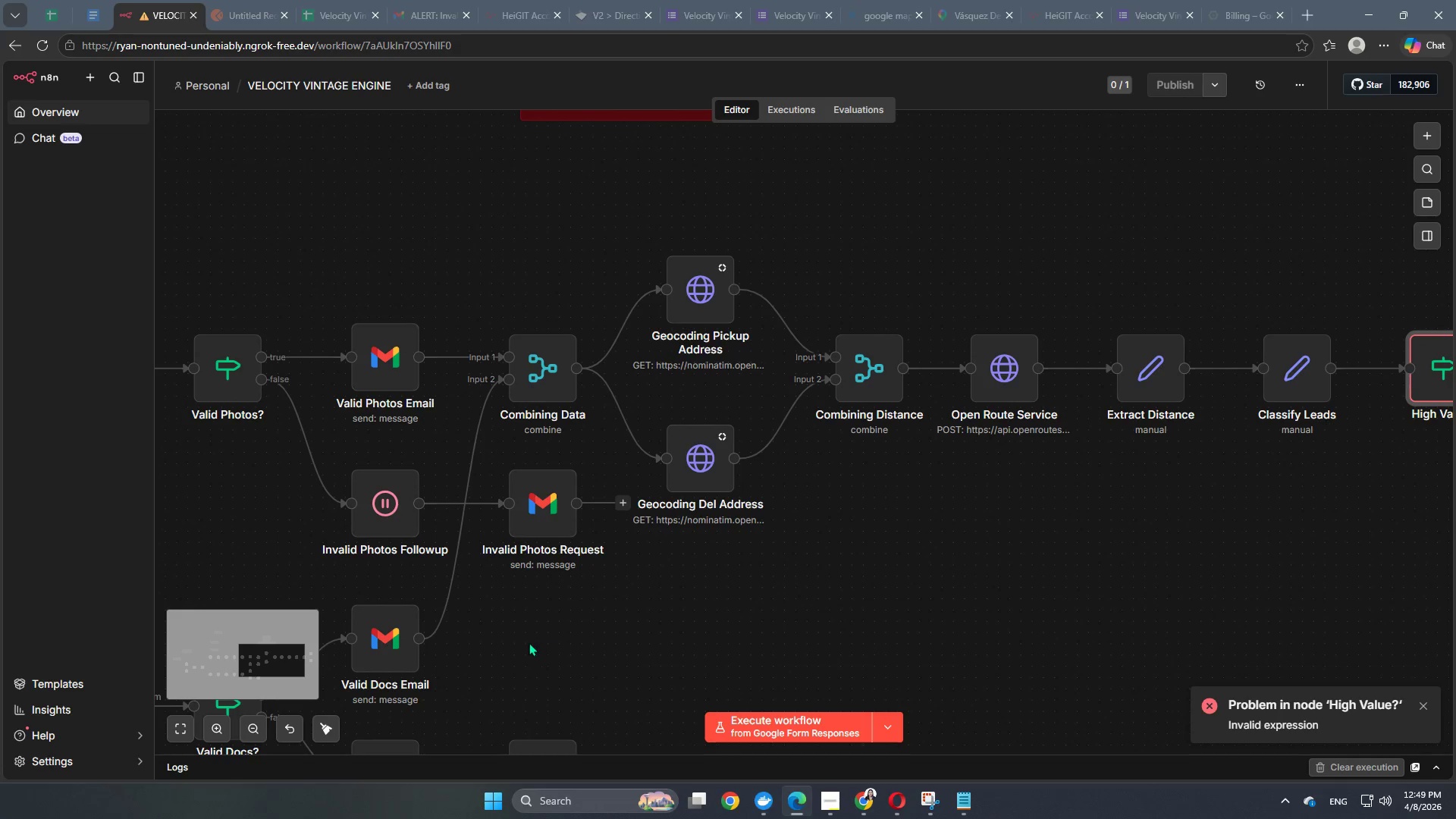 
left_click_drag(start_coordinate=[545, 650], to_coordinate=[924, 617])
 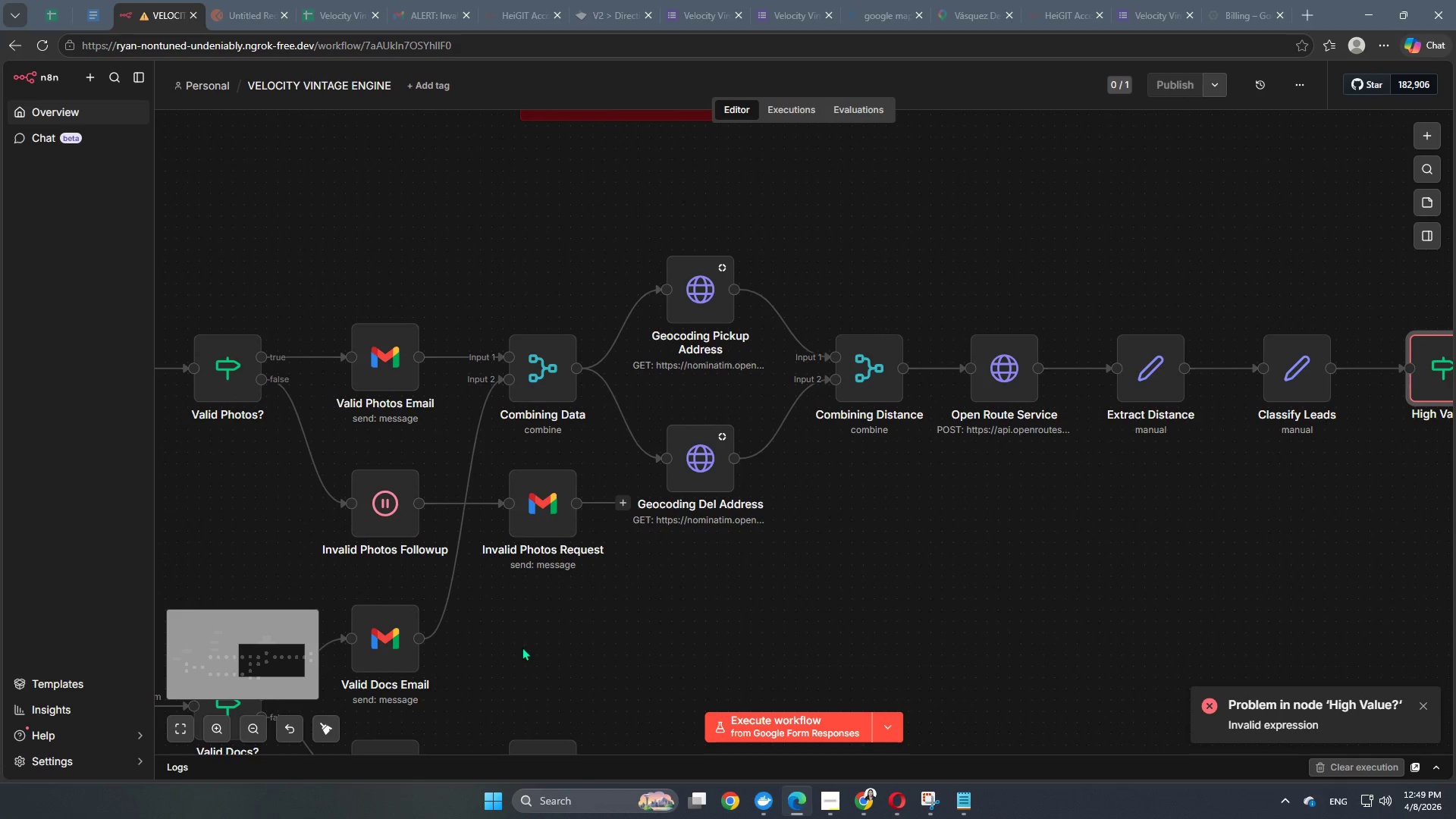 
hold_key(key=Space, duration=0.48)
 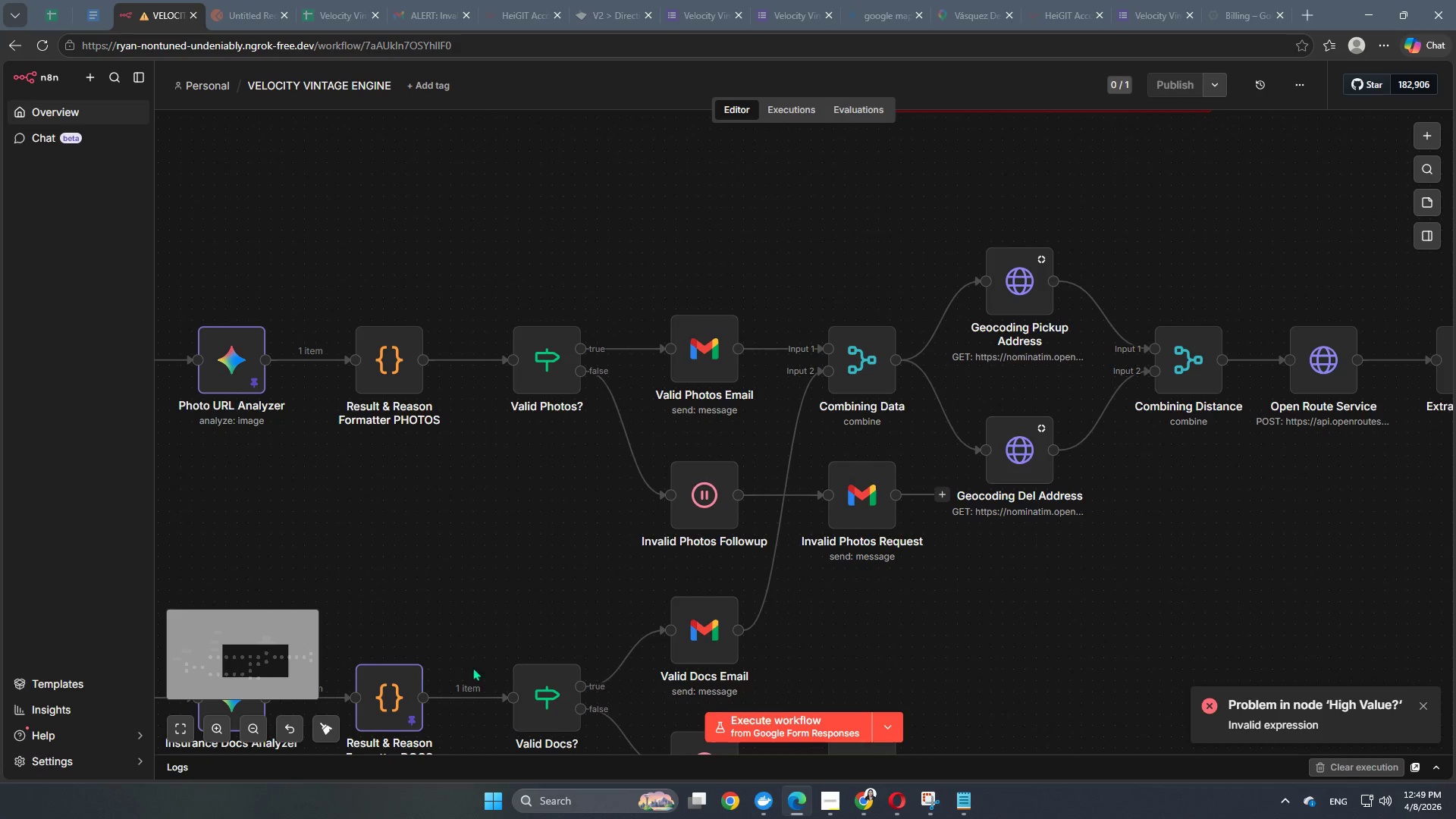 
left_click_drag(start_coordinate=[522, 647], to_coordinate=[841, 639])
 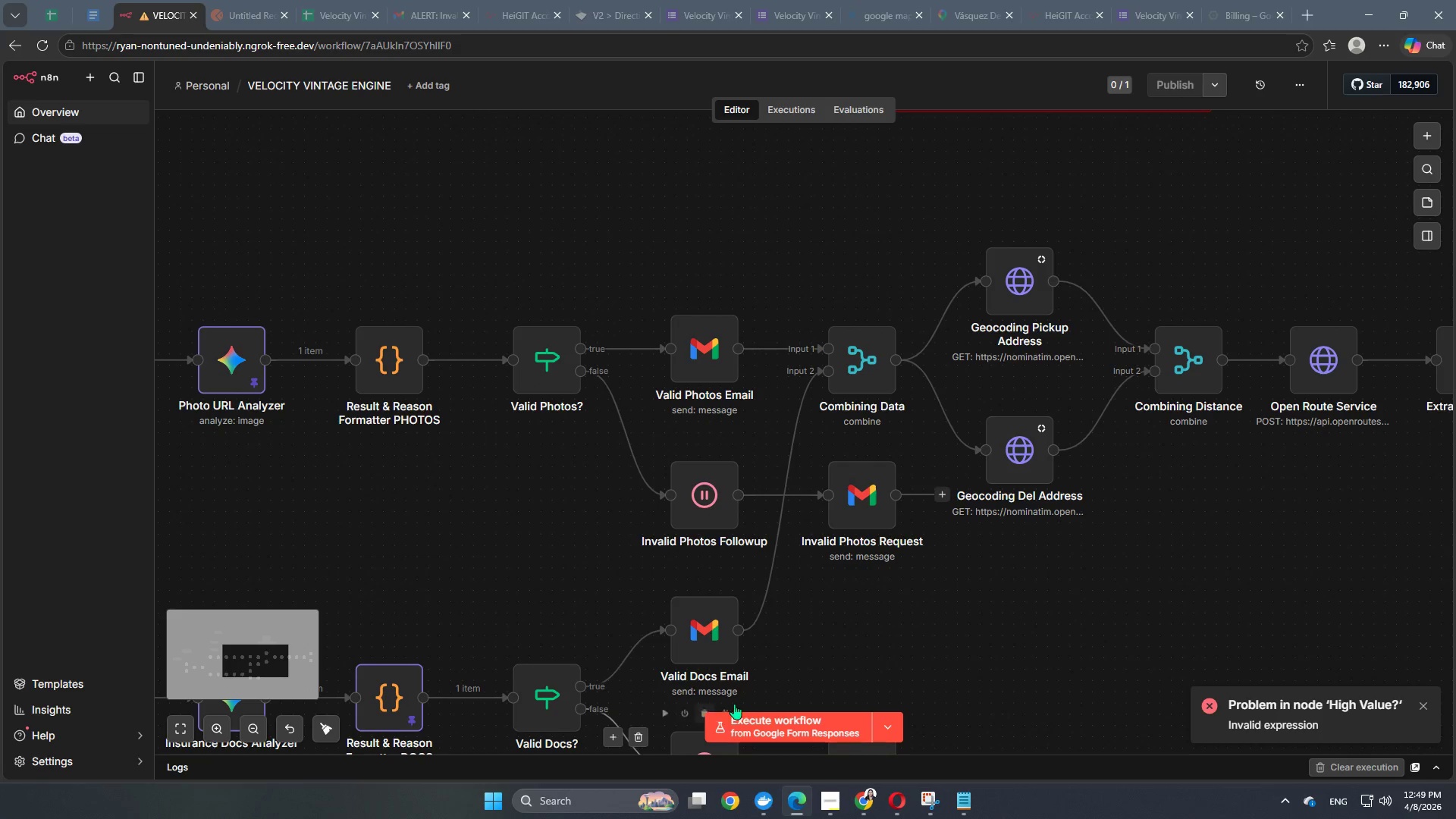 
left_click([780, 734])
 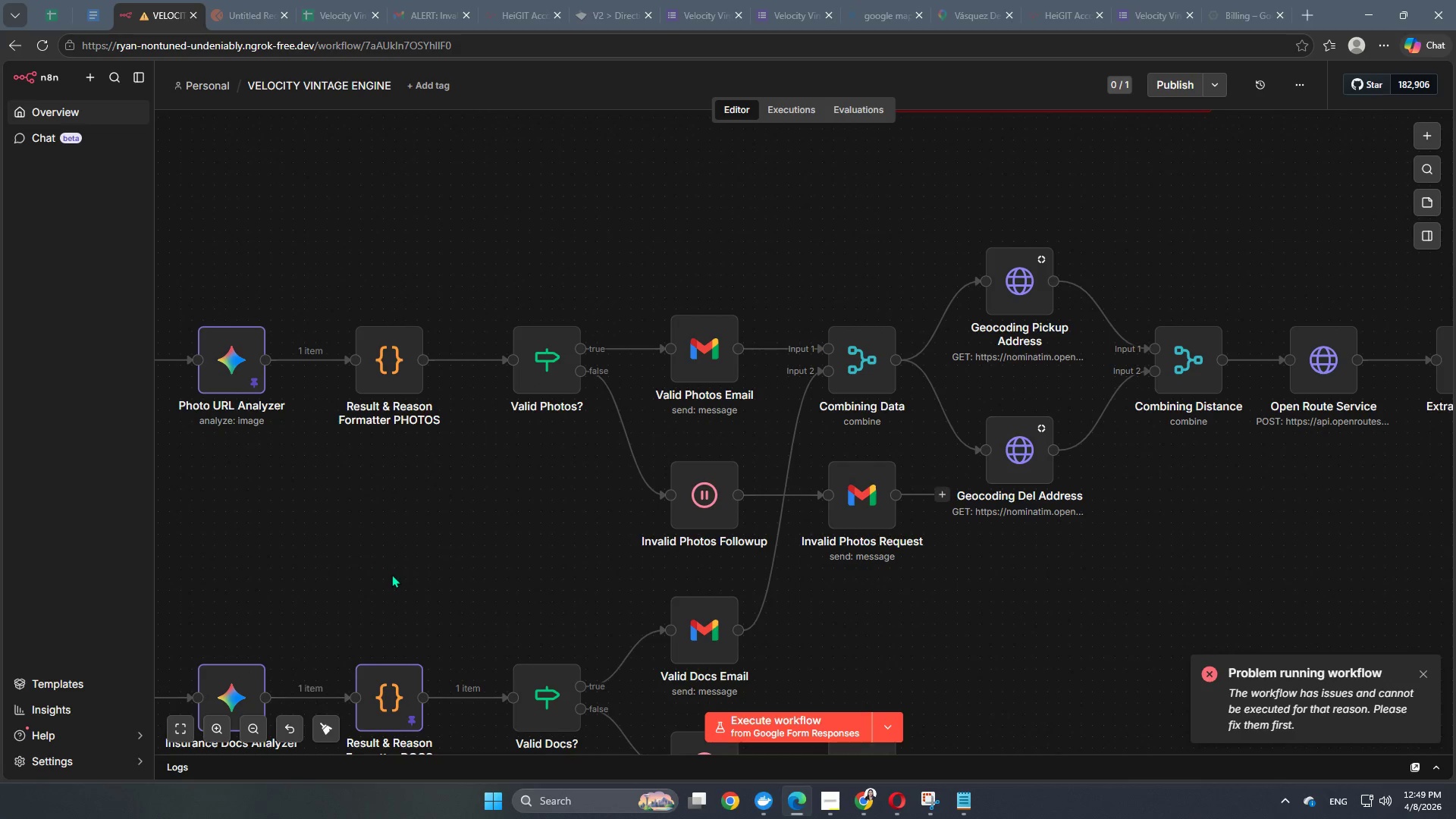 
hold_key(key=Space, duration=0.81)
 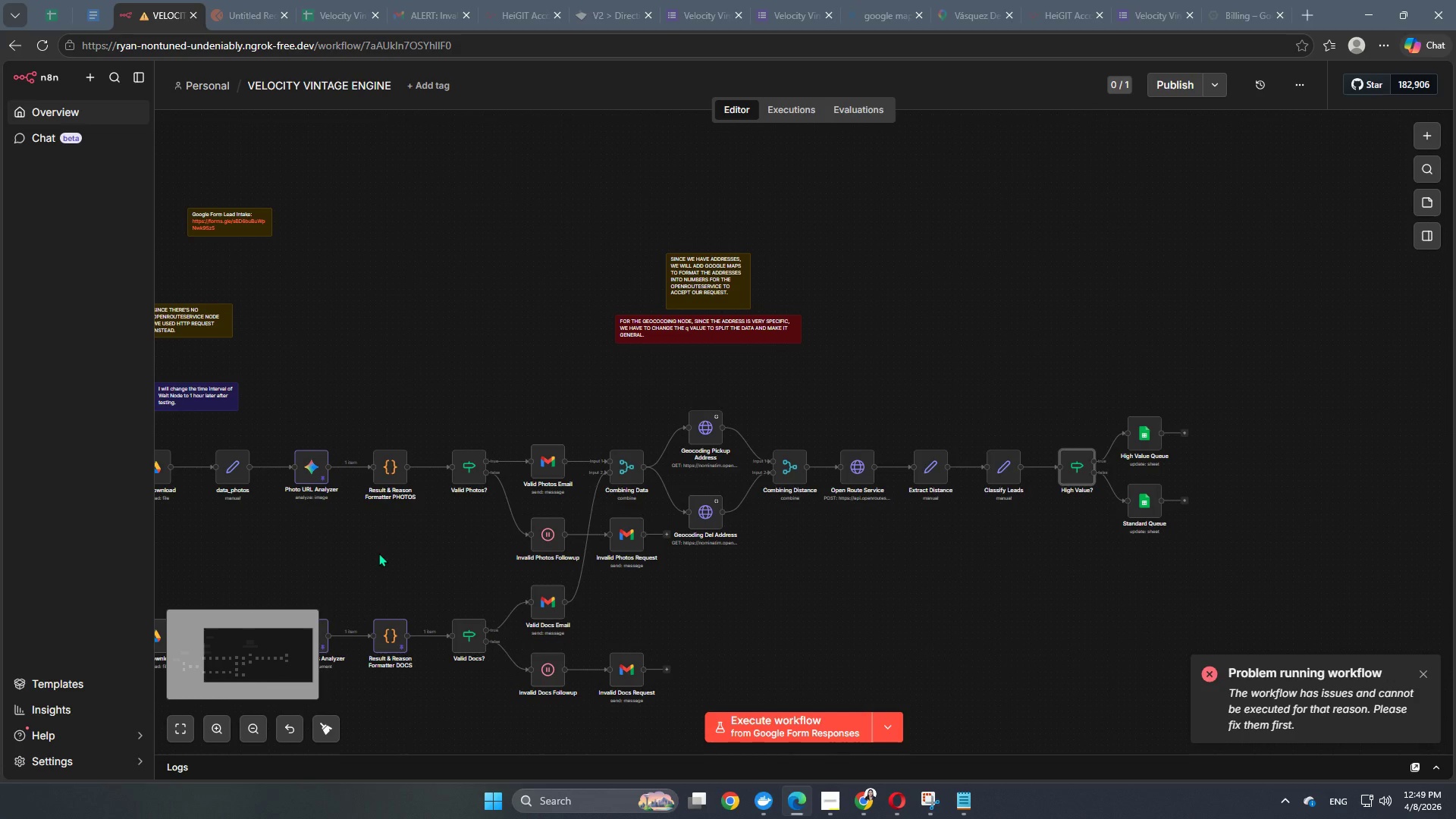 
scroll: coordinate [391, 574], scroll_direction: down, amount: 5.0
 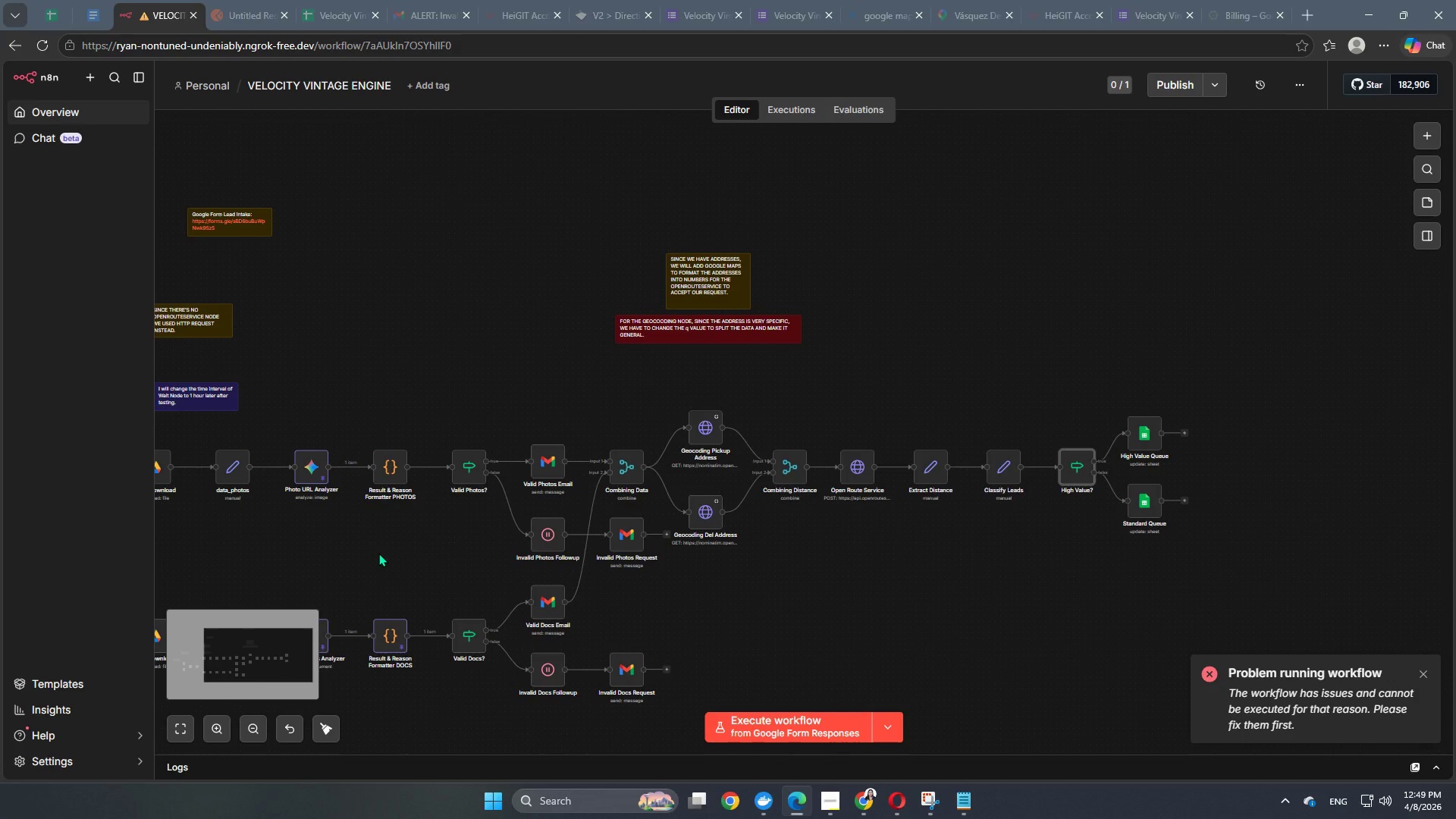 
left_click_drag(start_coordinate=[378, 553], to_coordinate=[681, 544])
 